 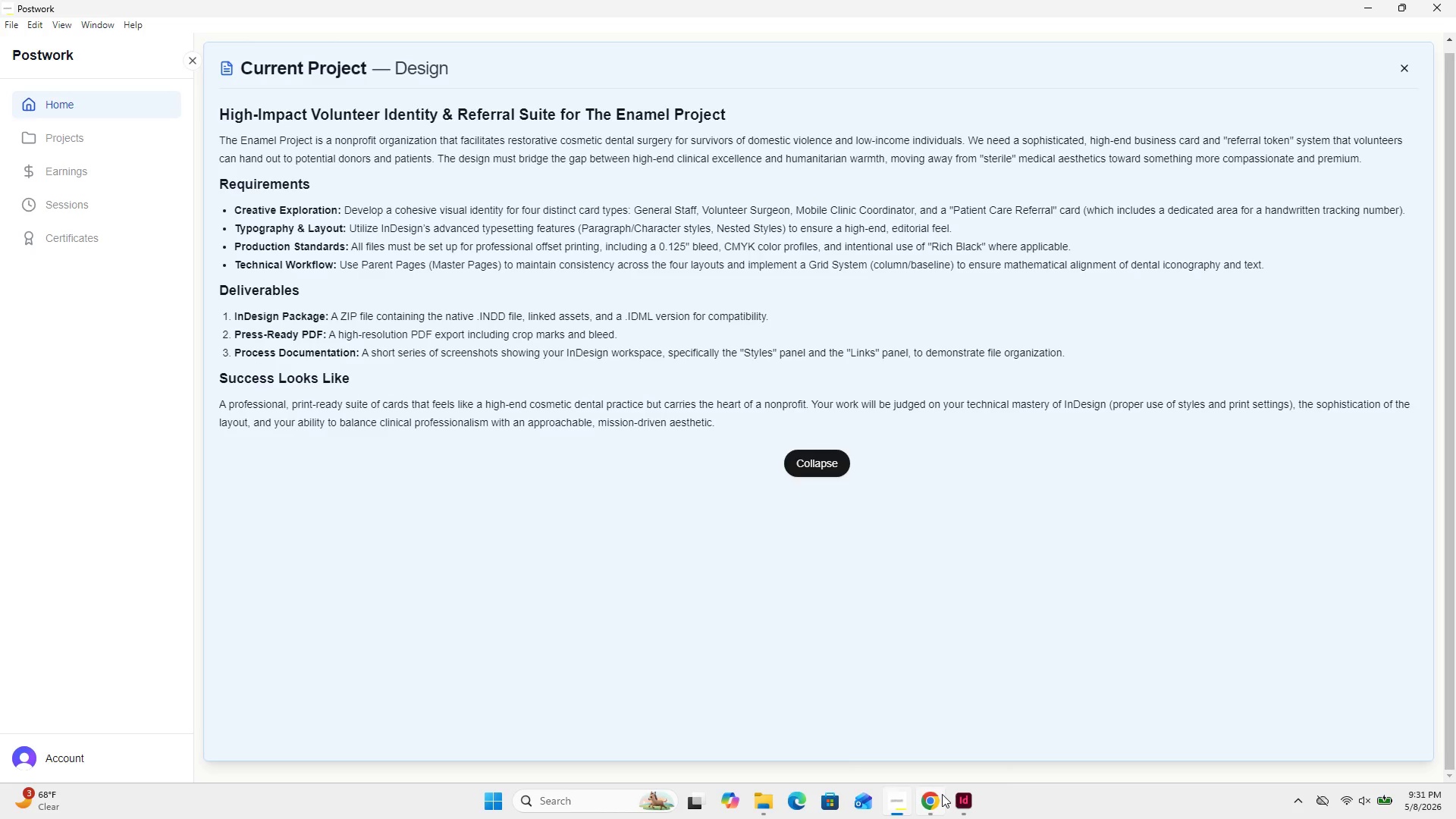 
key(Control+V)
 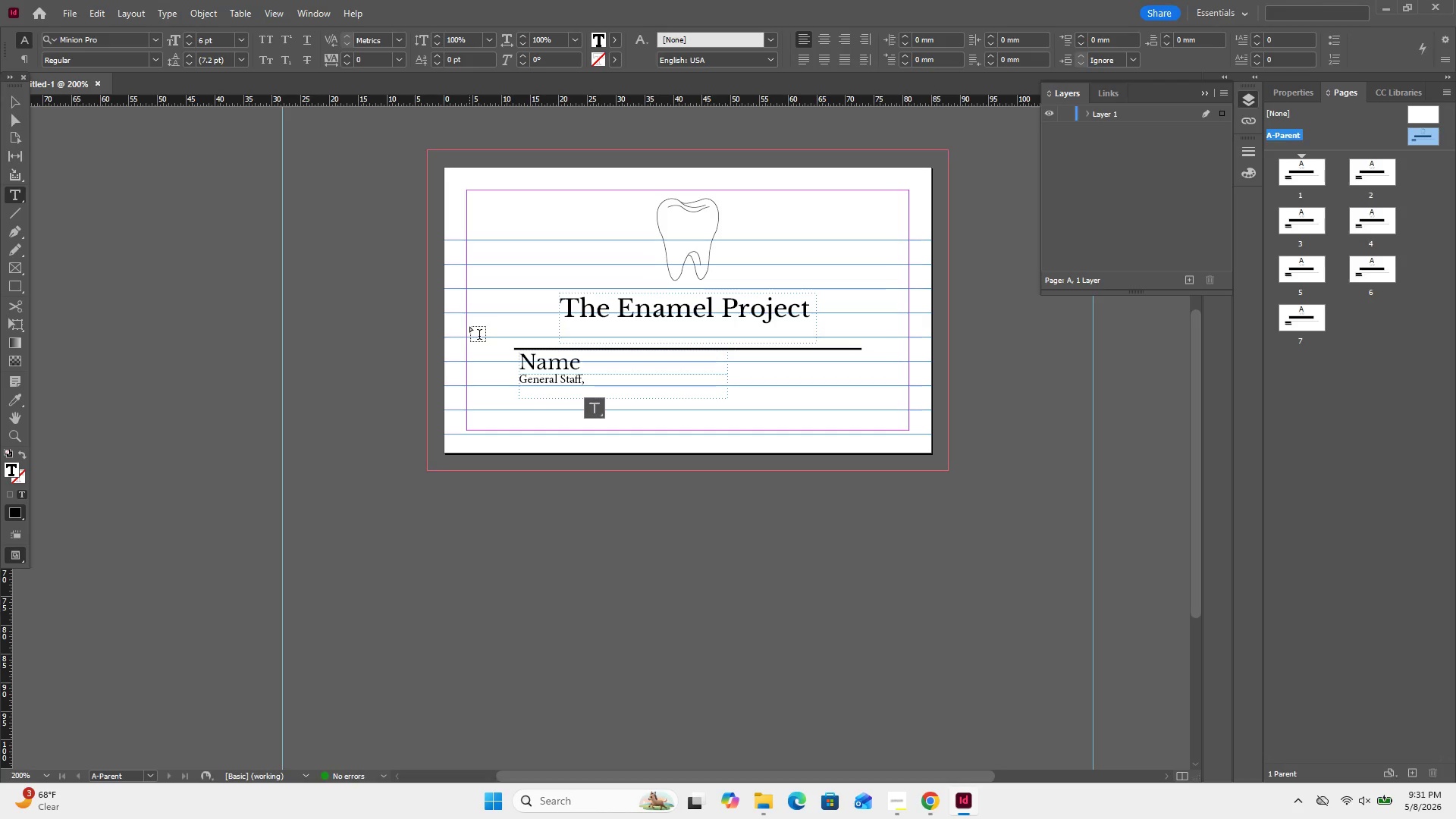 
key(Backspace)
 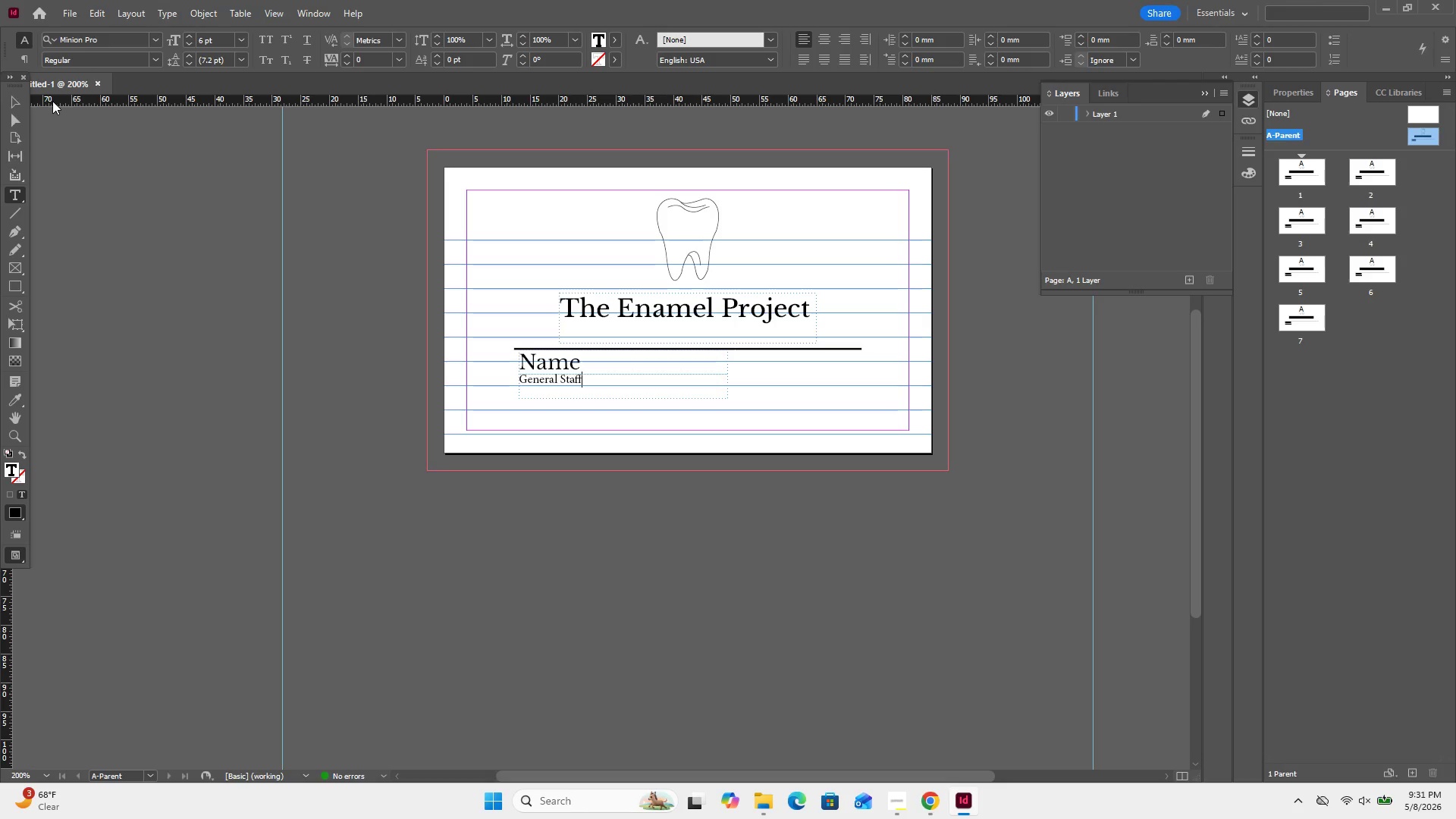 
wait(11.77)
 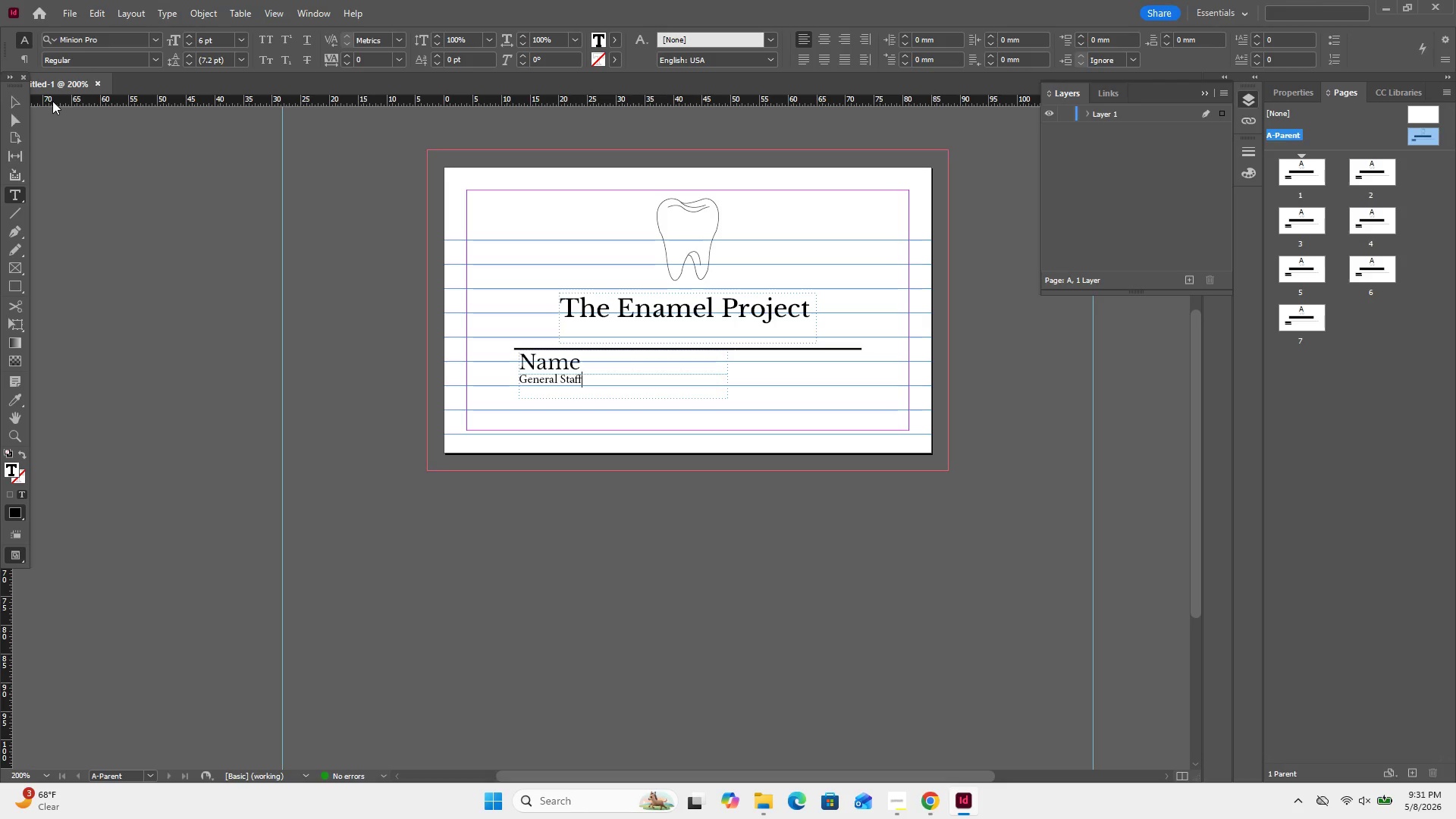 
left_click([15, 106])
 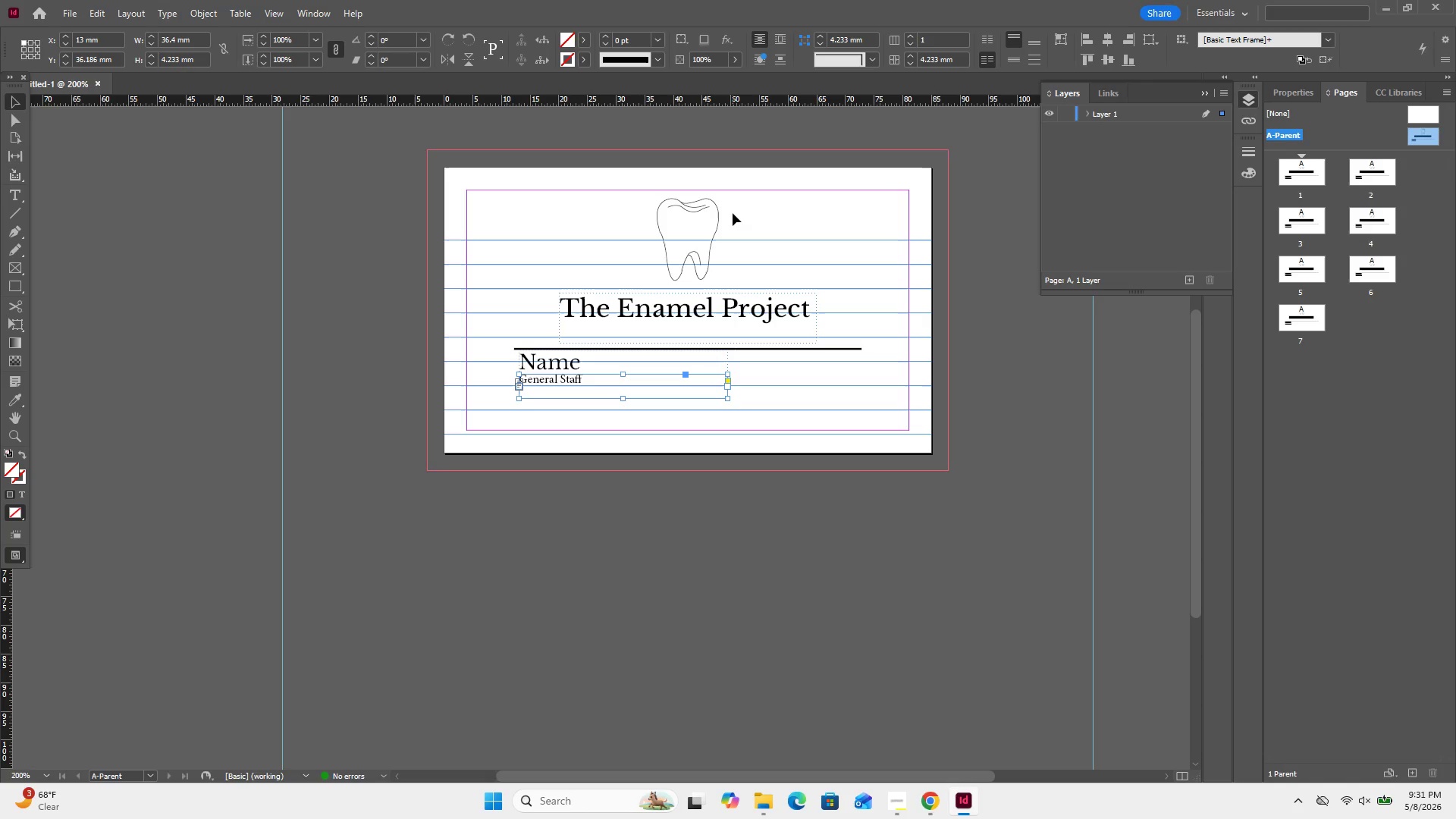 
left_click([720, 217])
 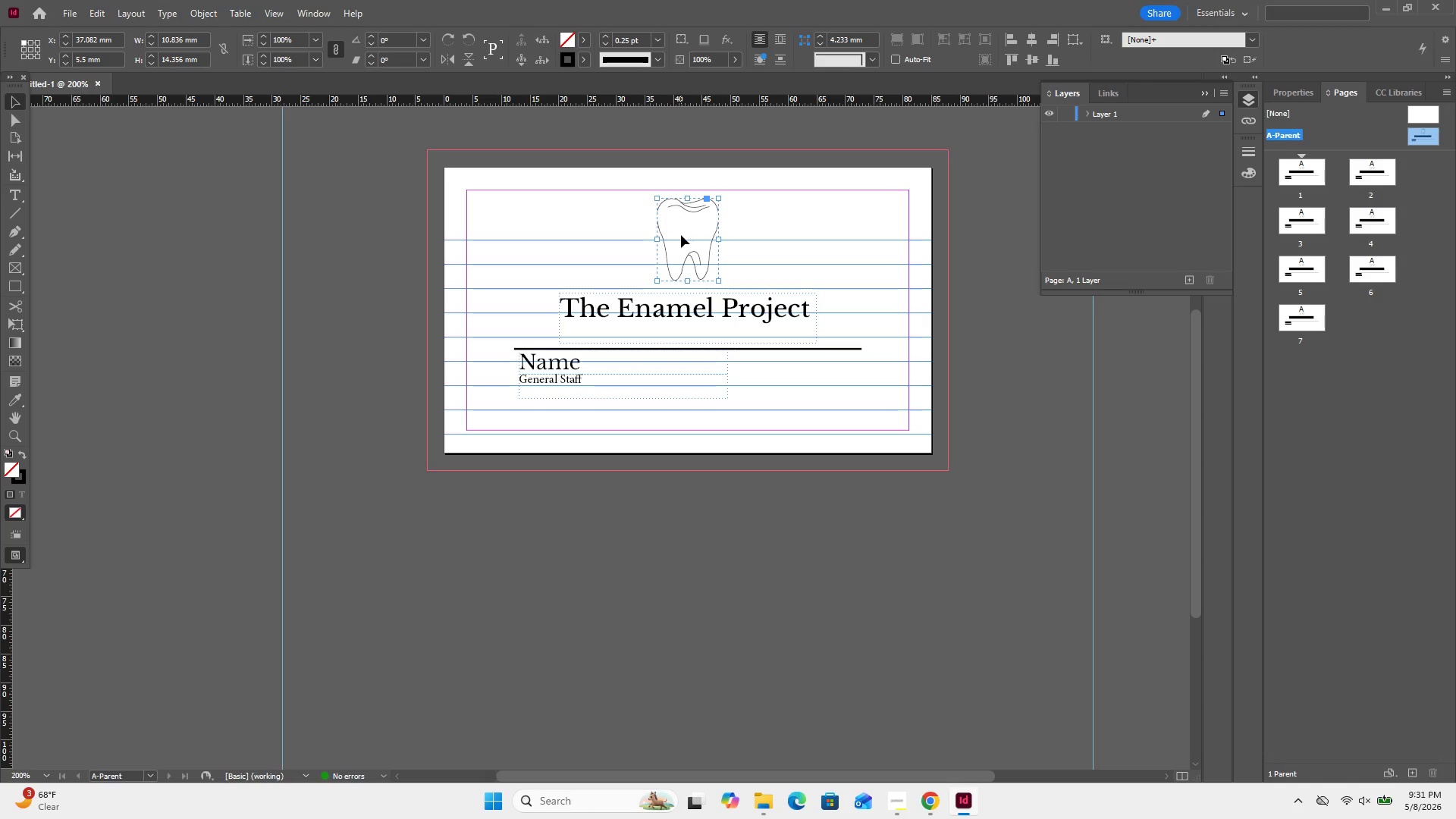 
key(ArrowDown)
 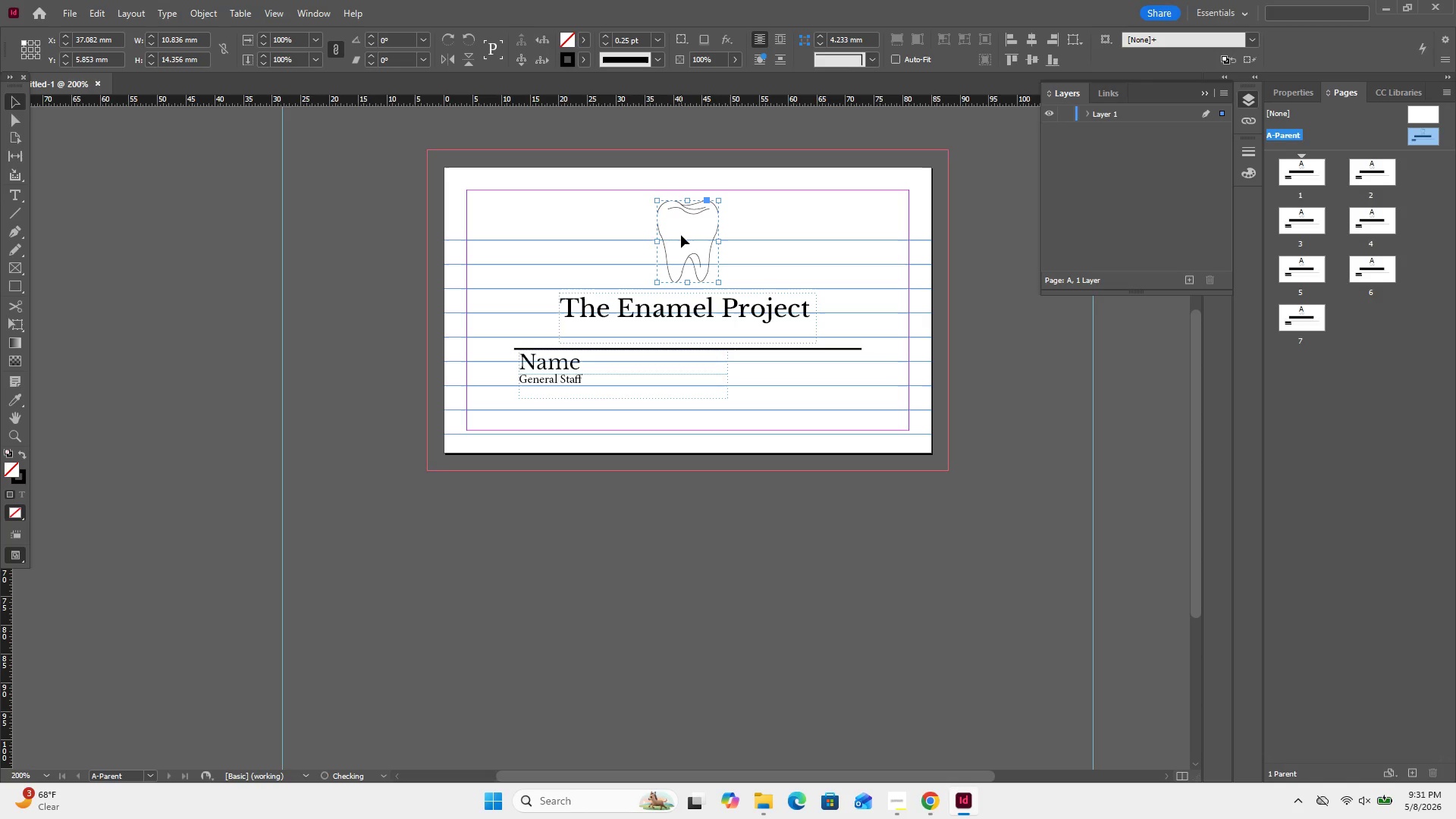 
key(ArrowDown)
 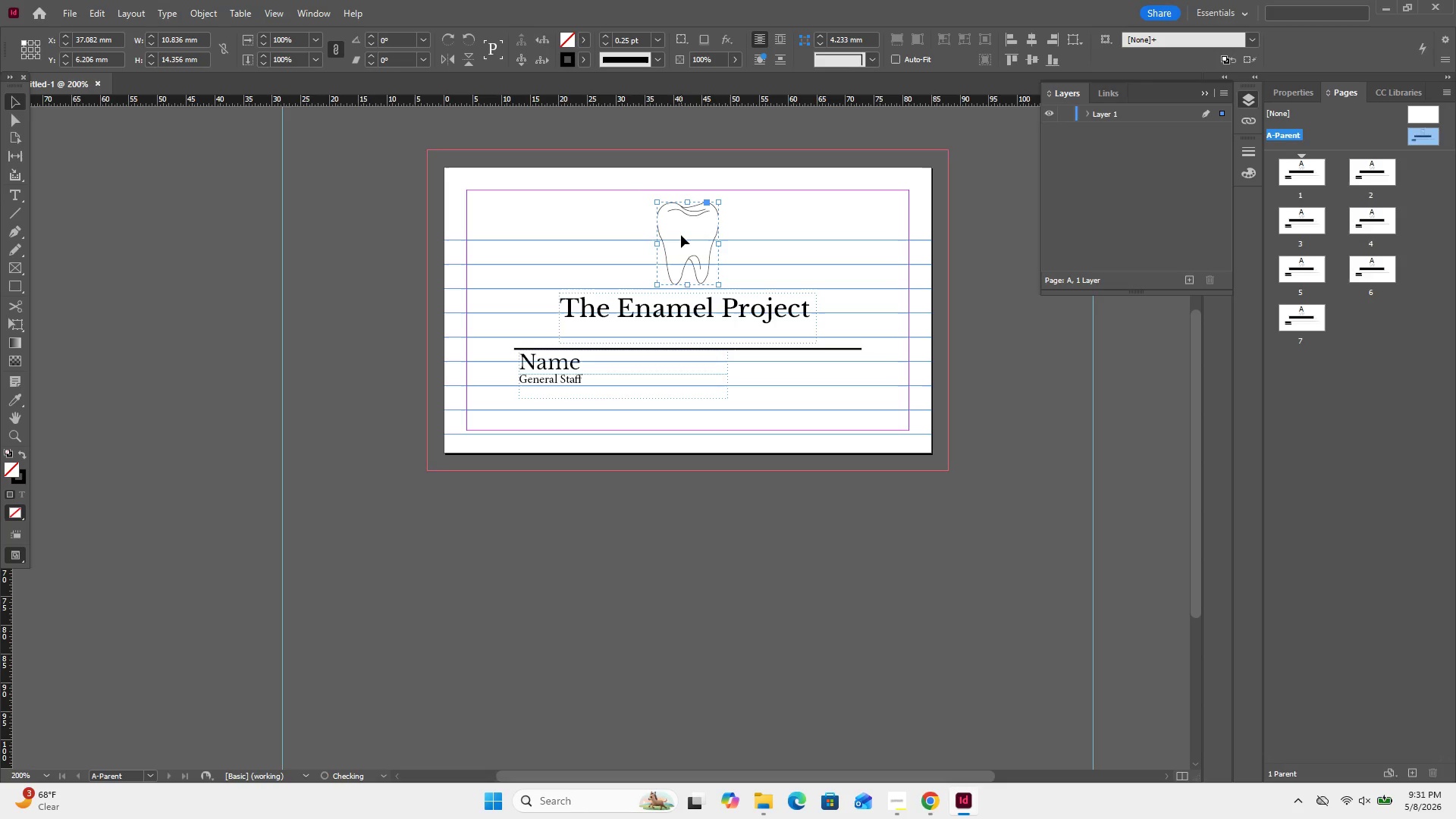 
key(ArrowDown)
 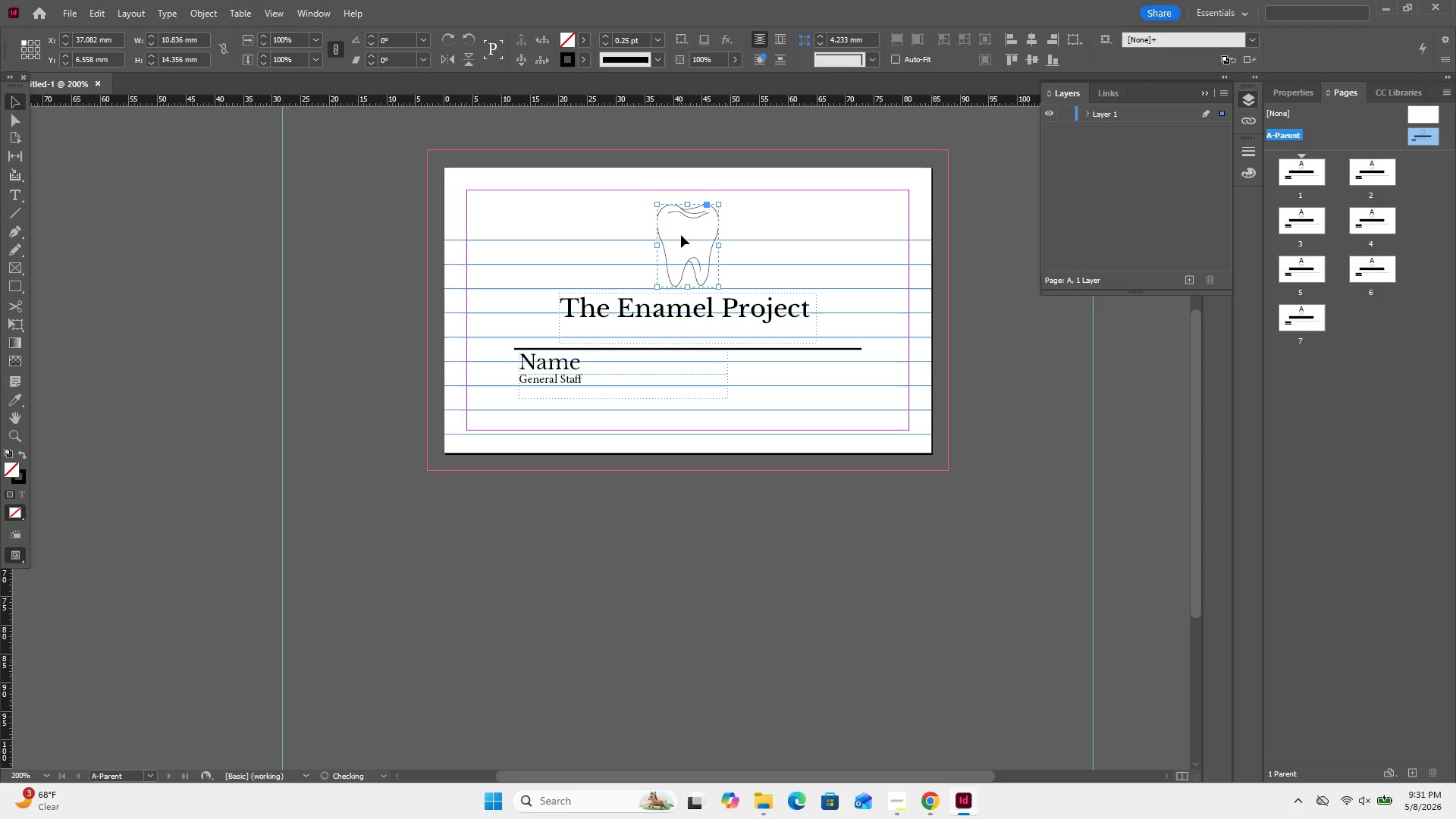 
key(ArrowDown)
 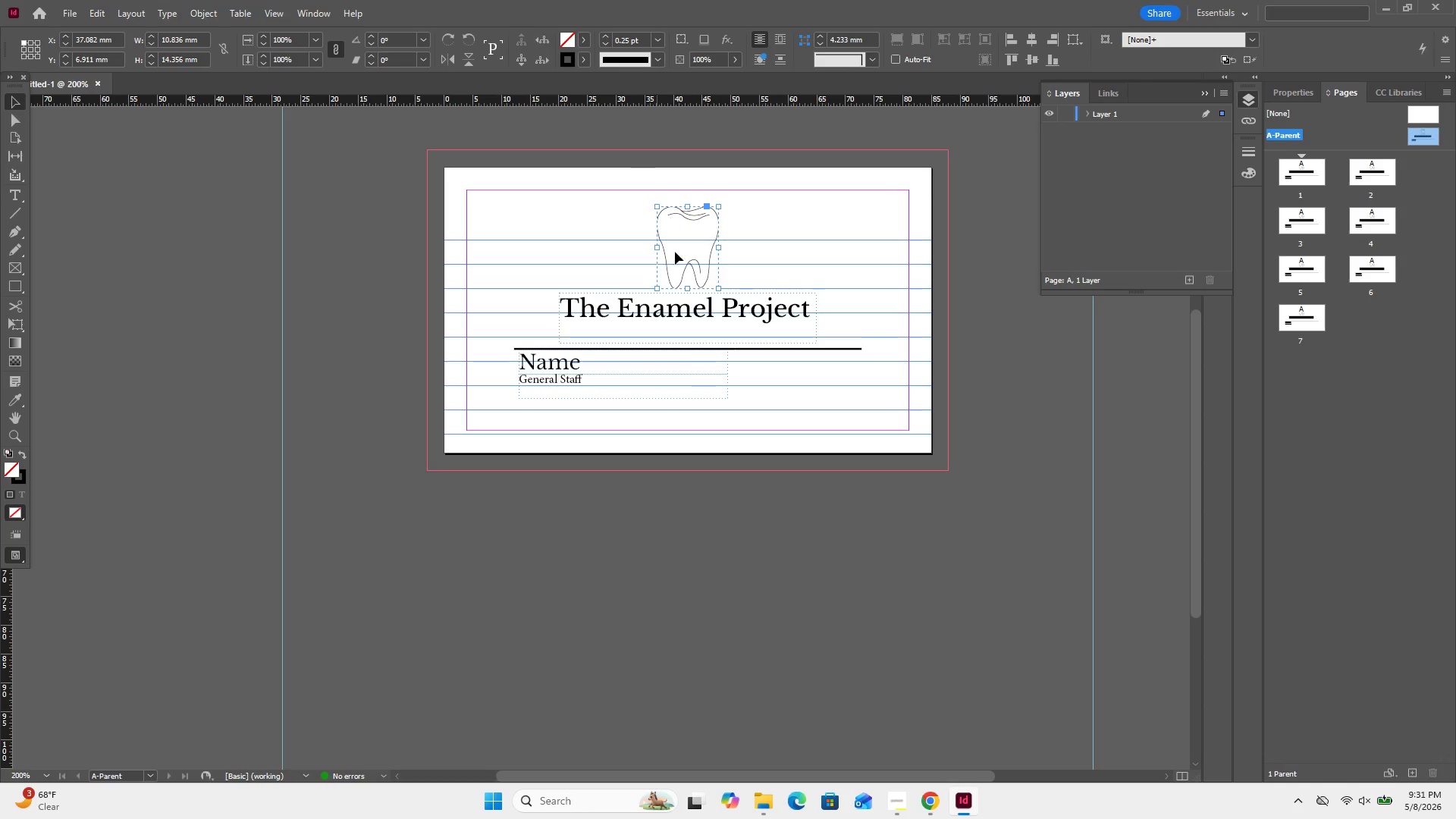 
left_click([708, 463])
 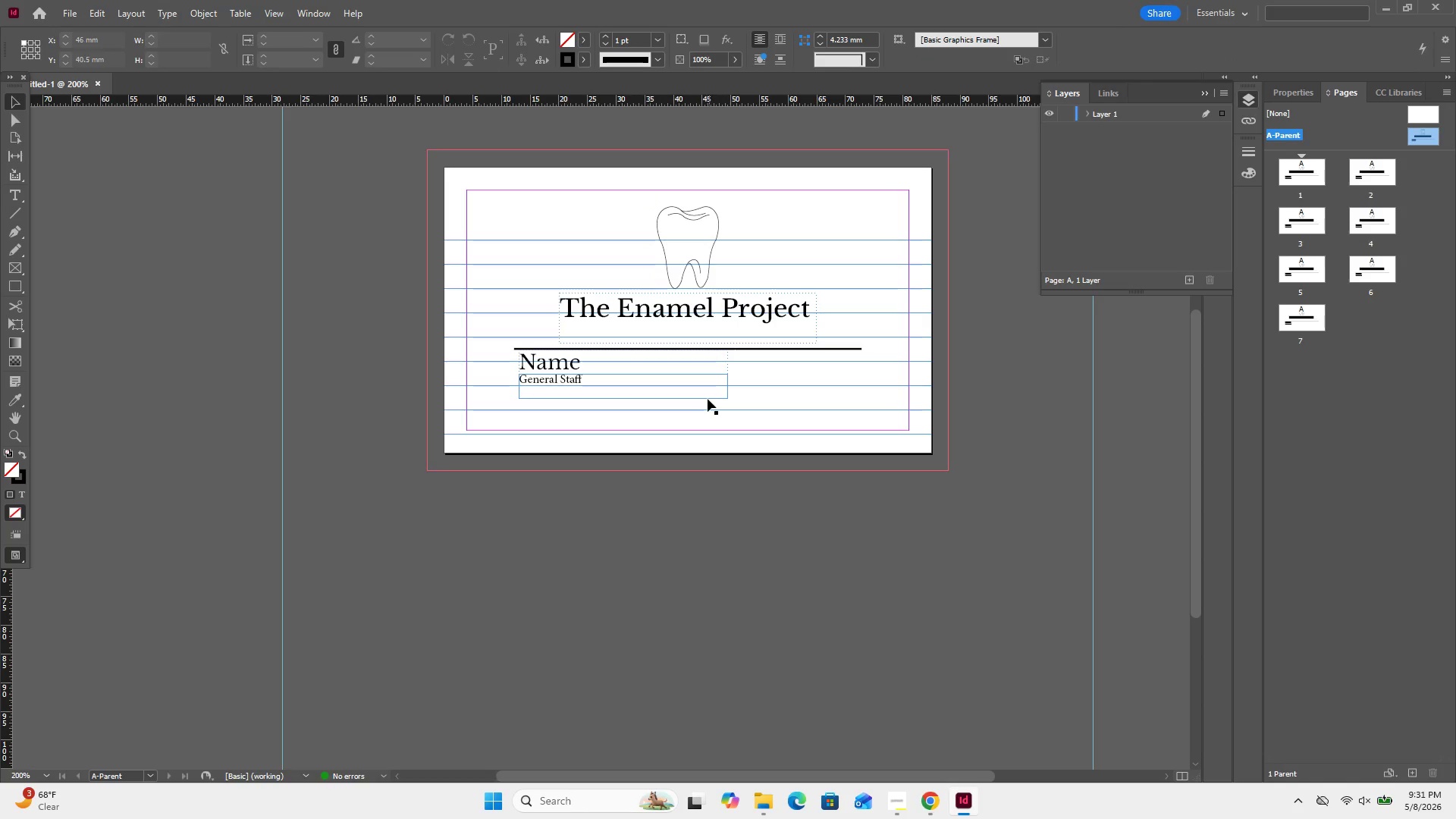 
left_click([708, 399])
 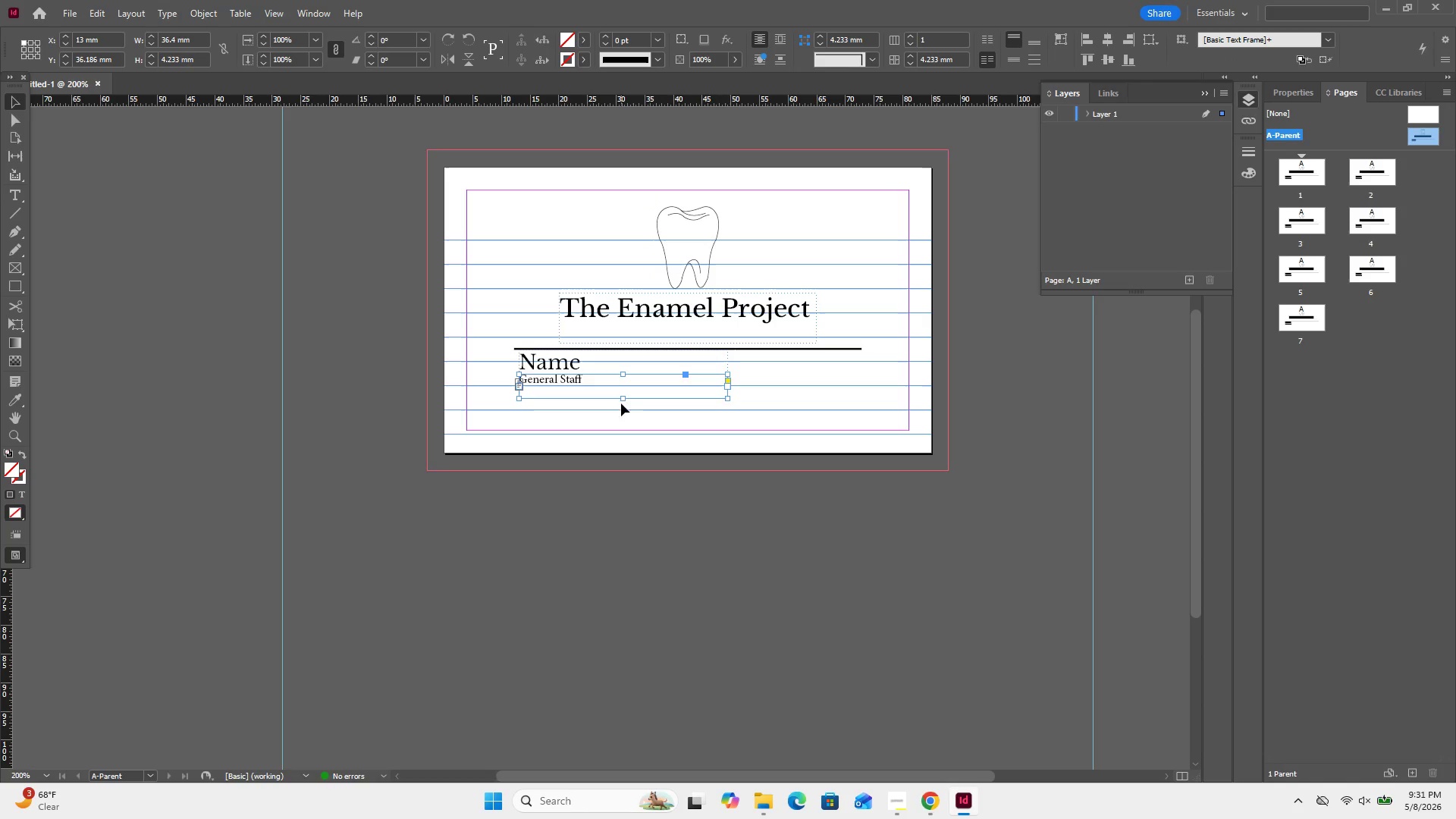 
left_click_drag(start_coordinate=[625, 401], to_coordinate=[626, 391])
 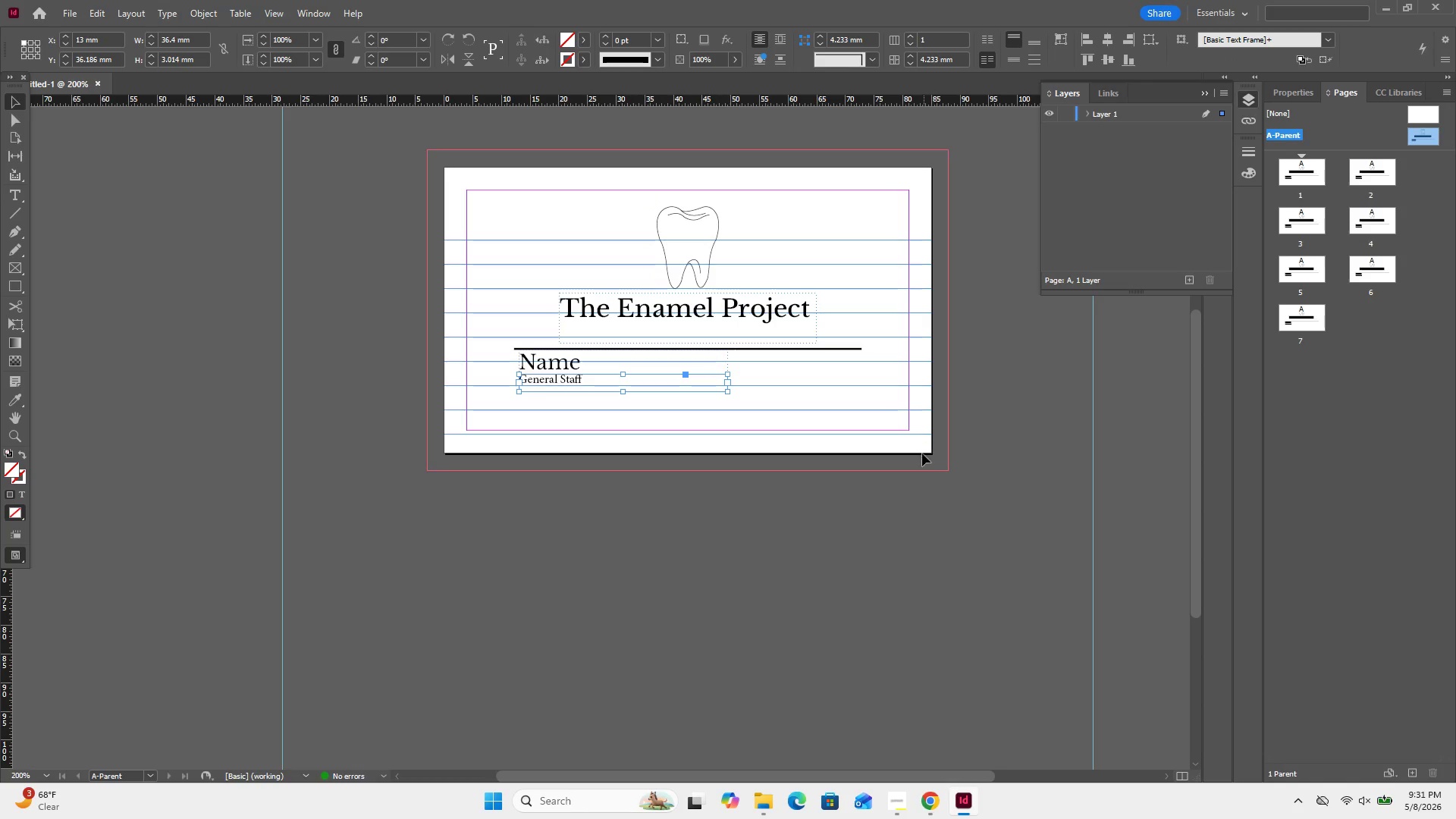 
left_click([914, 462])
 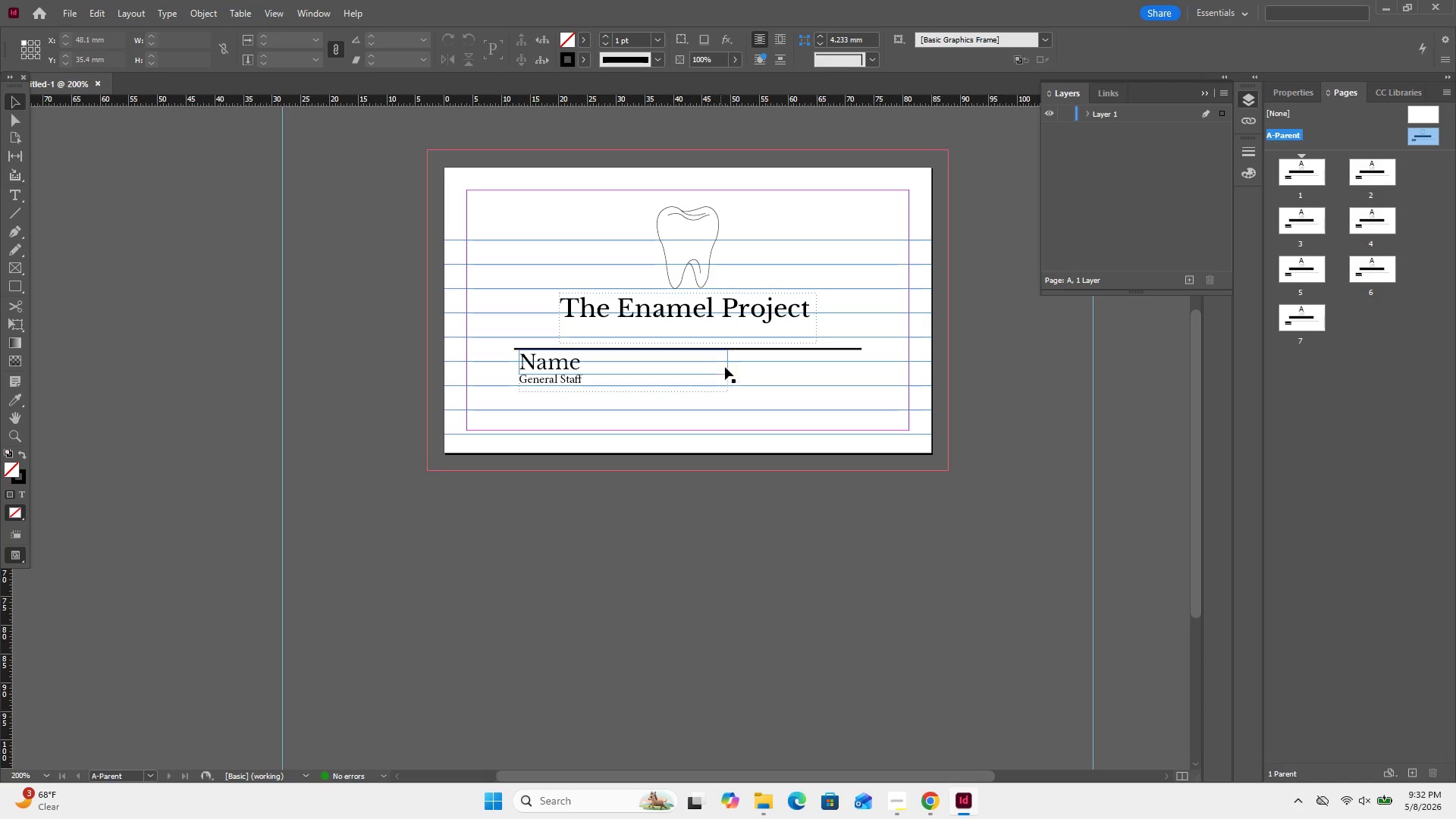 
wait(12.28)
 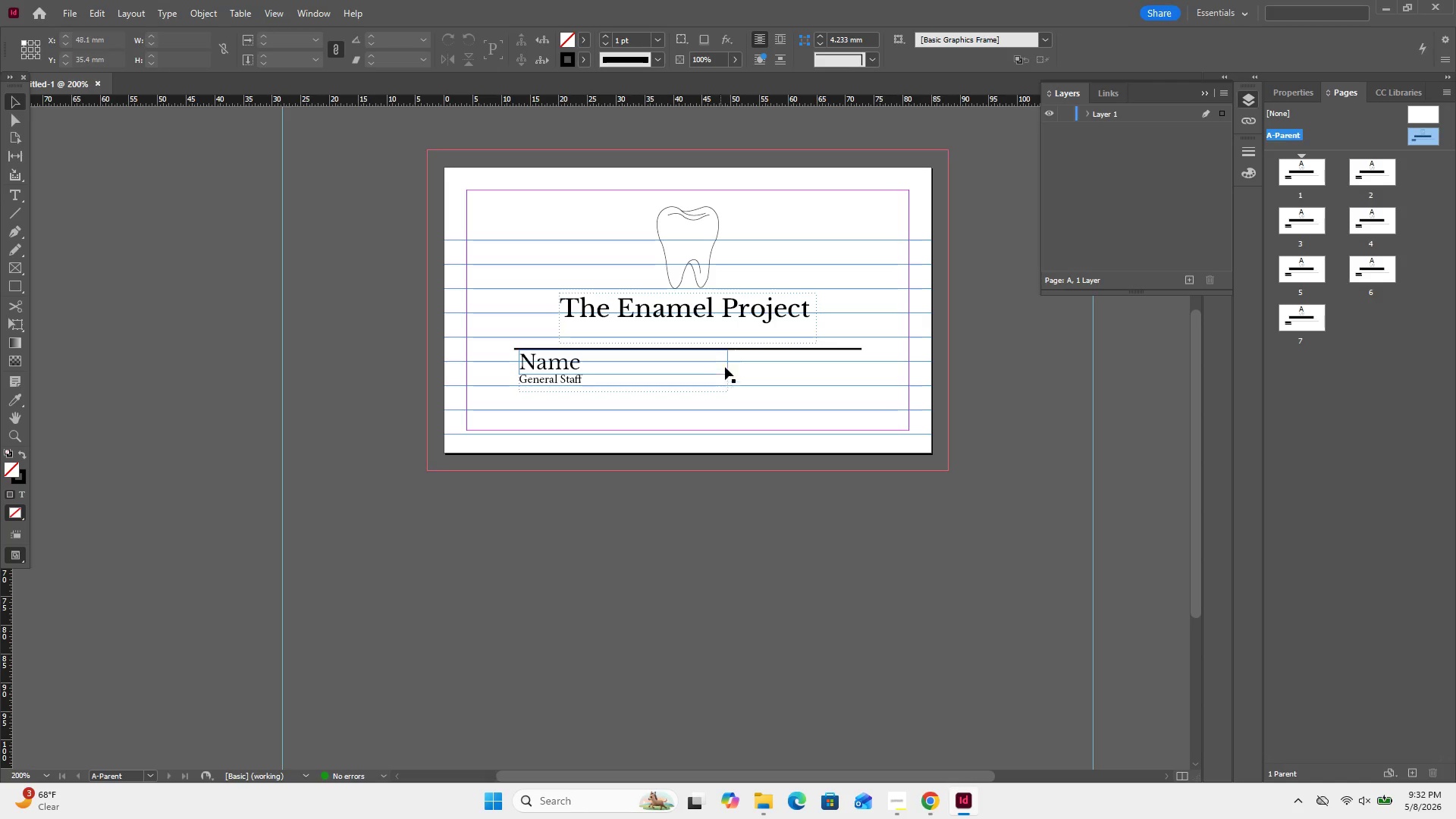 
left_click_drag(start_coordinate=[727, 354], to_coordinate=[729, 388])
 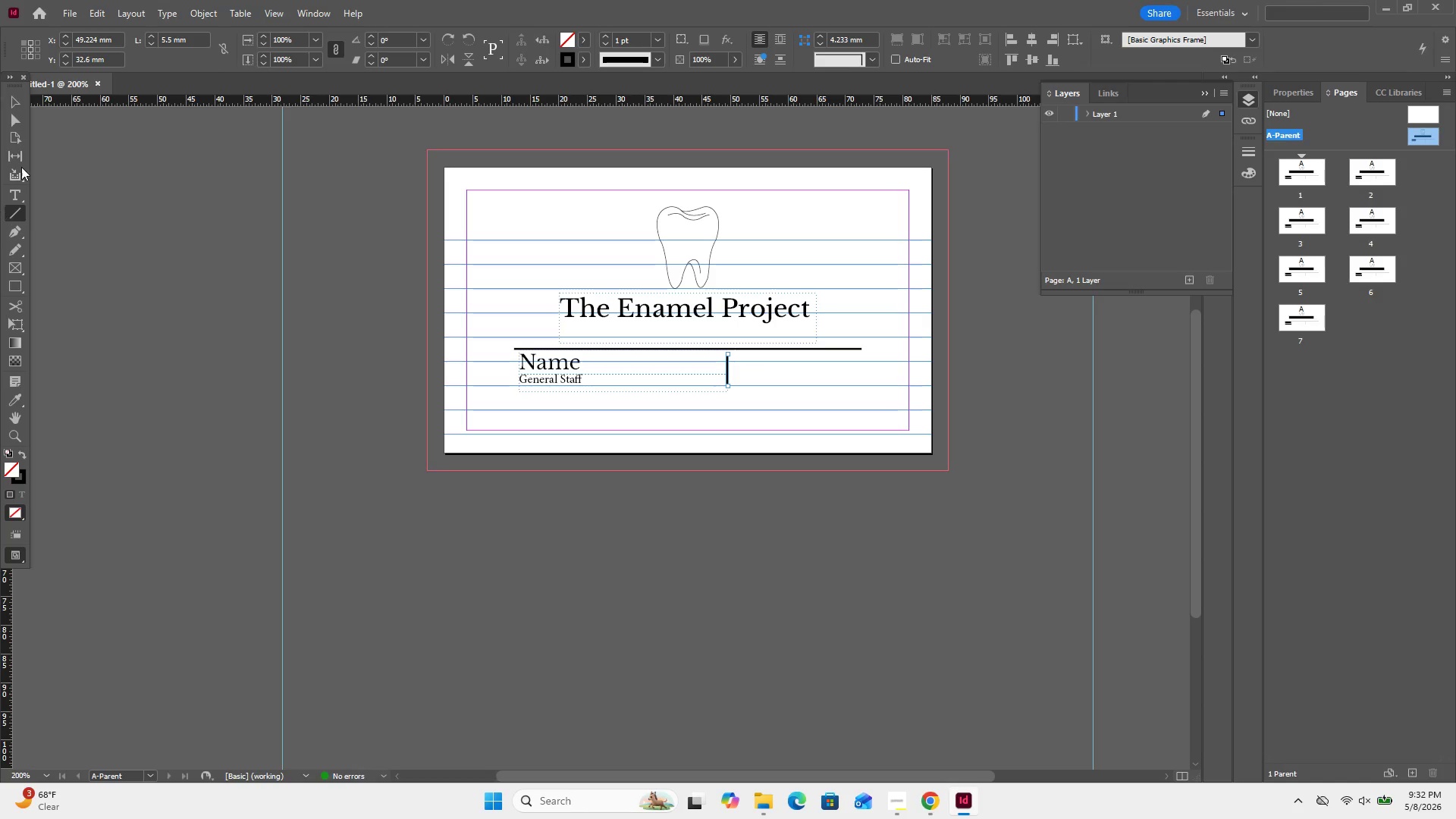 
left_click([27, 102])
 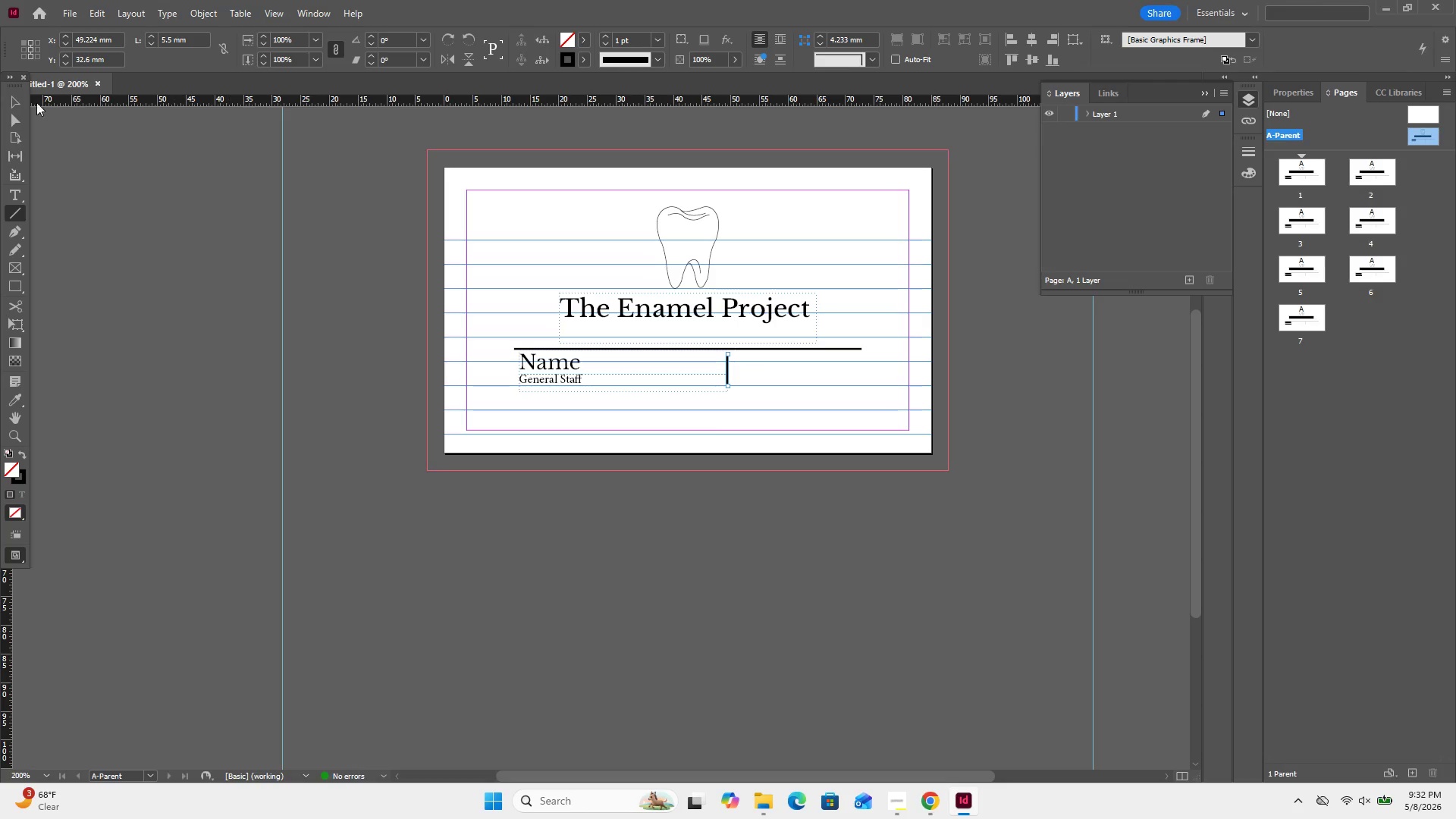 
left_click([11, 101])
 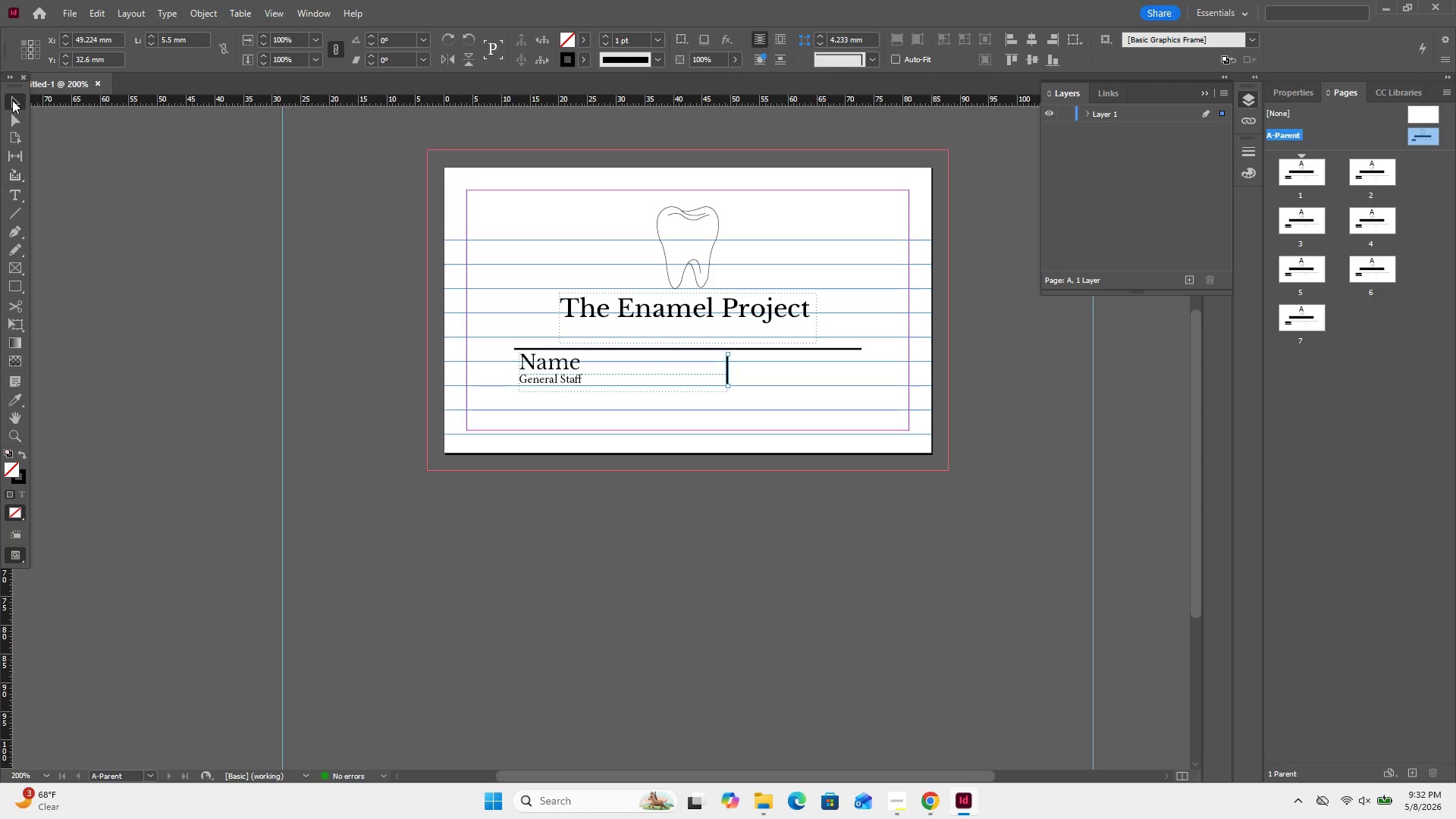 
wait(12.69)
 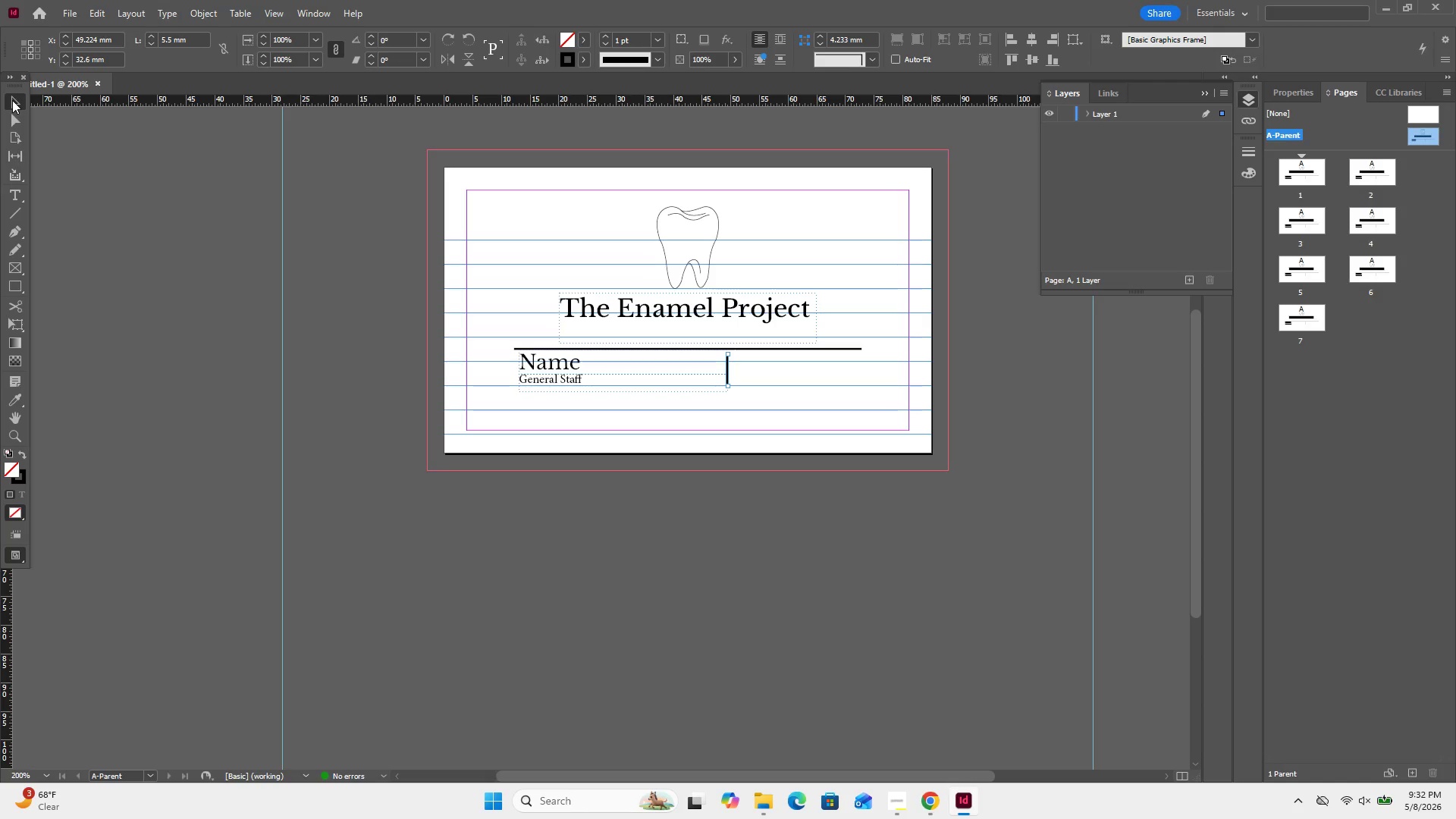 
left_click([535, 386])
 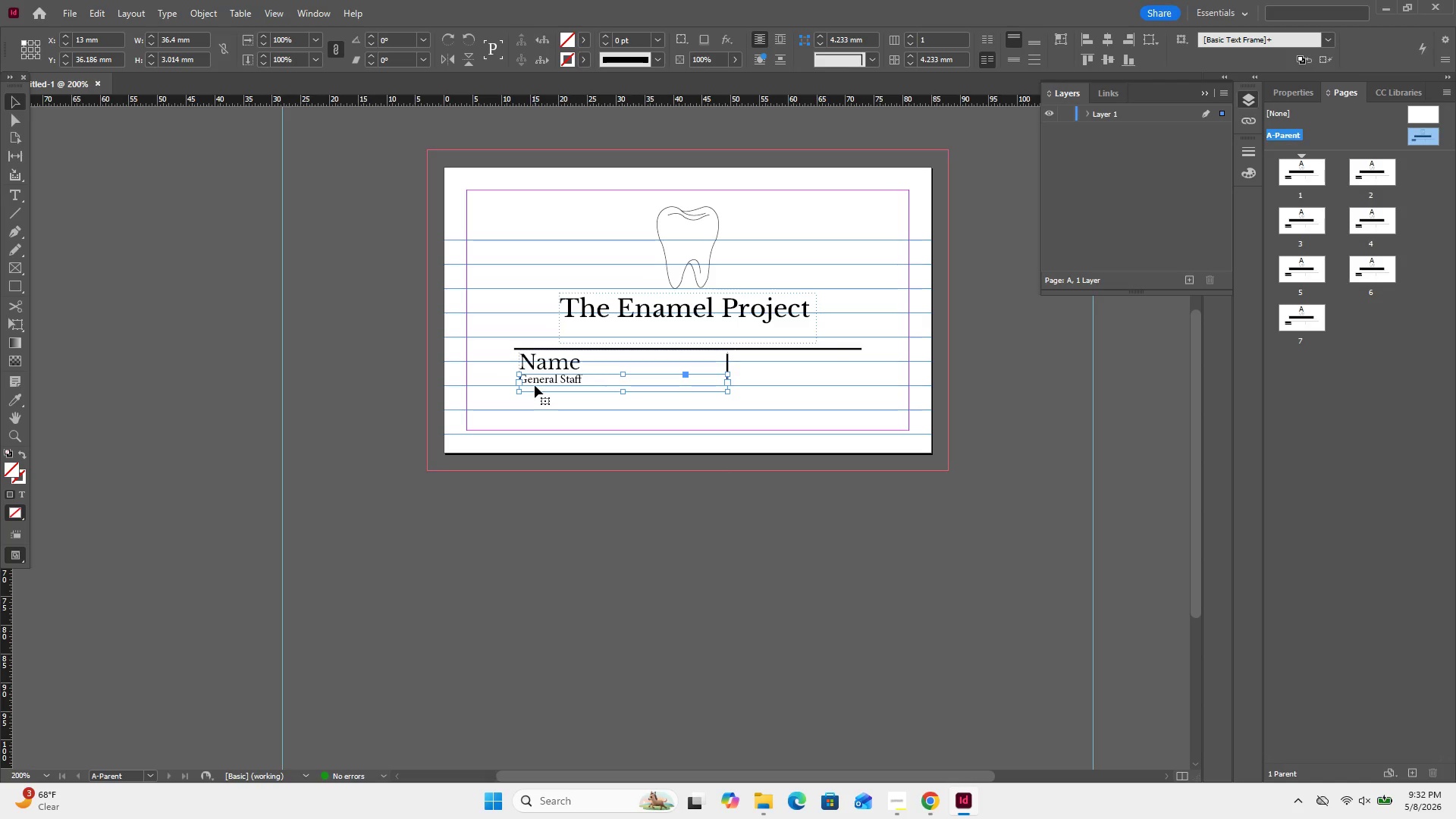 
key(Control+C)
 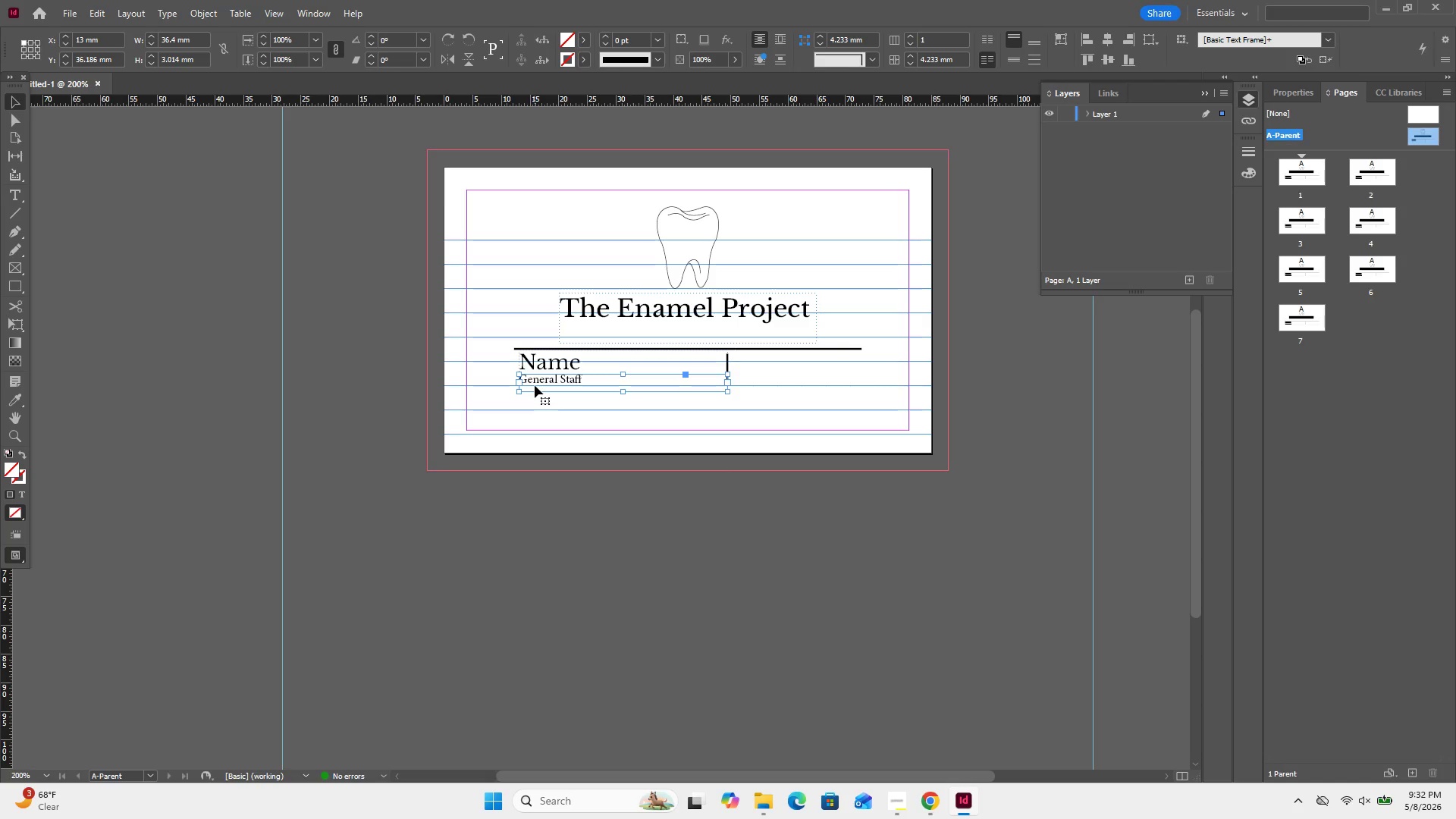 
key(Control+V)
 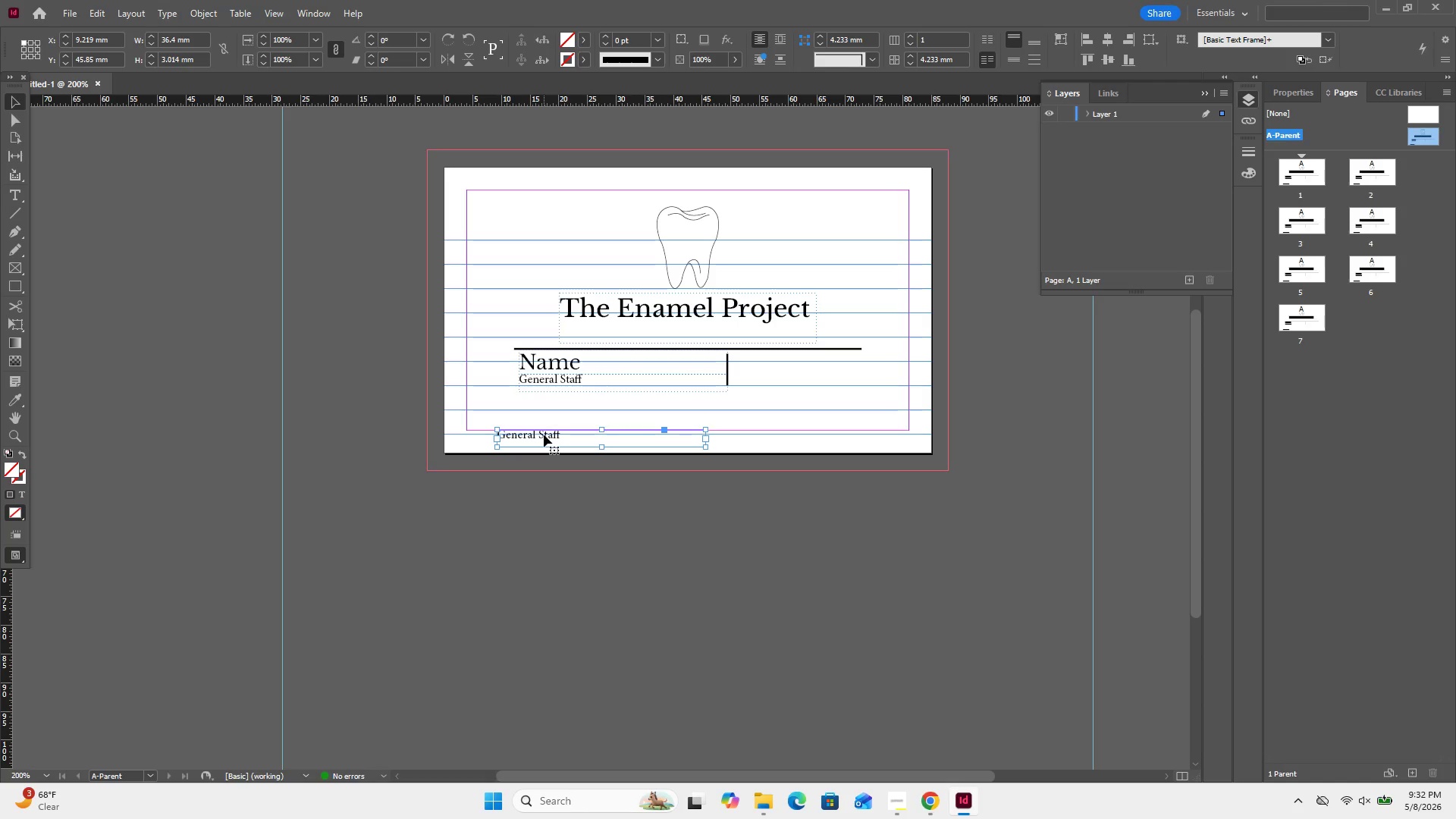 
left_click_drag(start_coordinate=[544, 435], to_coordinate=[783, 356])
 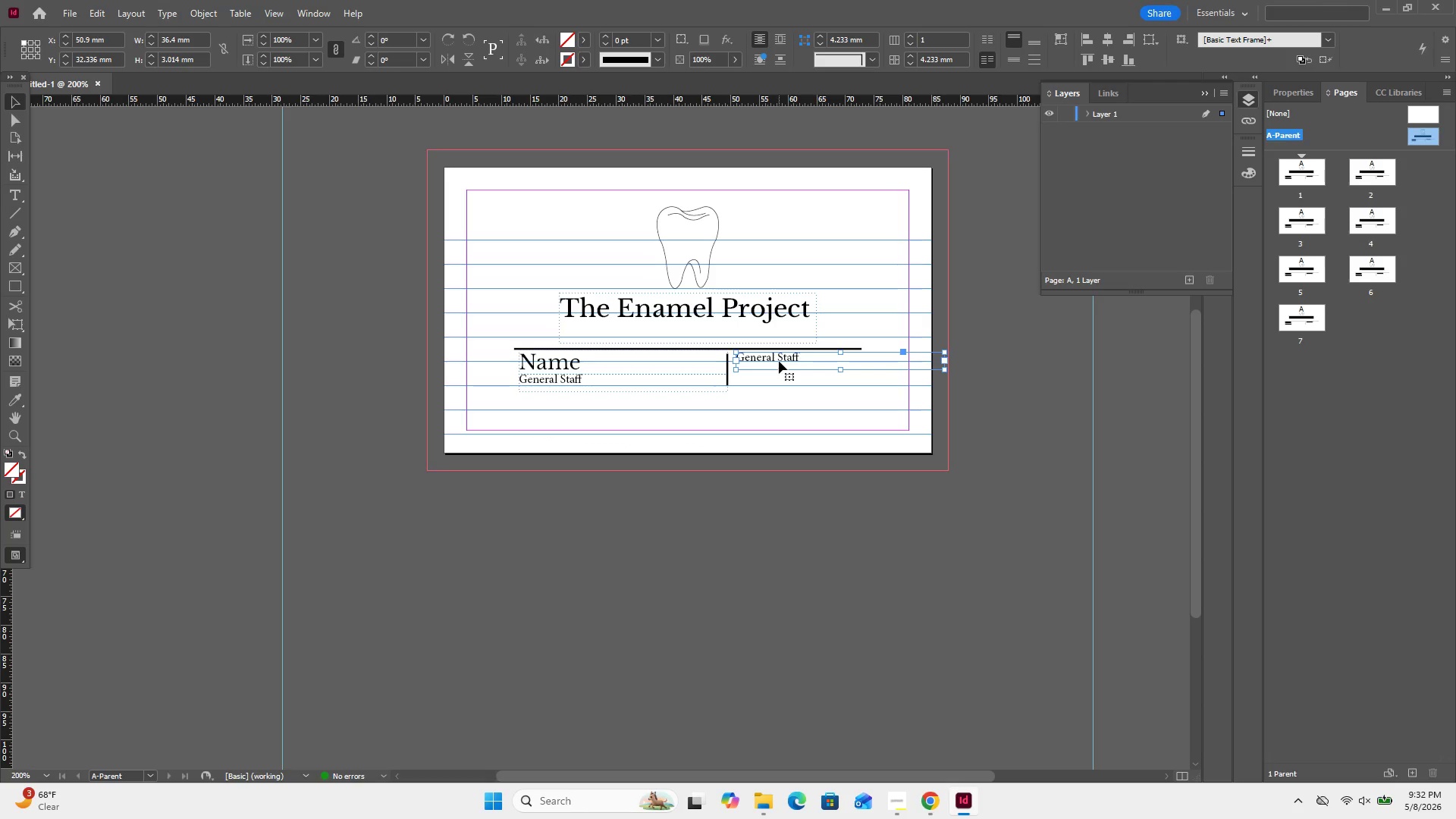 
wait(8.3)
 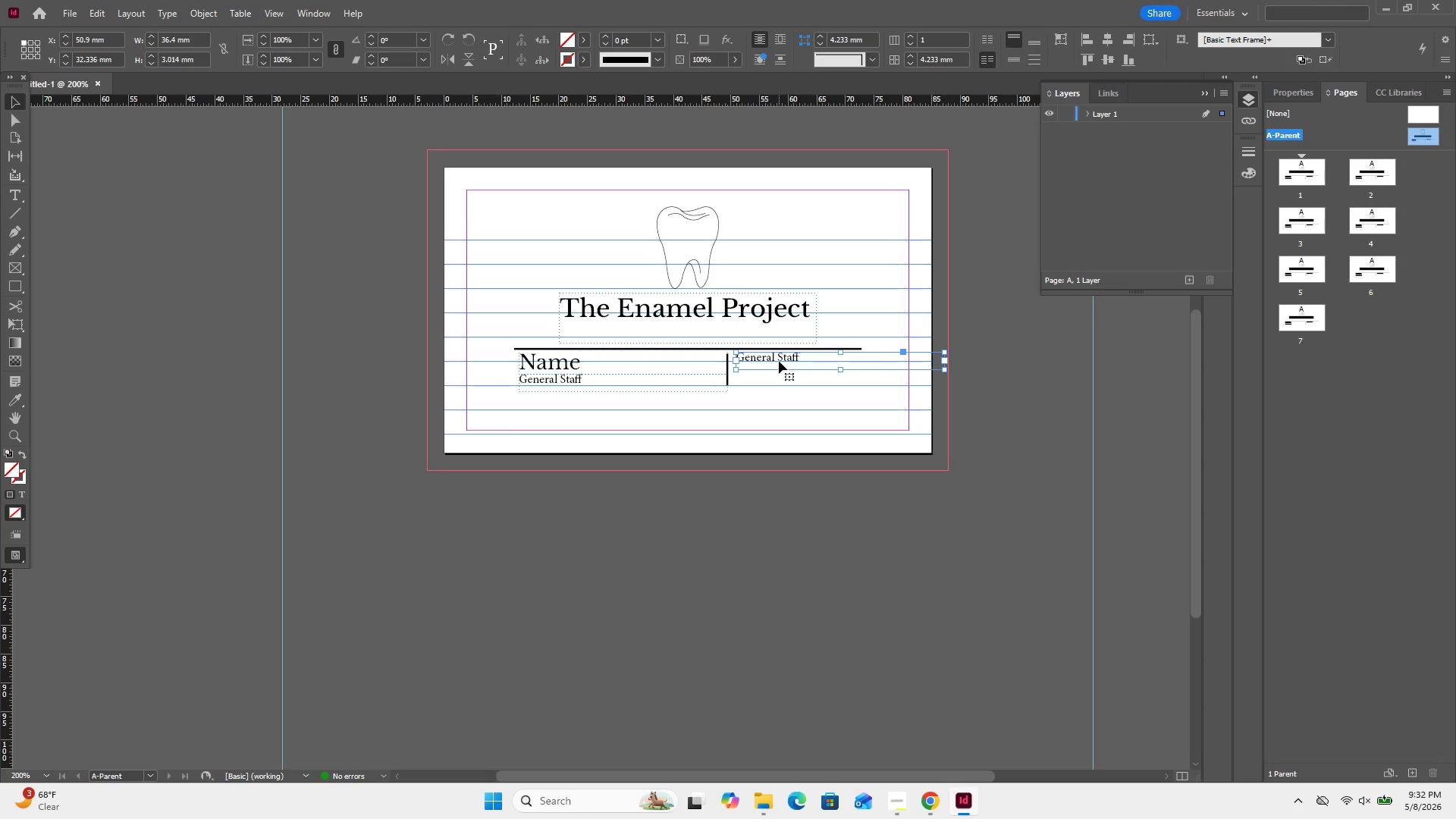 
double_click([780, 356])
 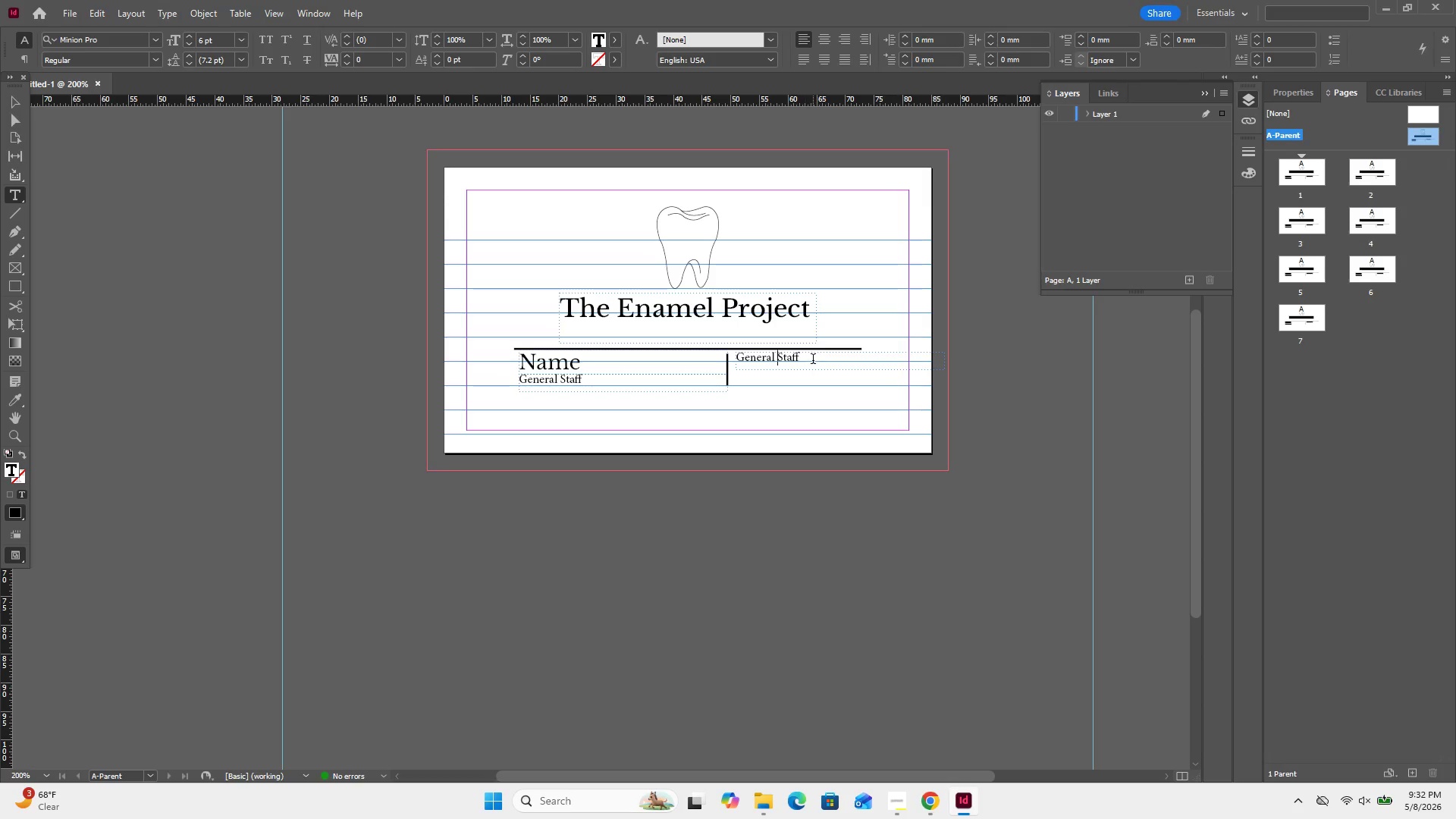 
left_click_drag(start_coordinate=[813, 360], to_coordinate=[728, 359])
 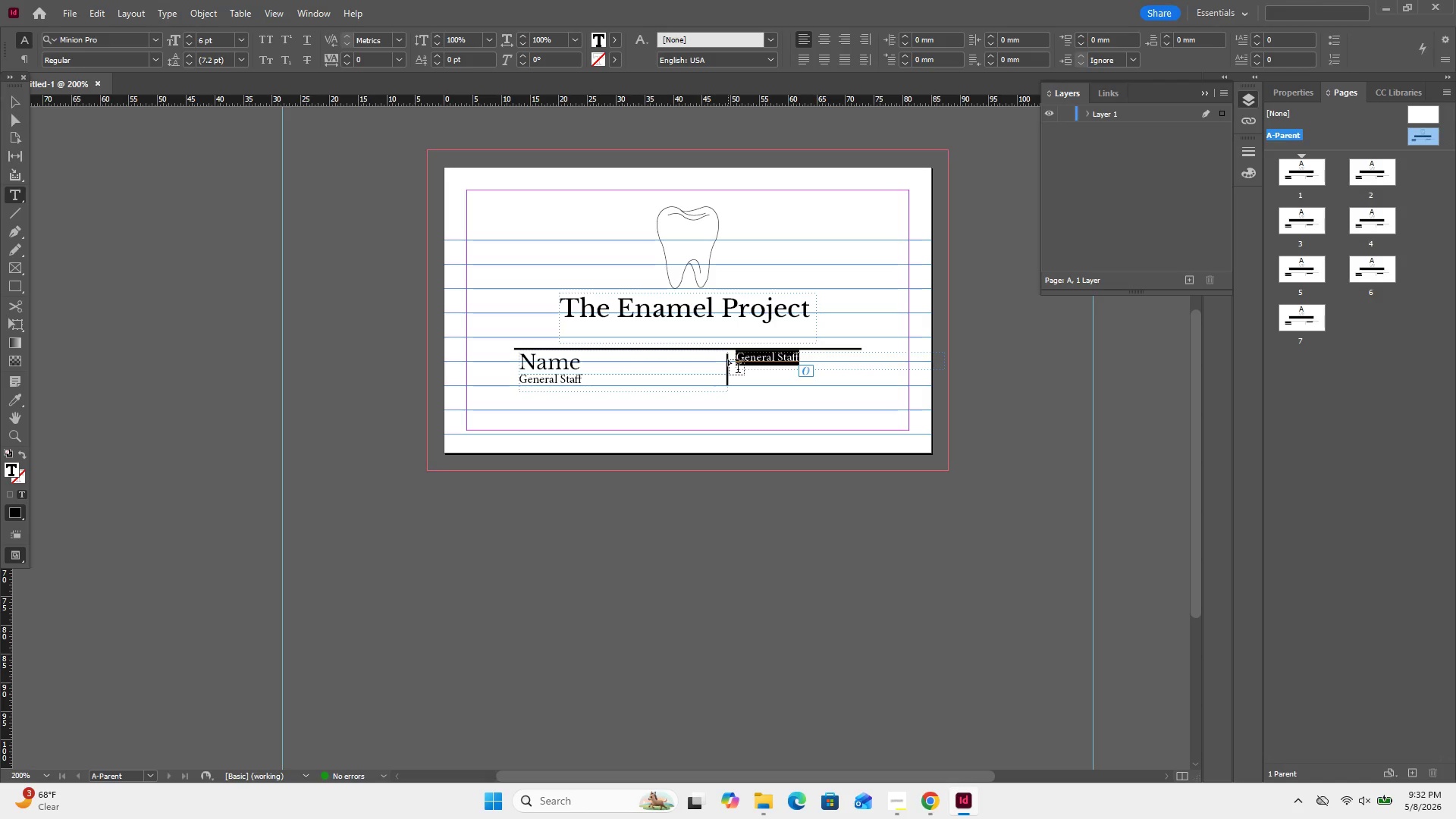 
key(NumpadAdd)
 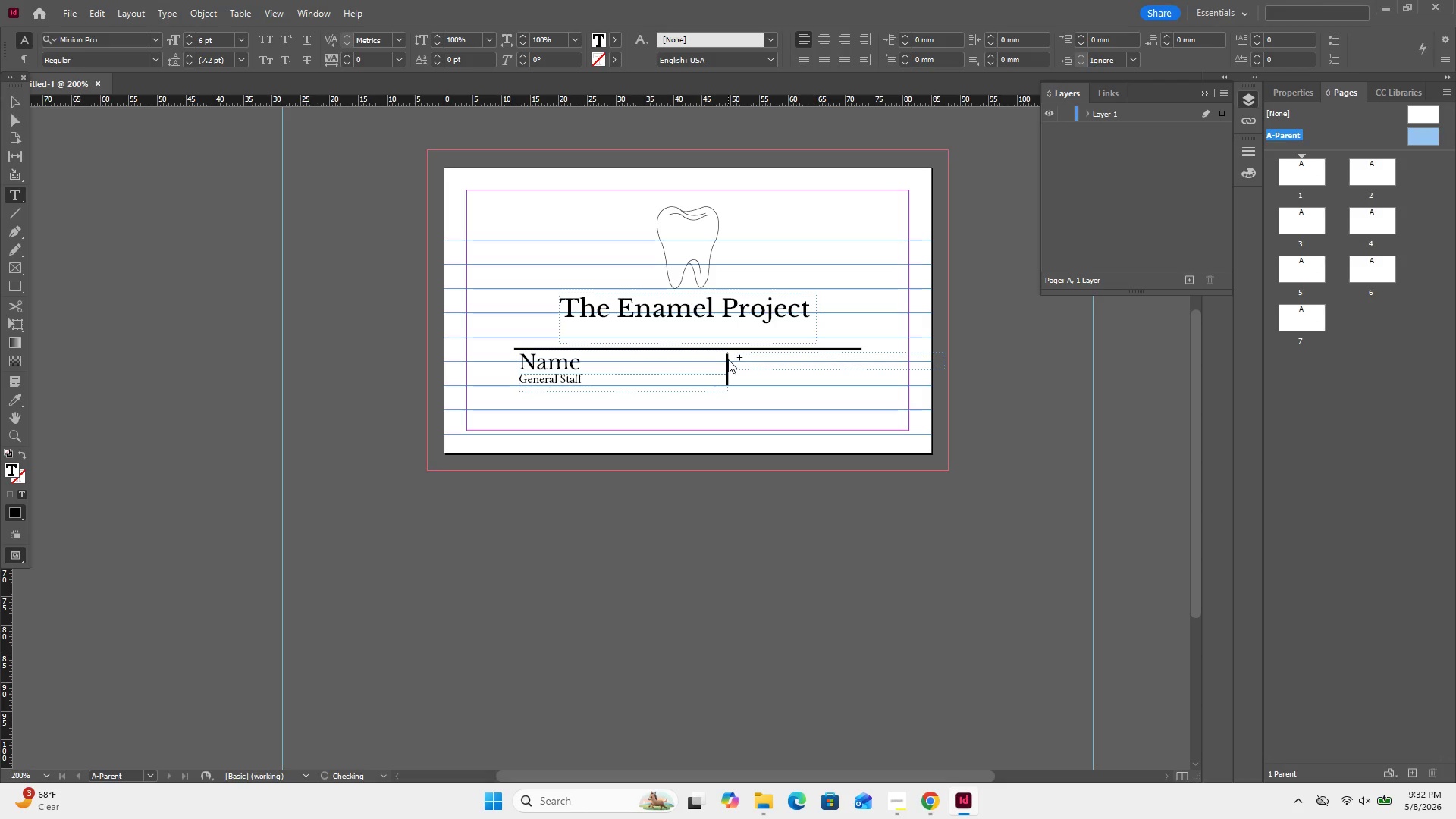 
key(Numpad1)
 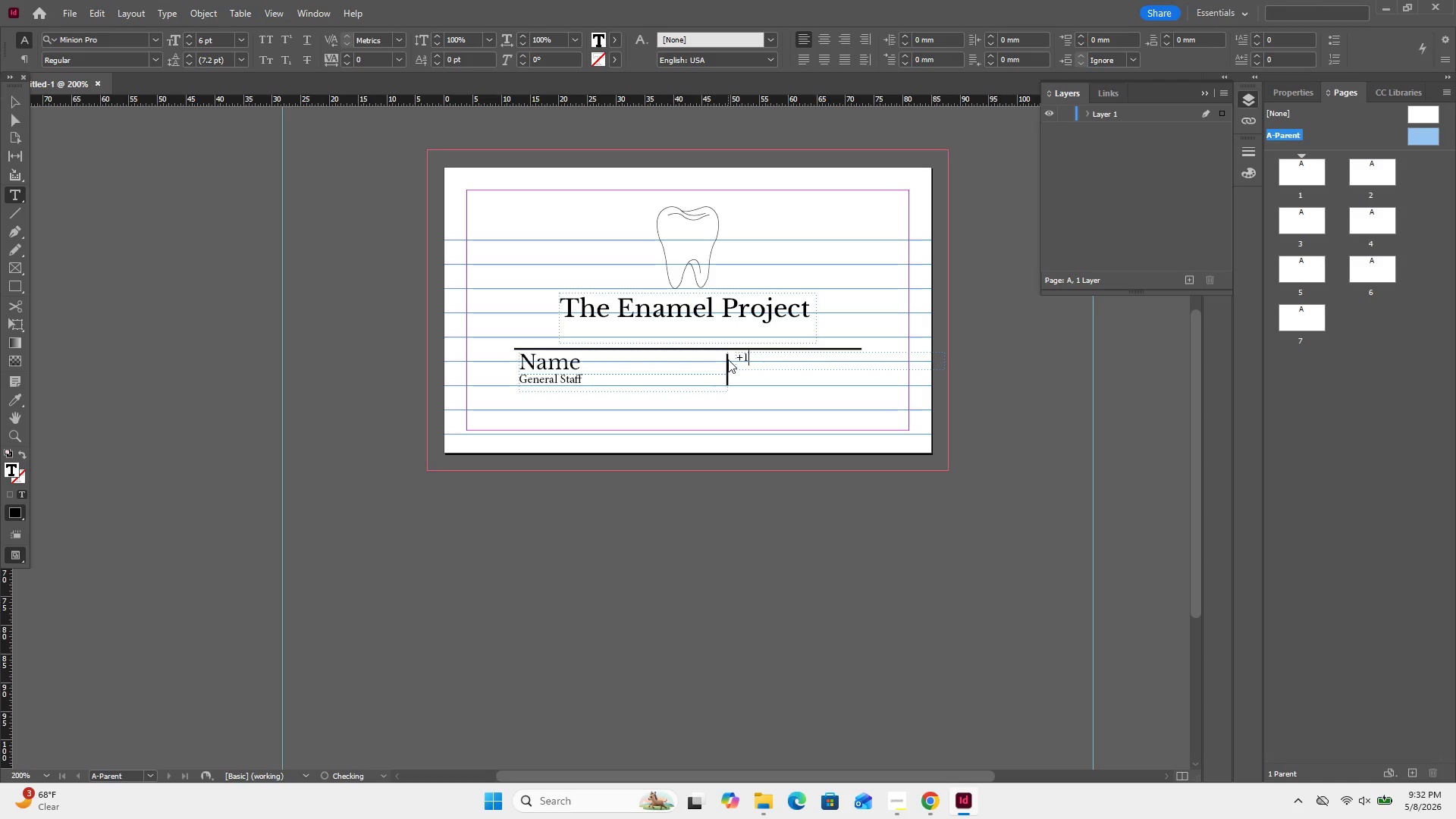 
key(Numpad2)
 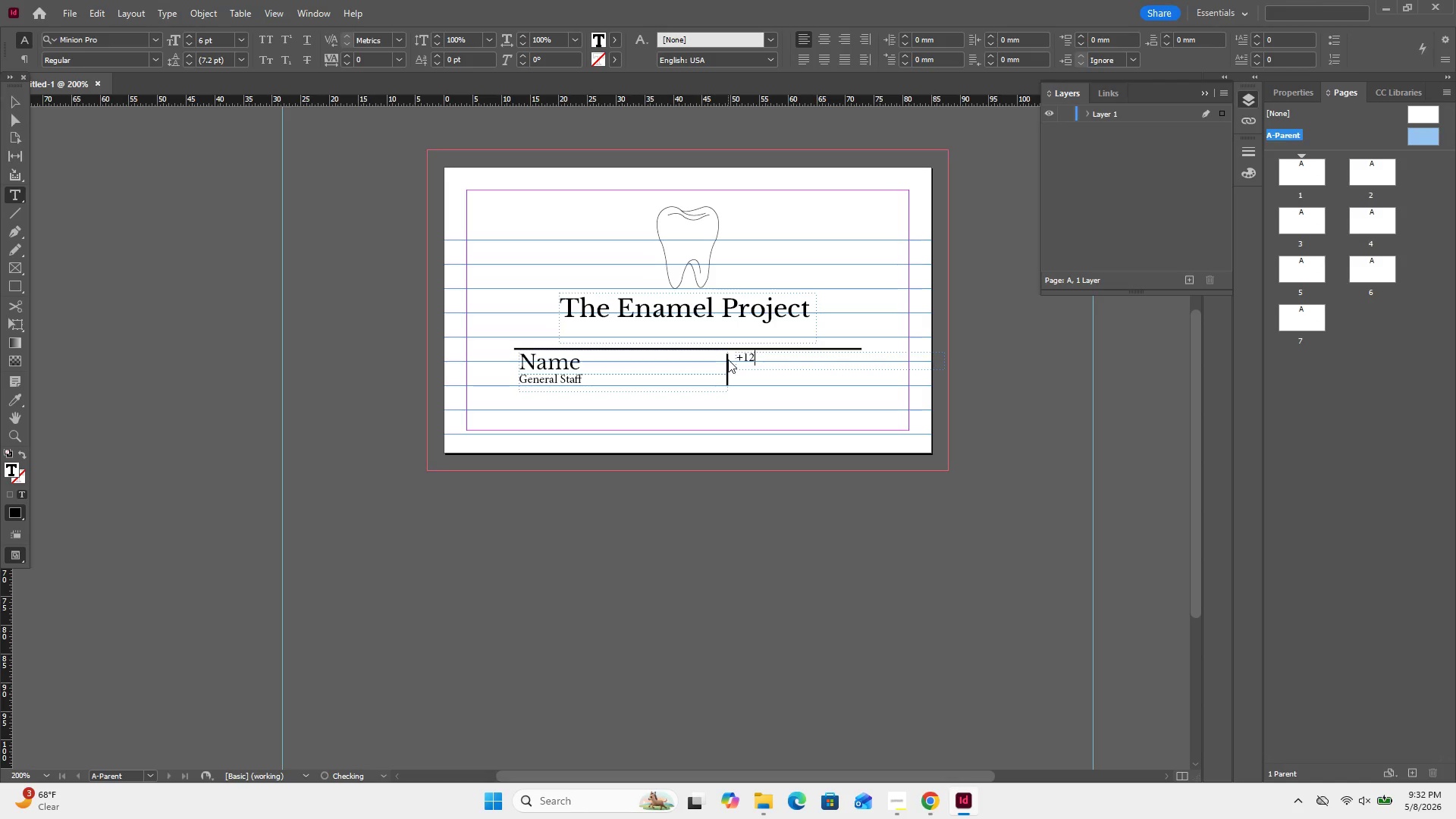 
key(Numpad3)
 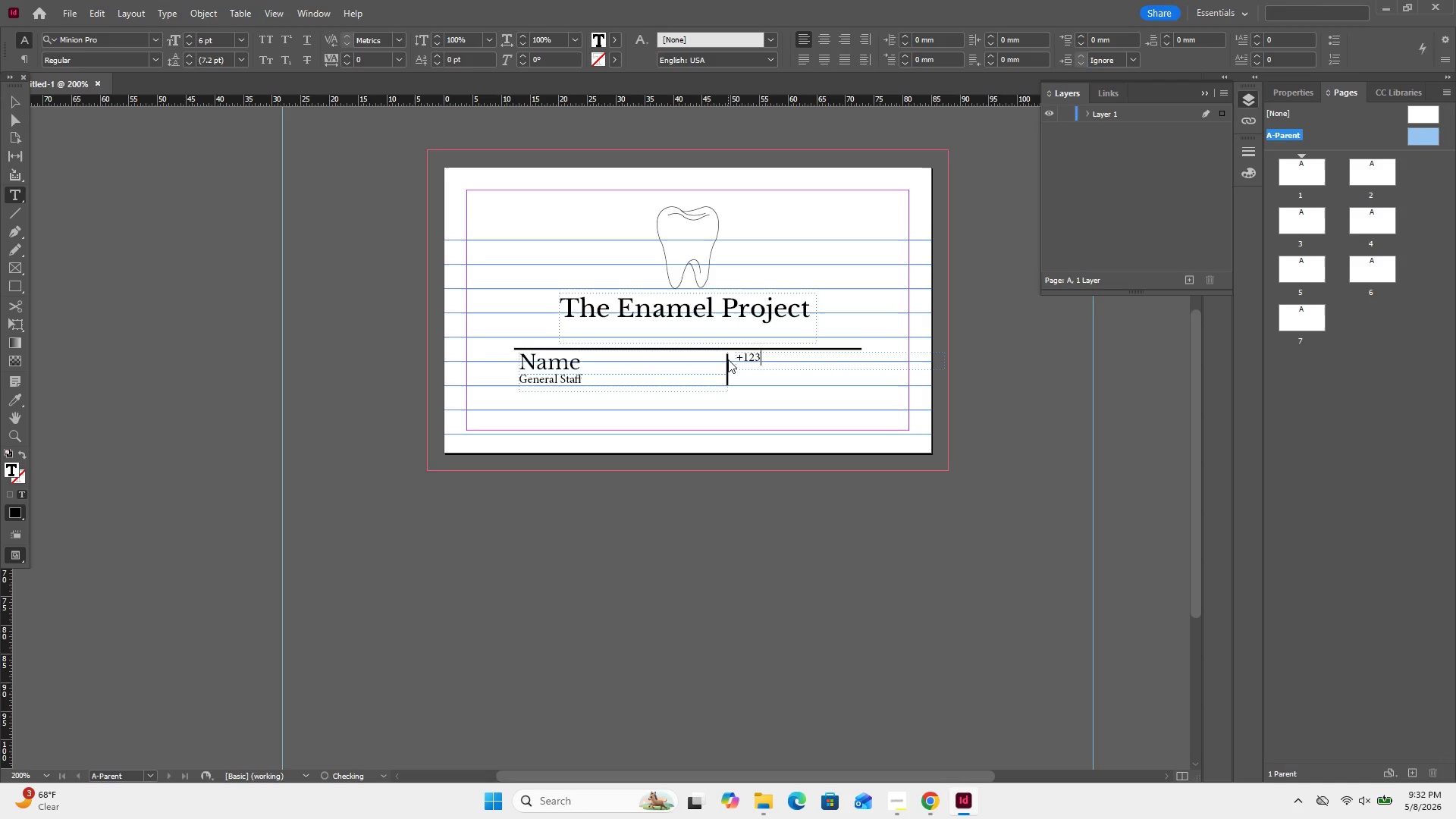 
key(Numpad4)
 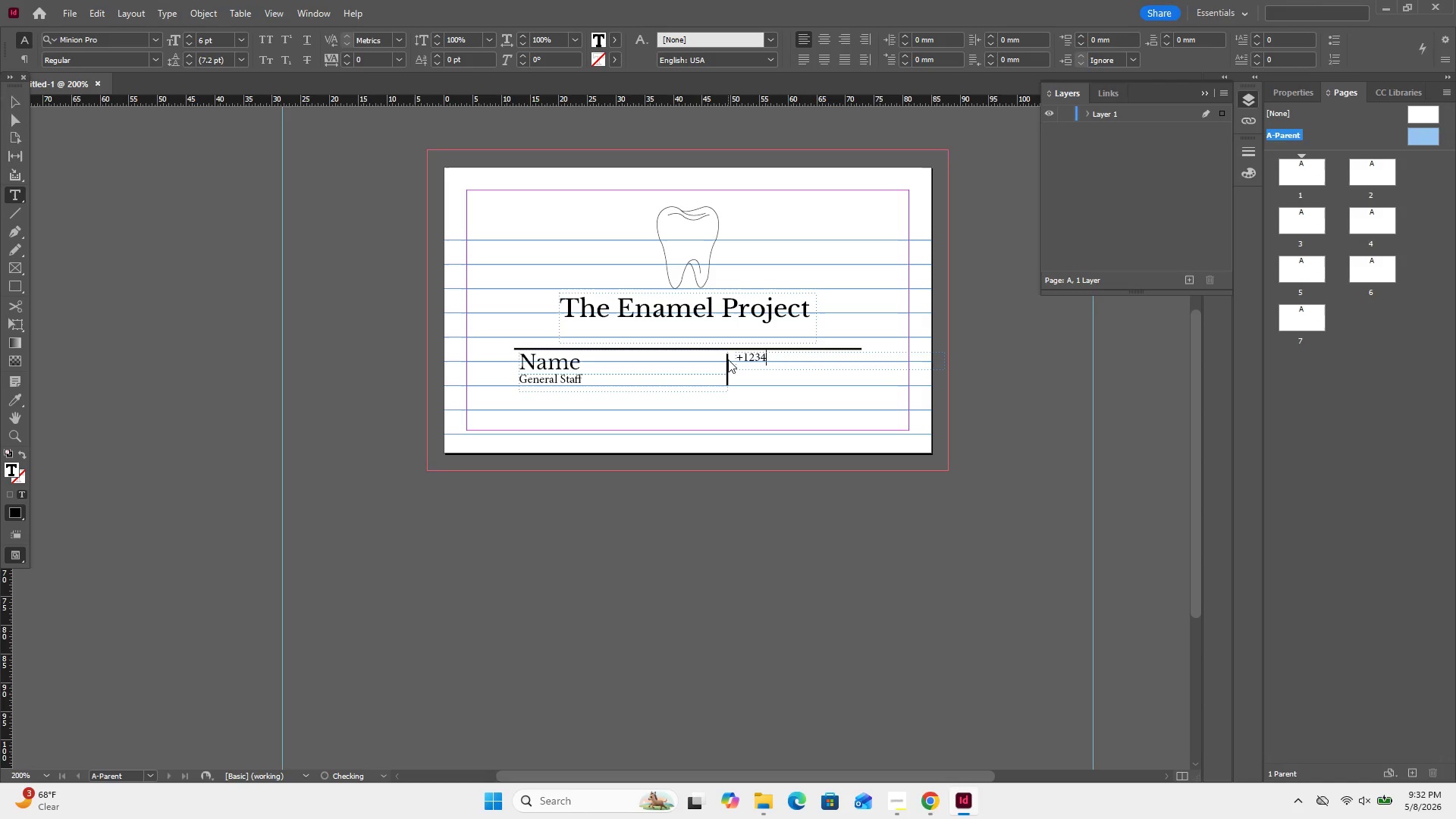 
key(Numpad5)
 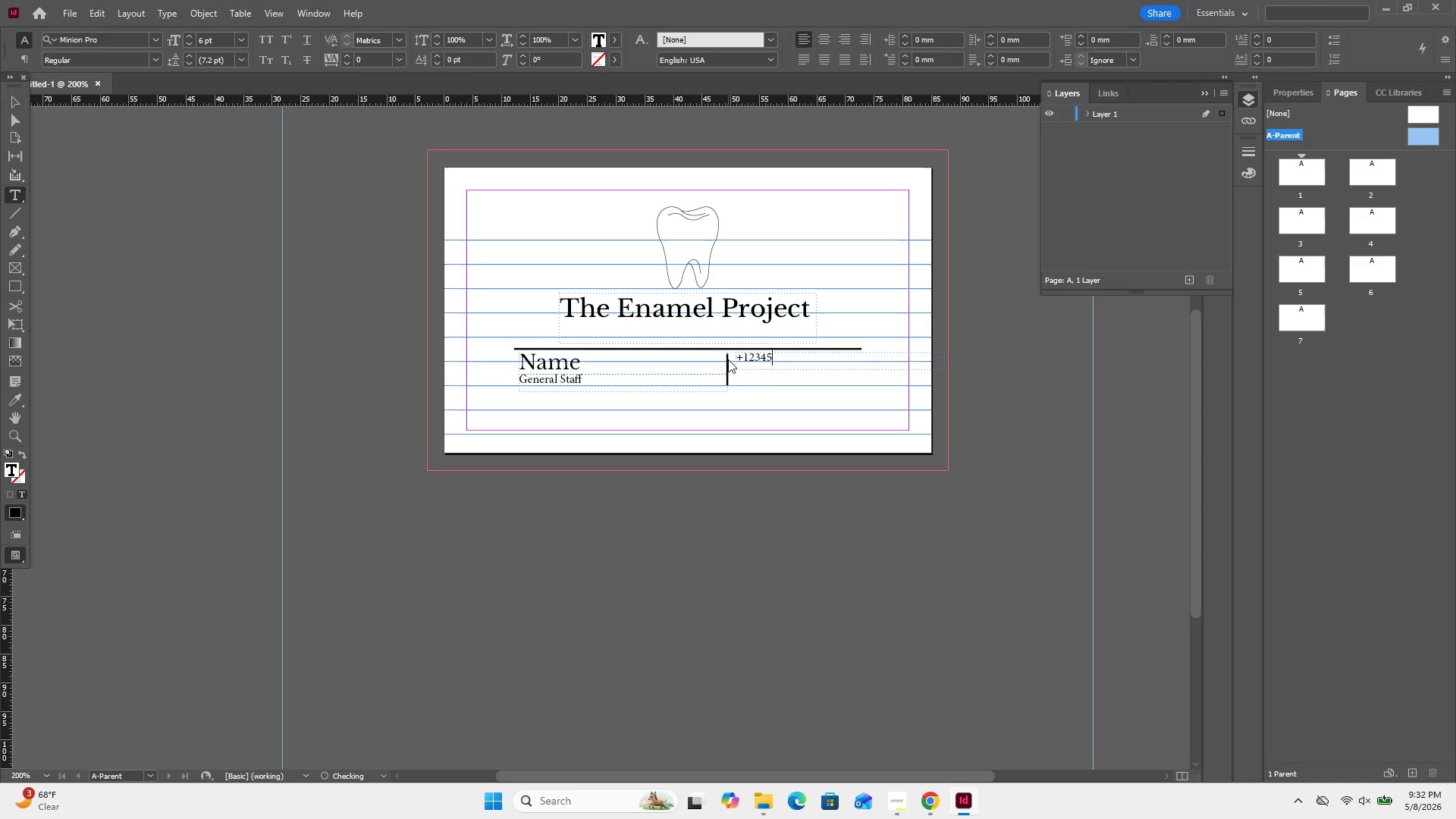 
key(Numpad6)
 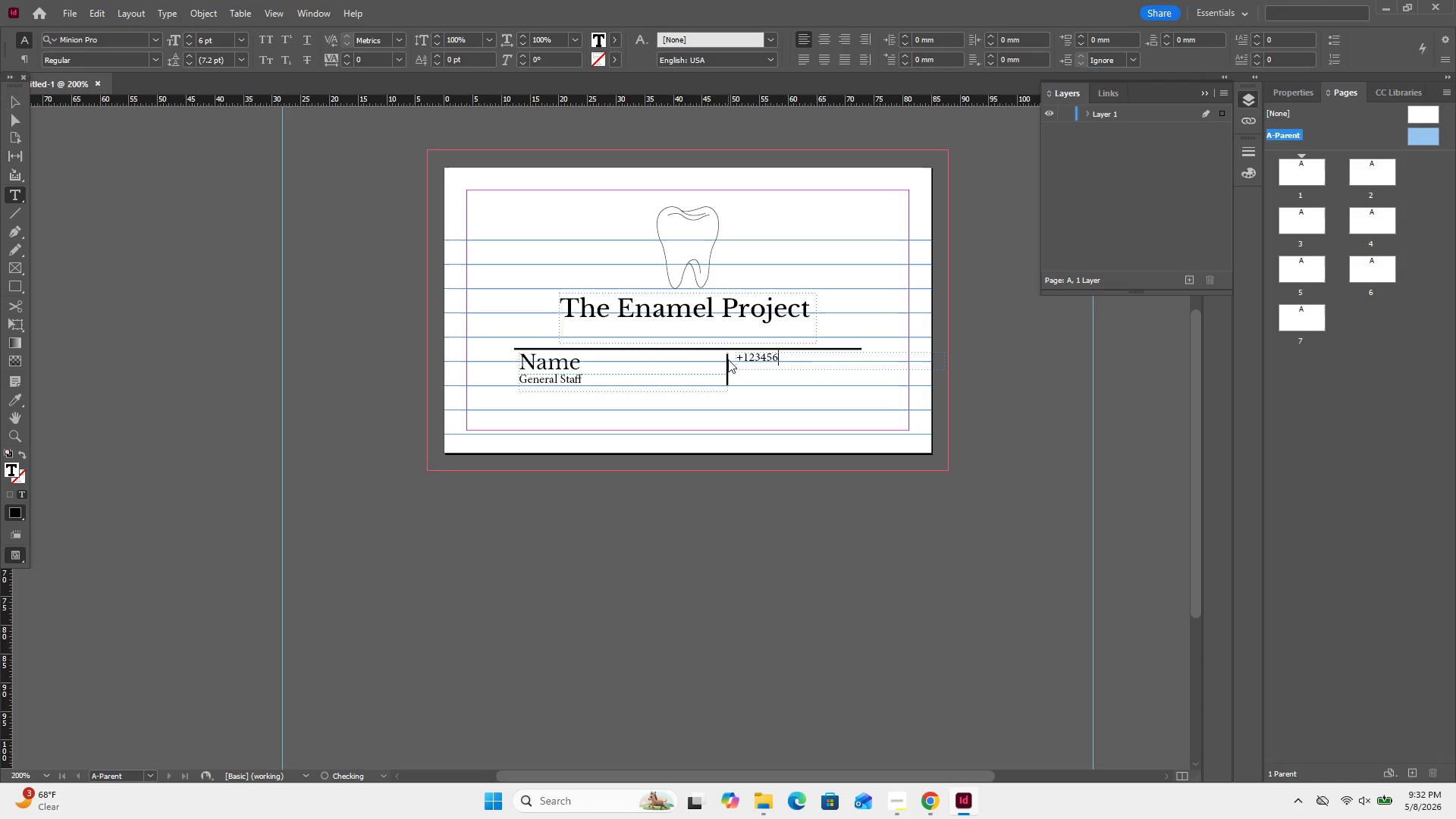 
key(Numpad7)
 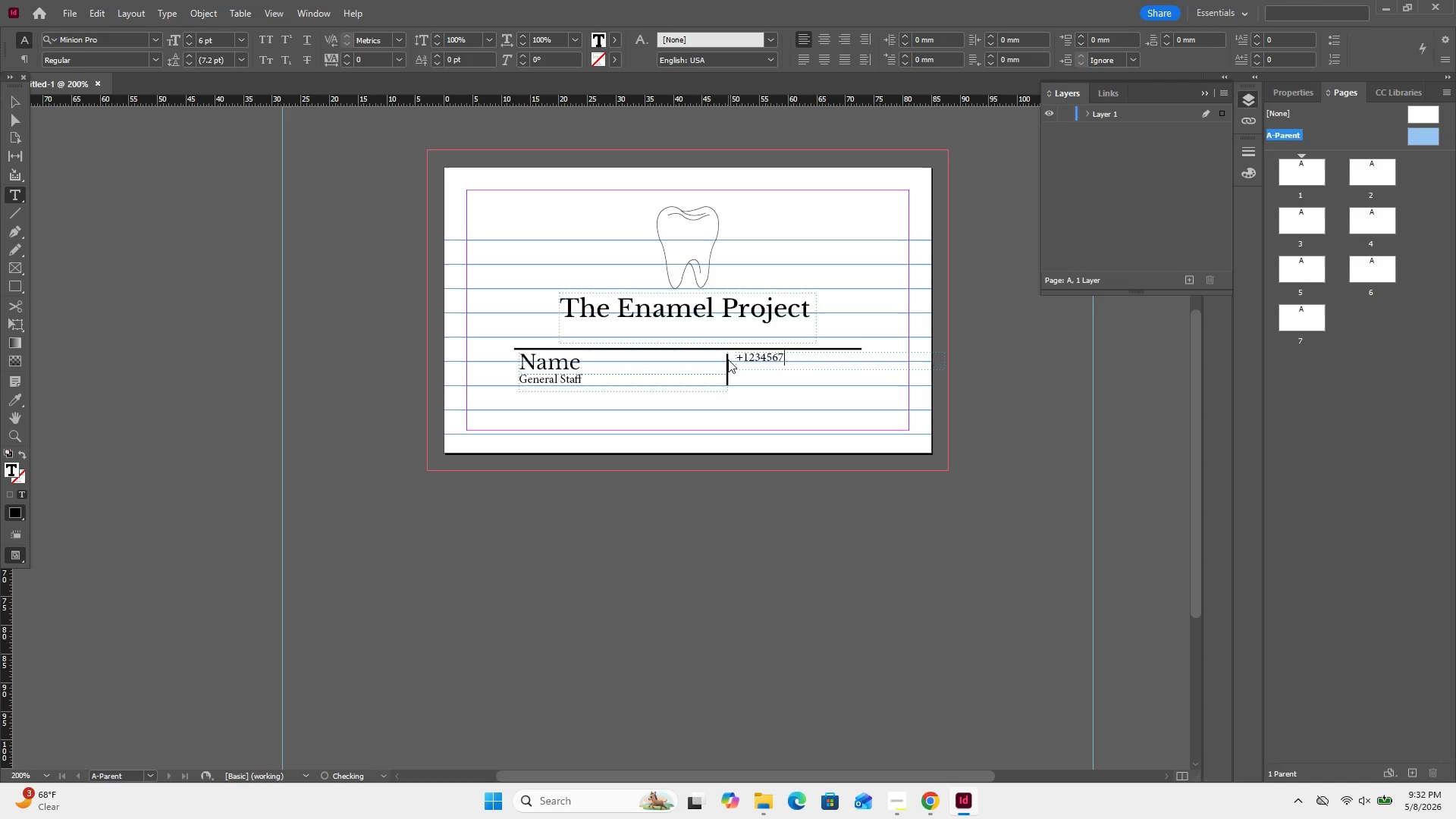 
key(Numpad8)
 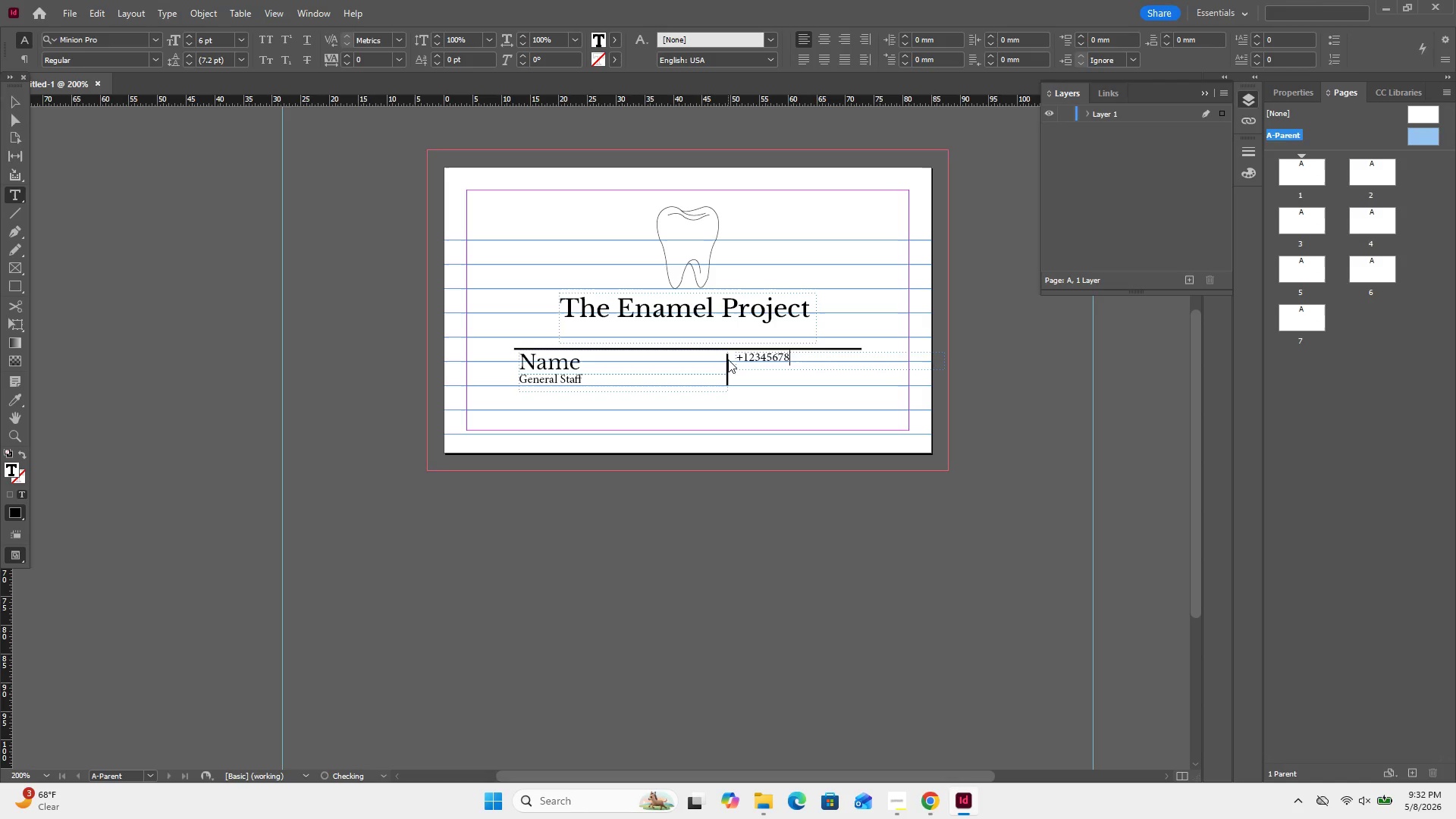 
key(Numpad9)
 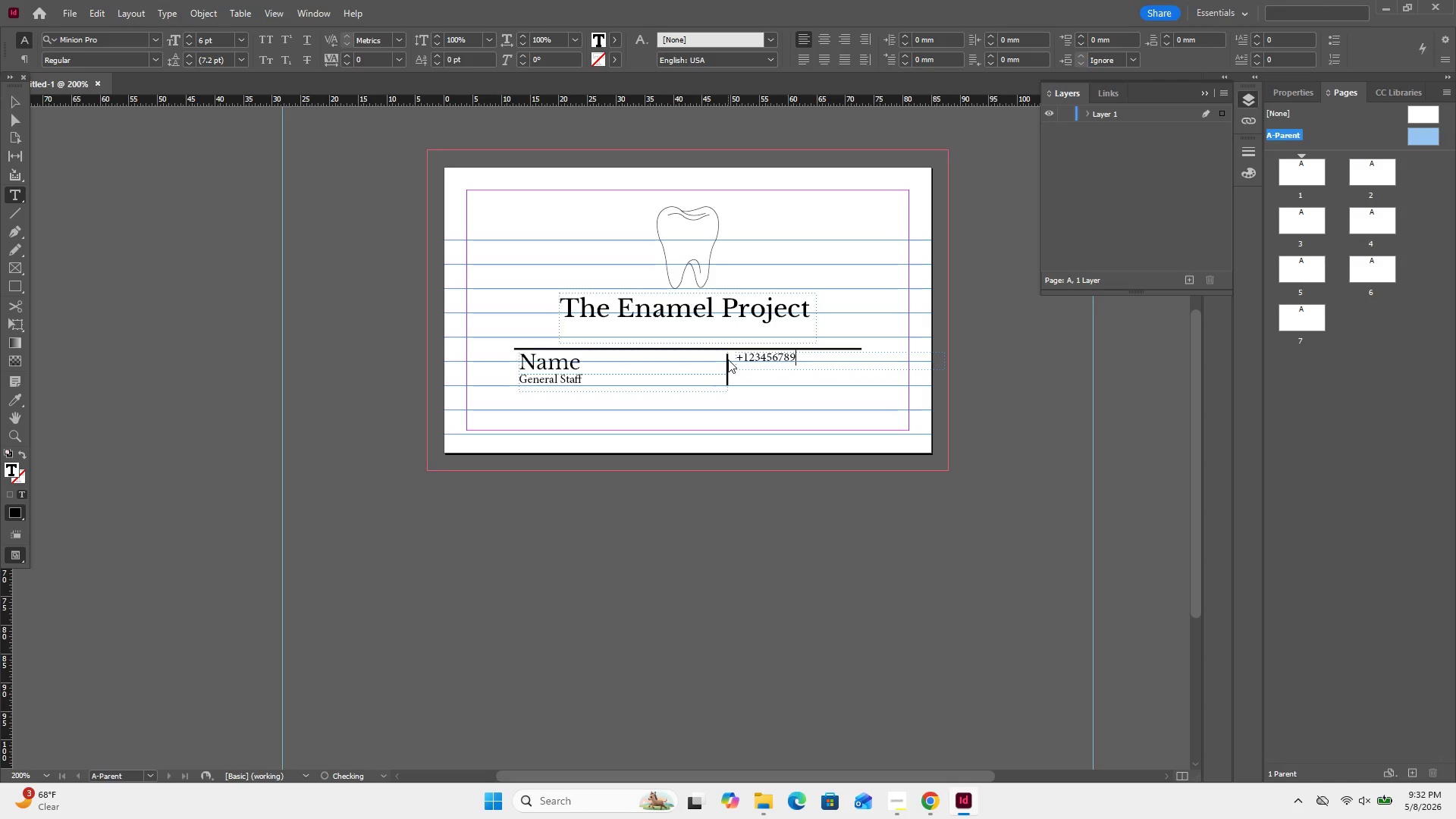 
key(Numpad8)
 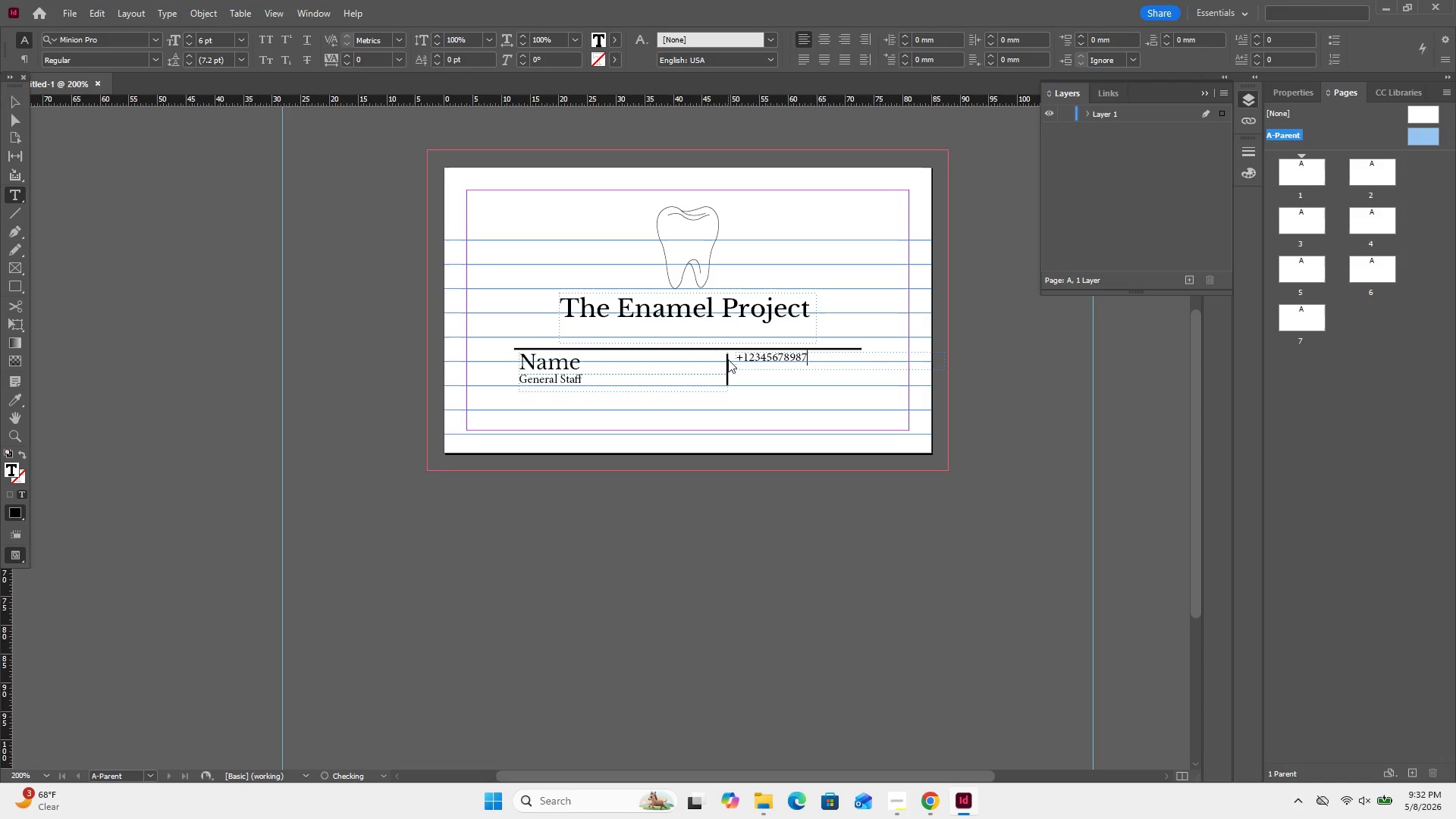 
key(Numpad7)
 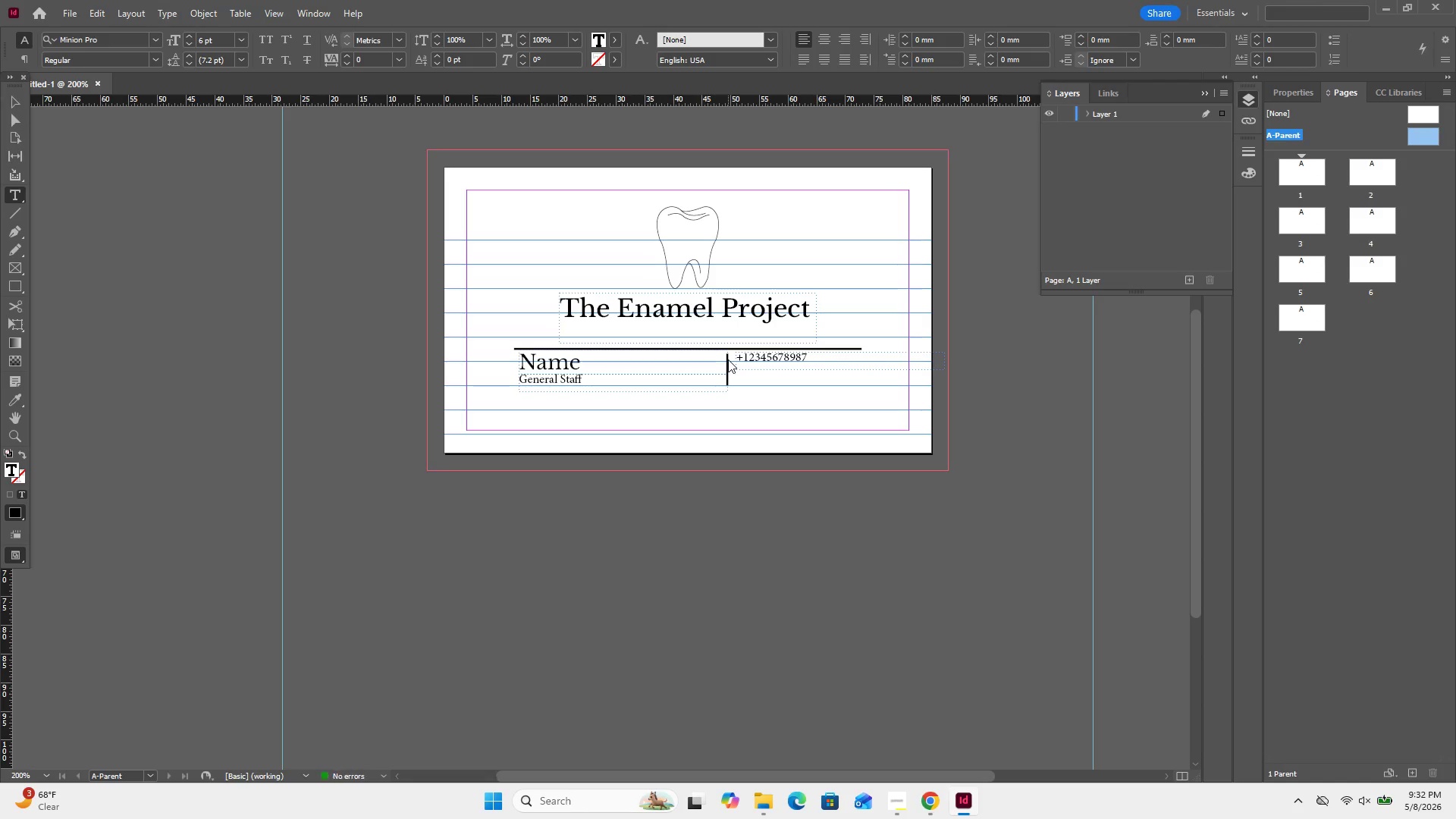 
key(Numpad4)
 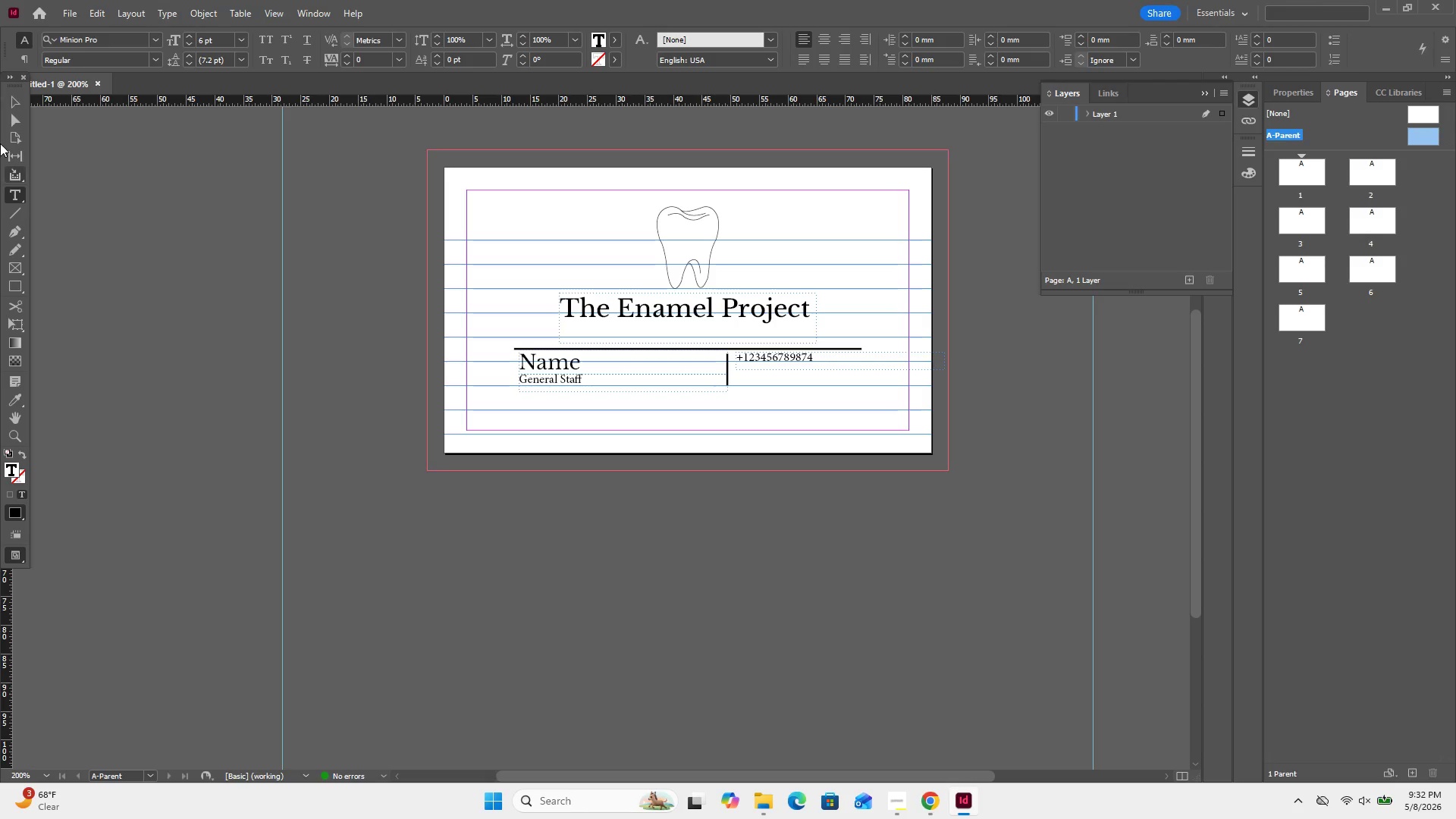 
left_click([12, 93])
 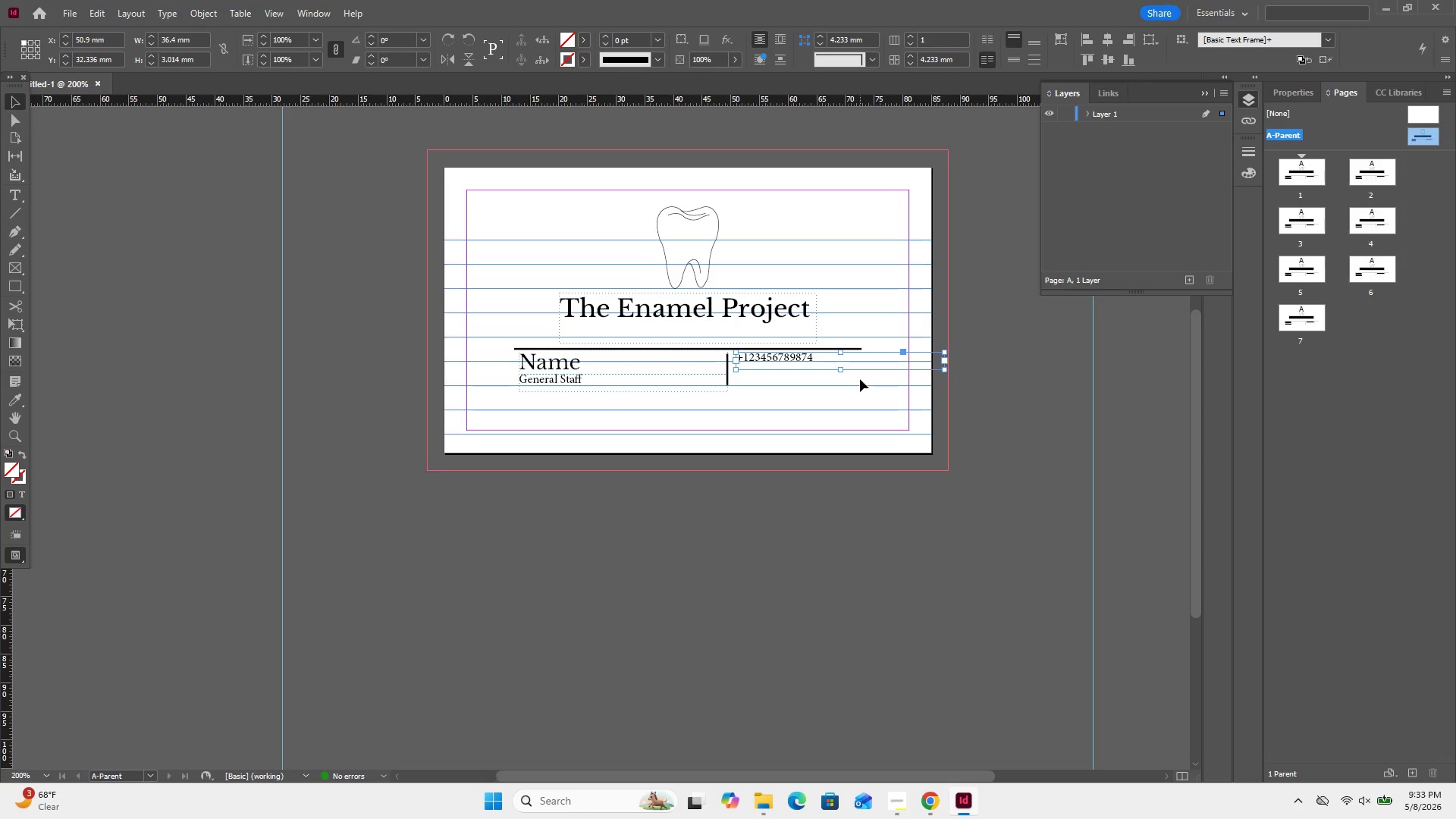 
key(Control+C)
 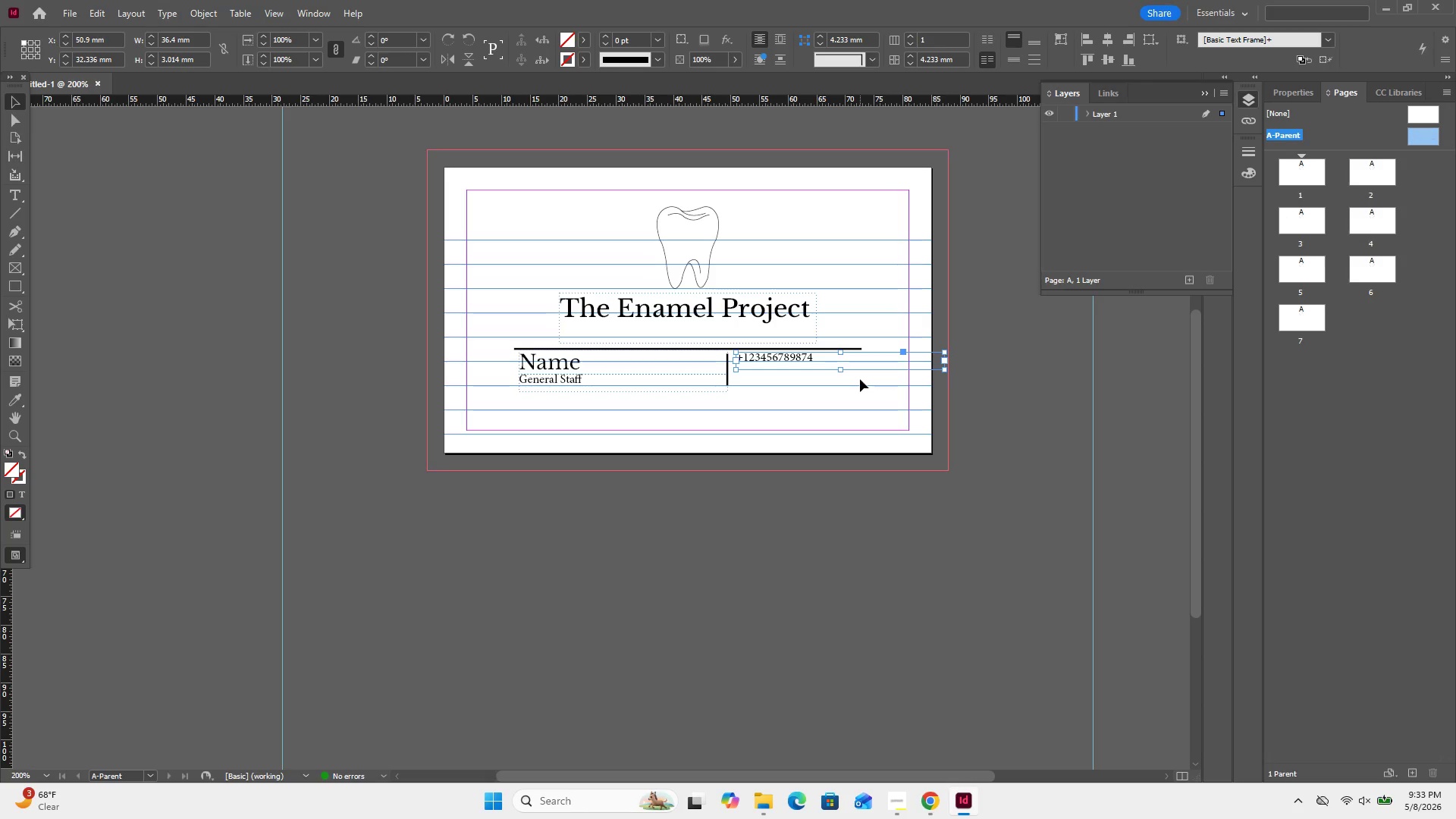 
key(Control+V)
 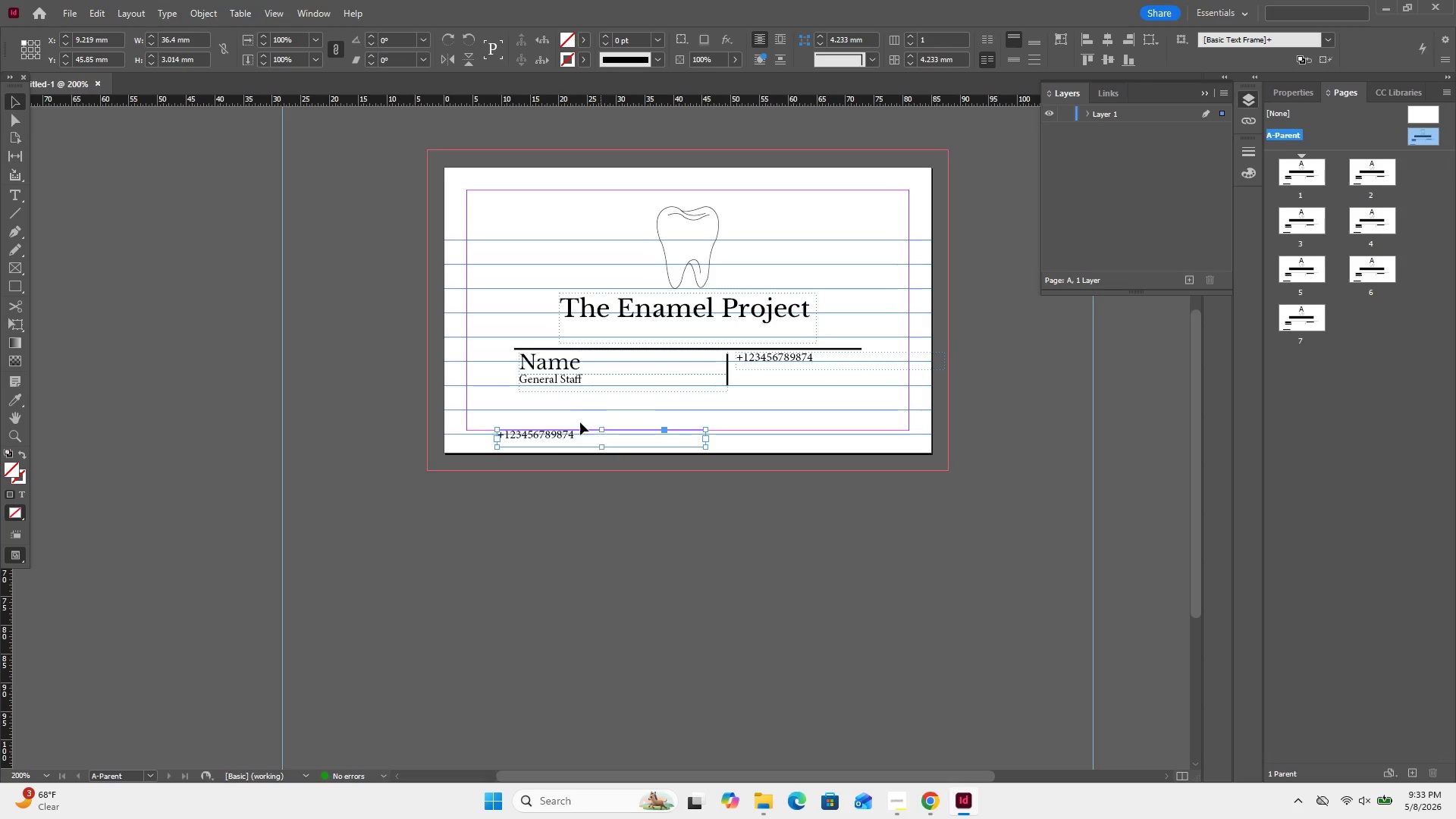 
left_click_drag(start_coordinate=[546, 430], to_coordinate=[783, 375])
 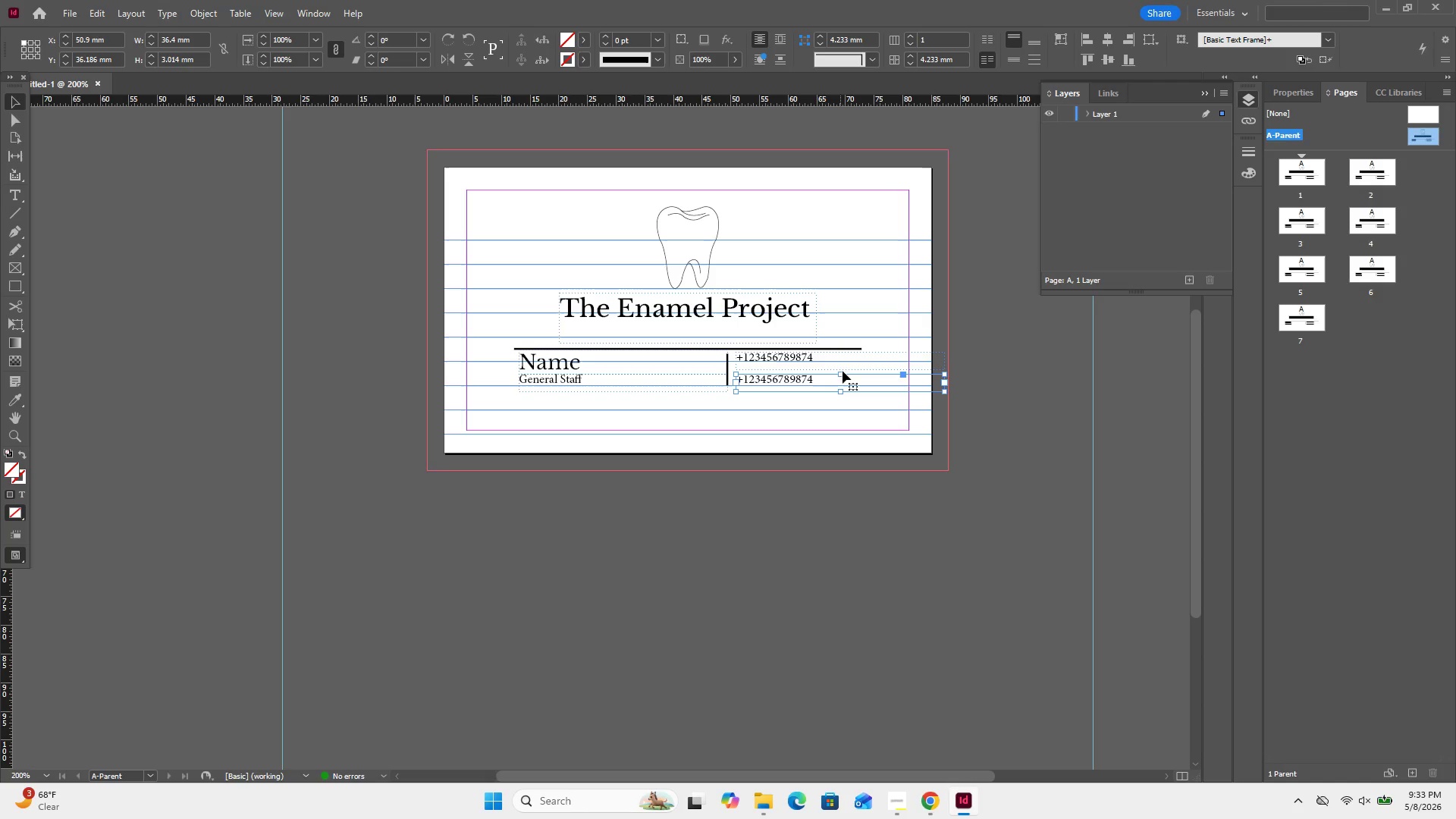 
left_click([843, 369])
 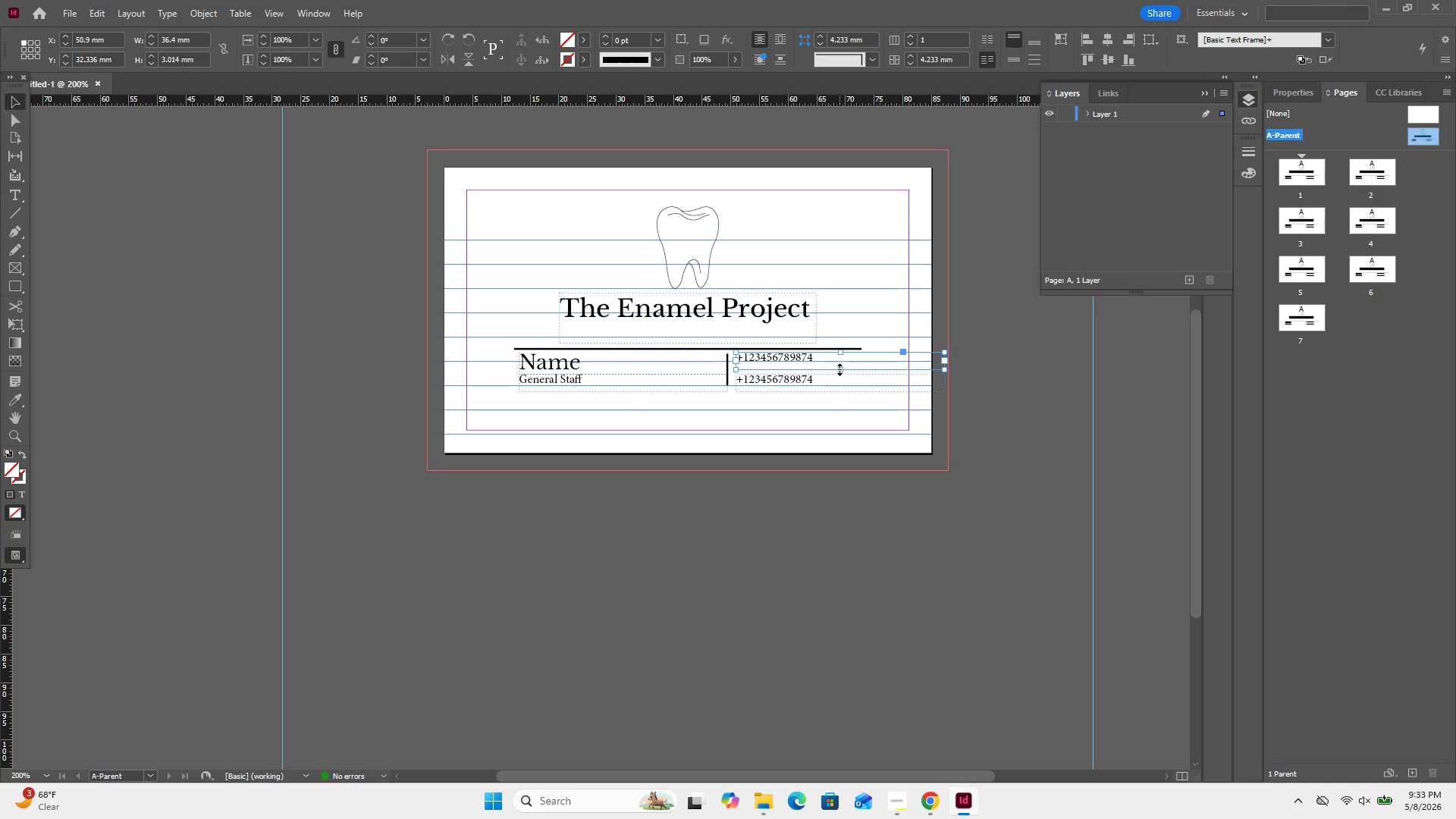 
left_click_drag(start_coordinate=[839, 369], to_coordinate=[840, 361])
 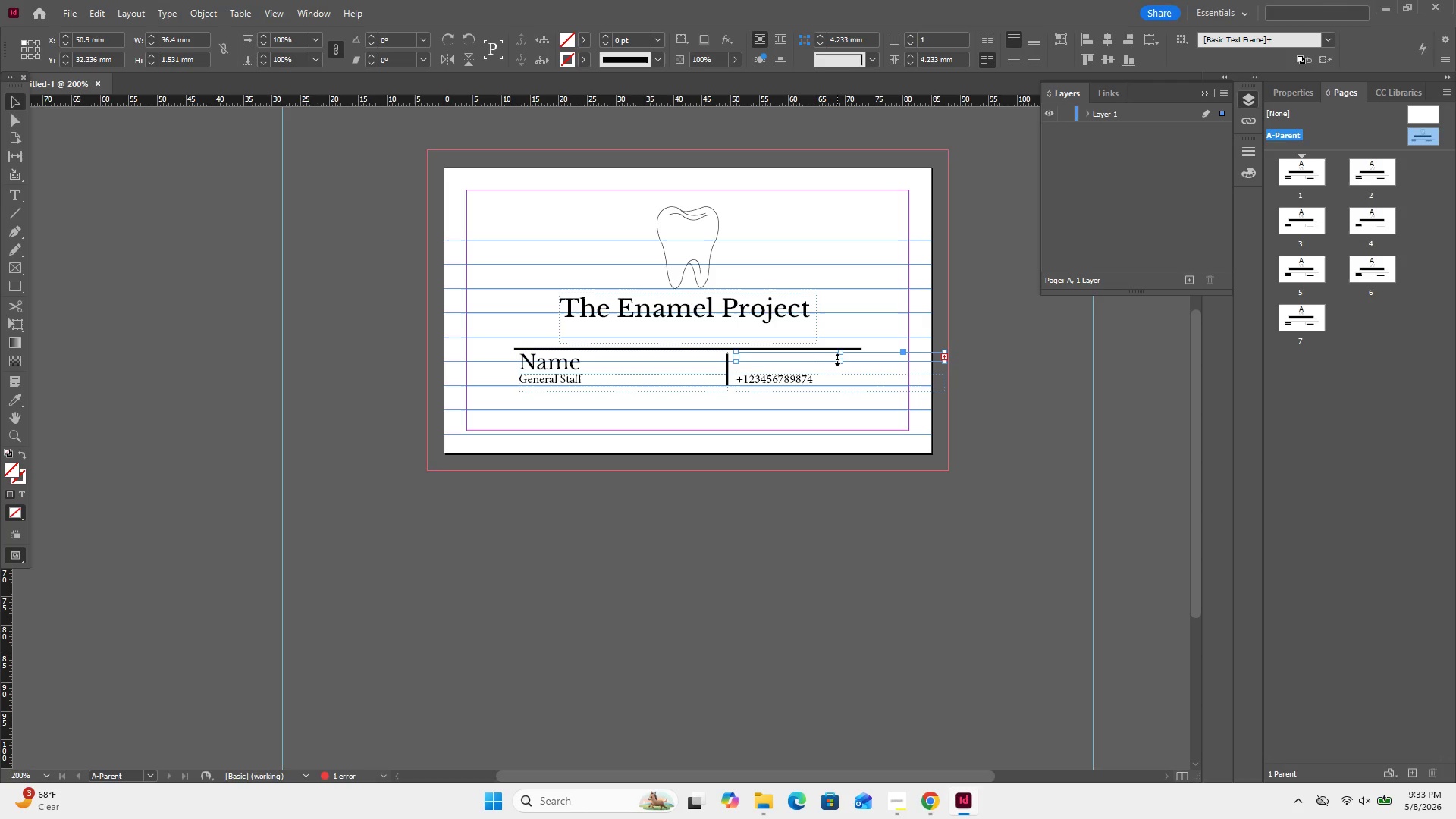 
left_click_drag(start_coordinate=[839, 359], to_coordinate=[844, 367])
 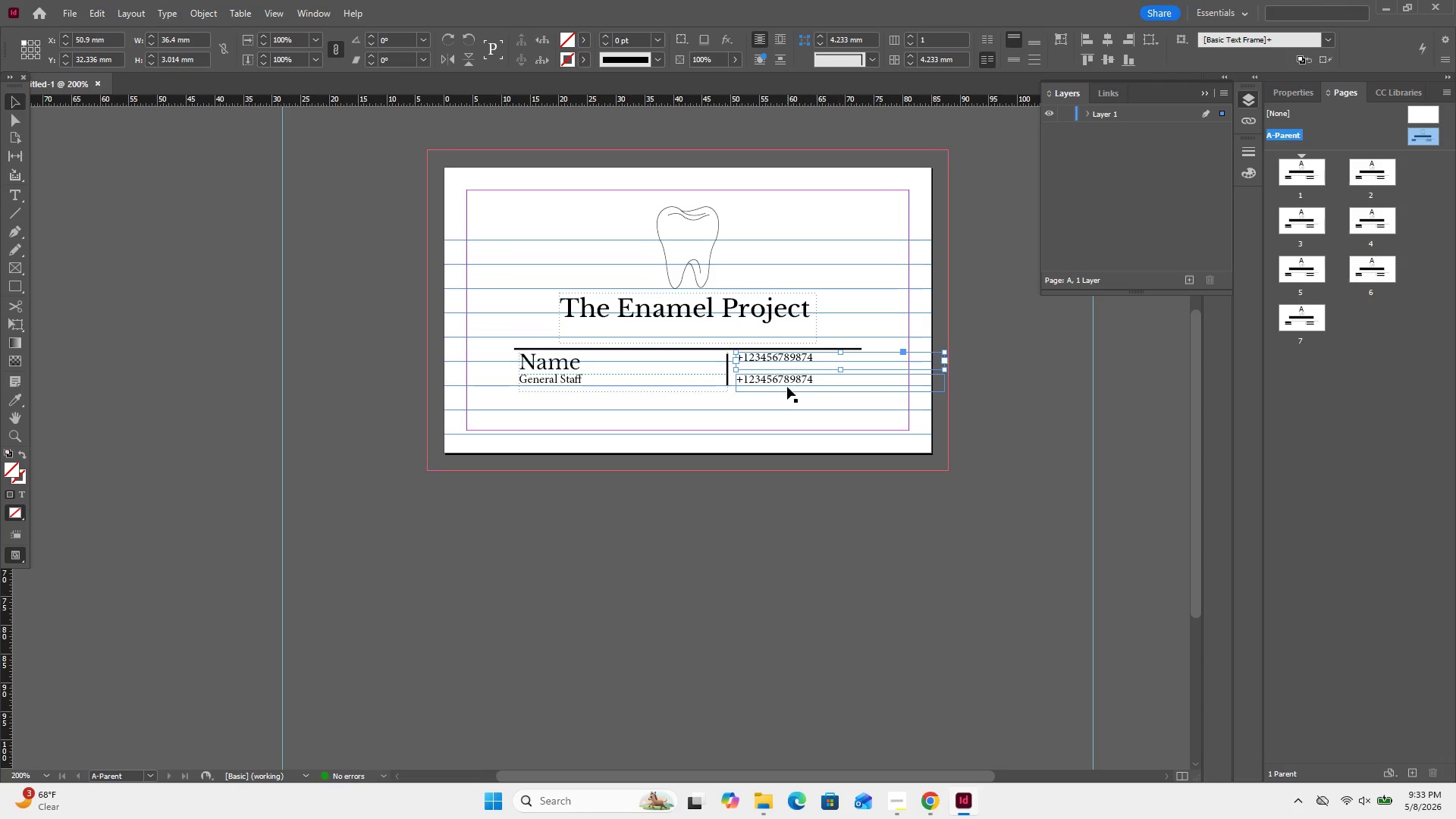 
double_click([790, 380])
 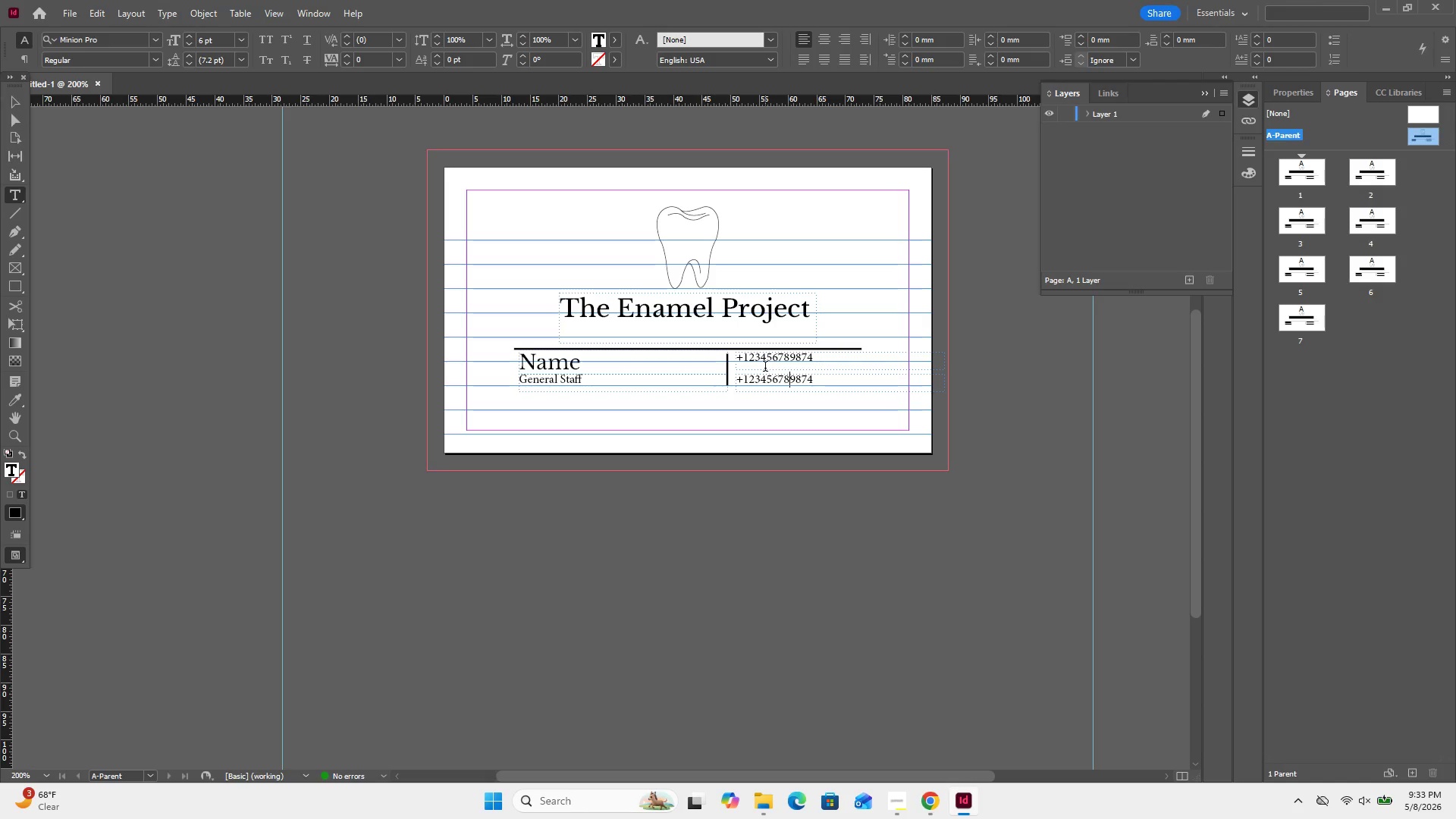 
key(Control+A)
 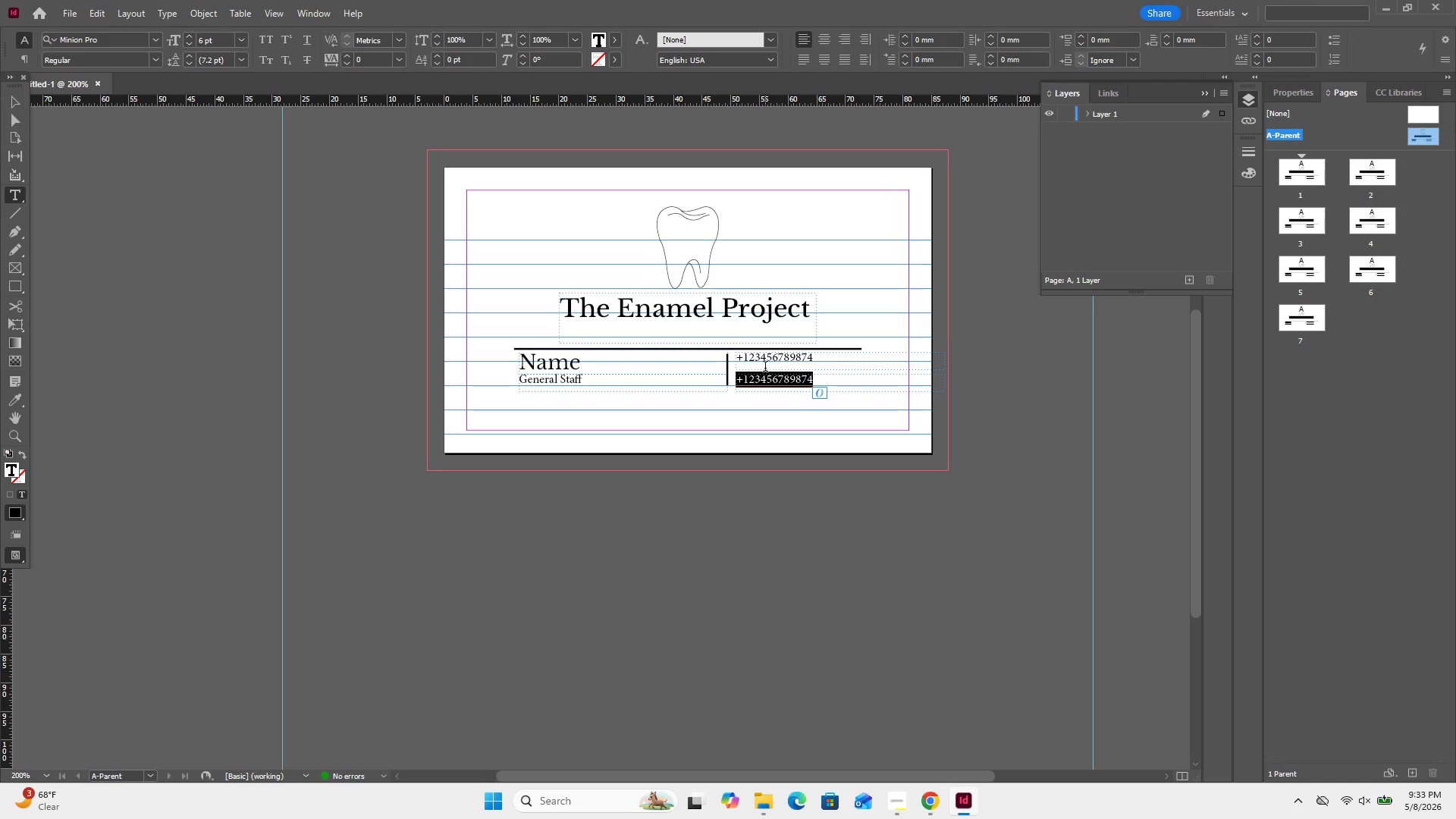 
type(info)
 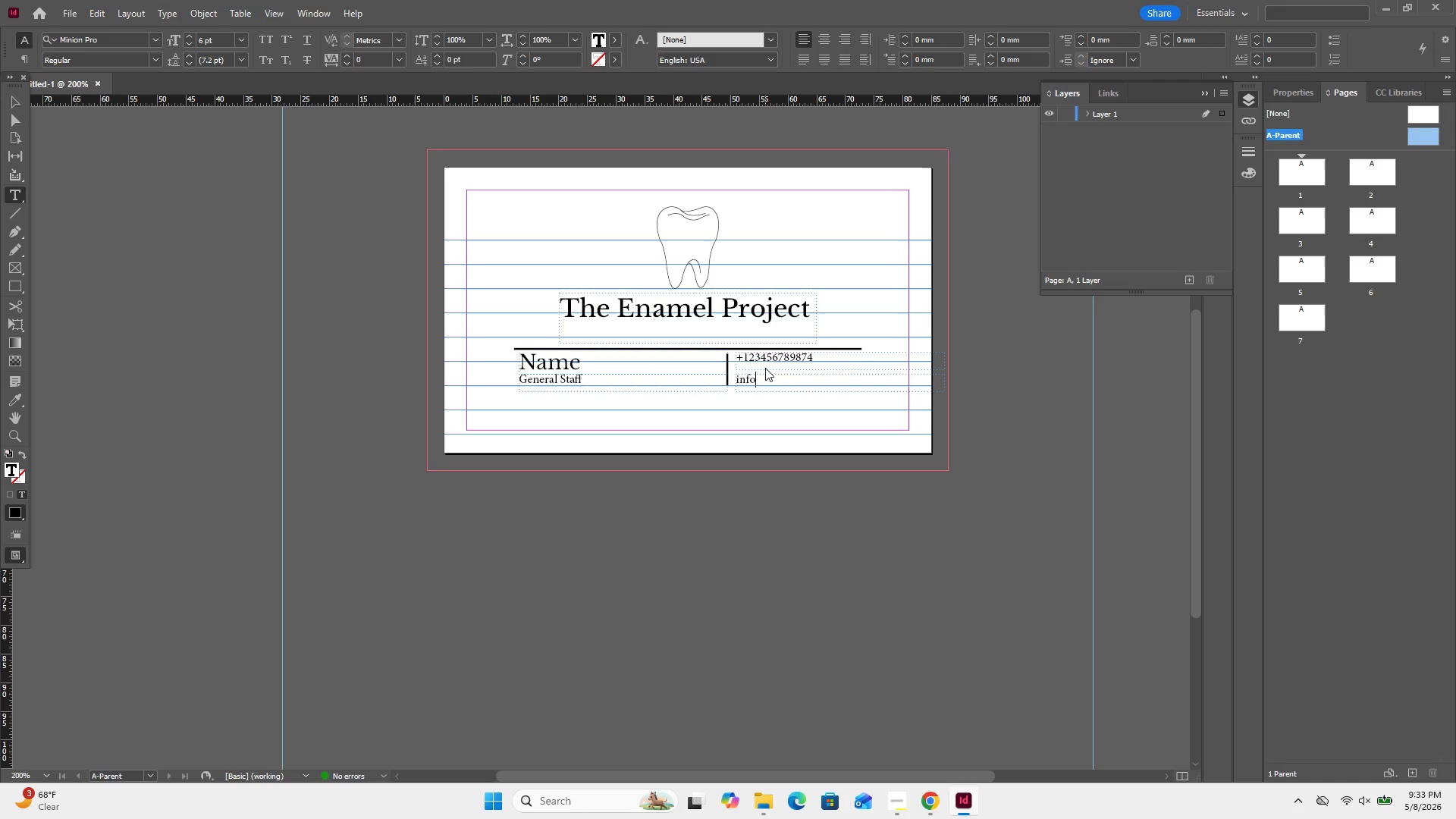 
wait(7.44)
 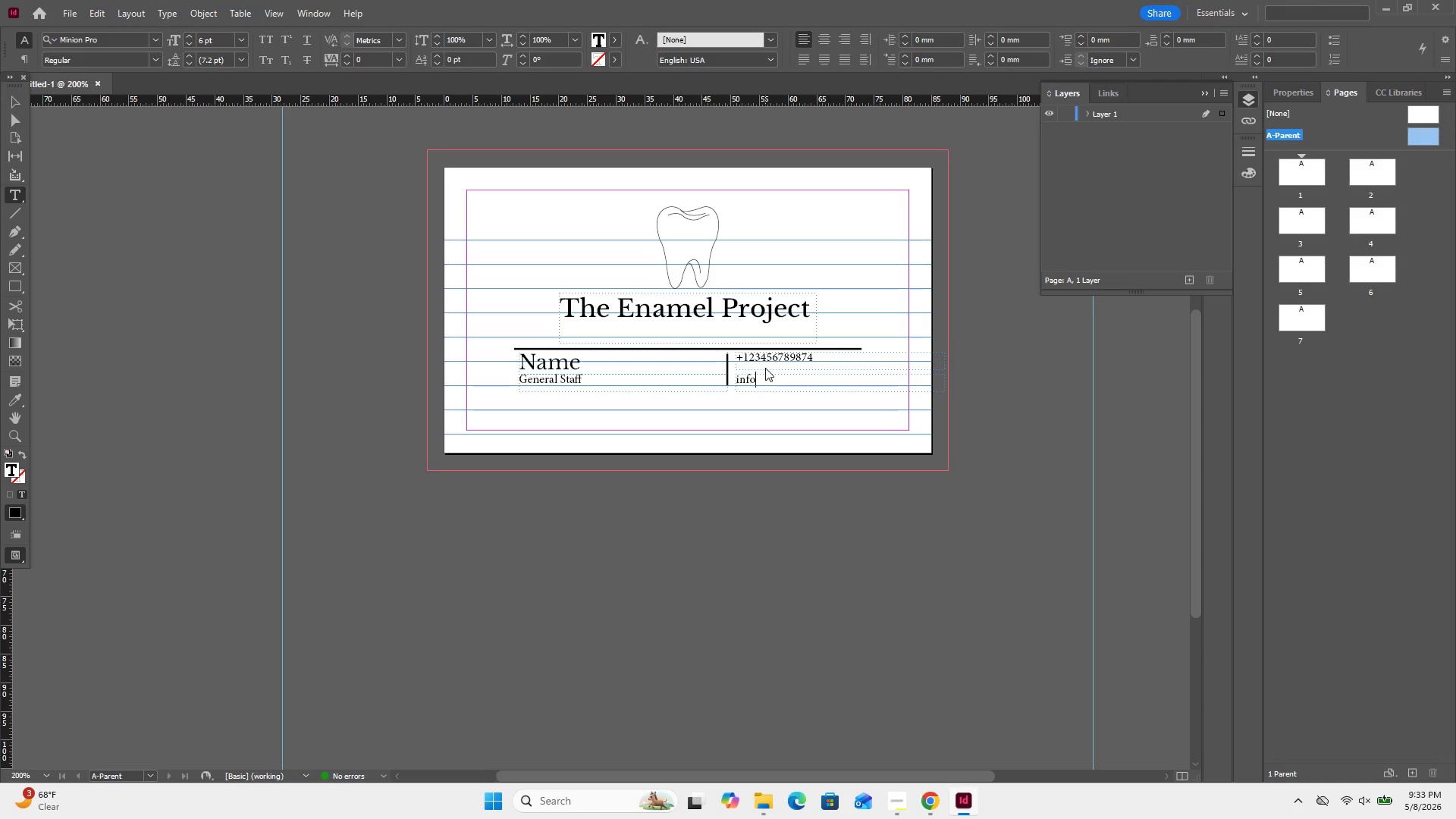 
key(Shift+2)
 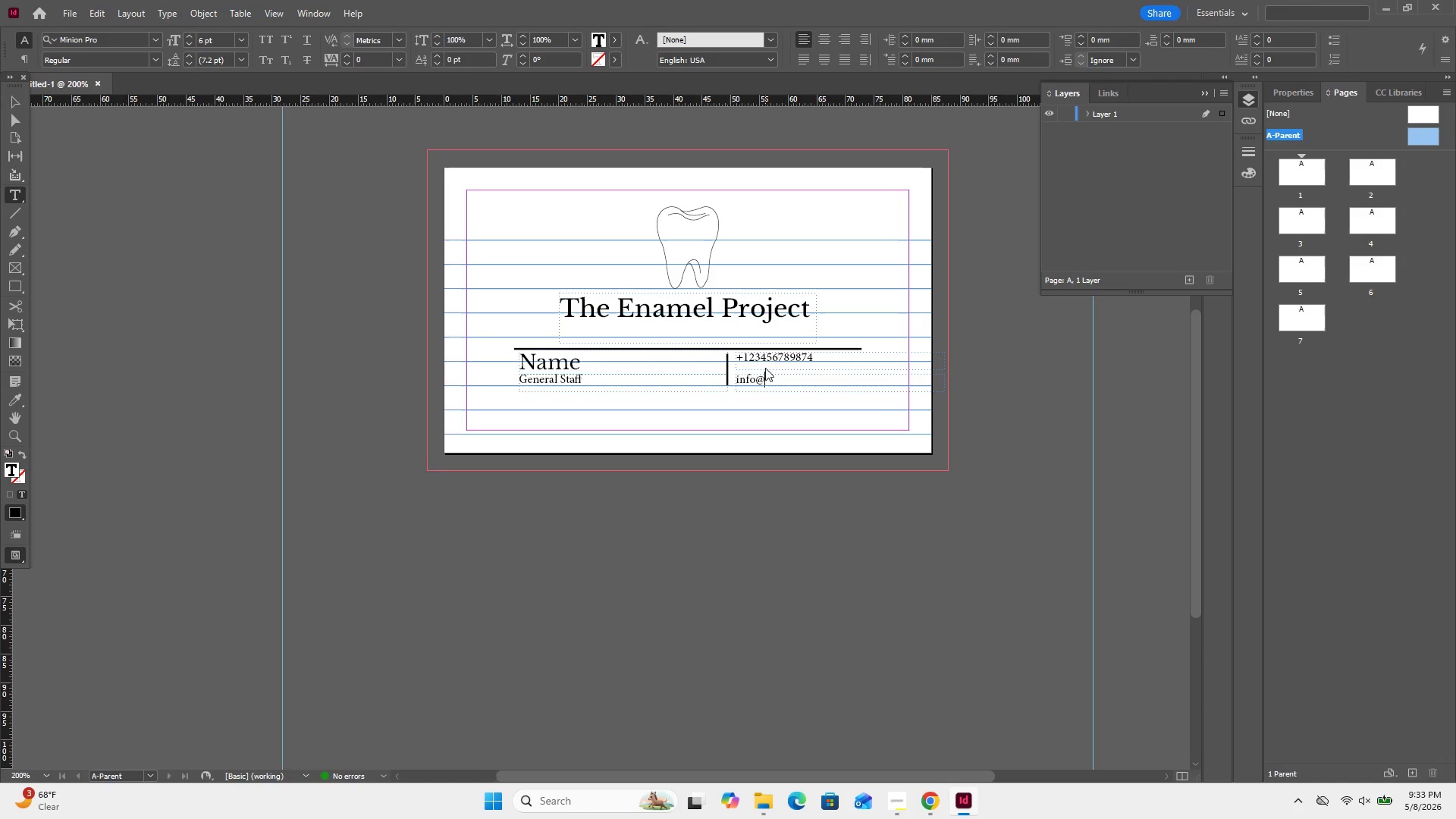 
type(the)
 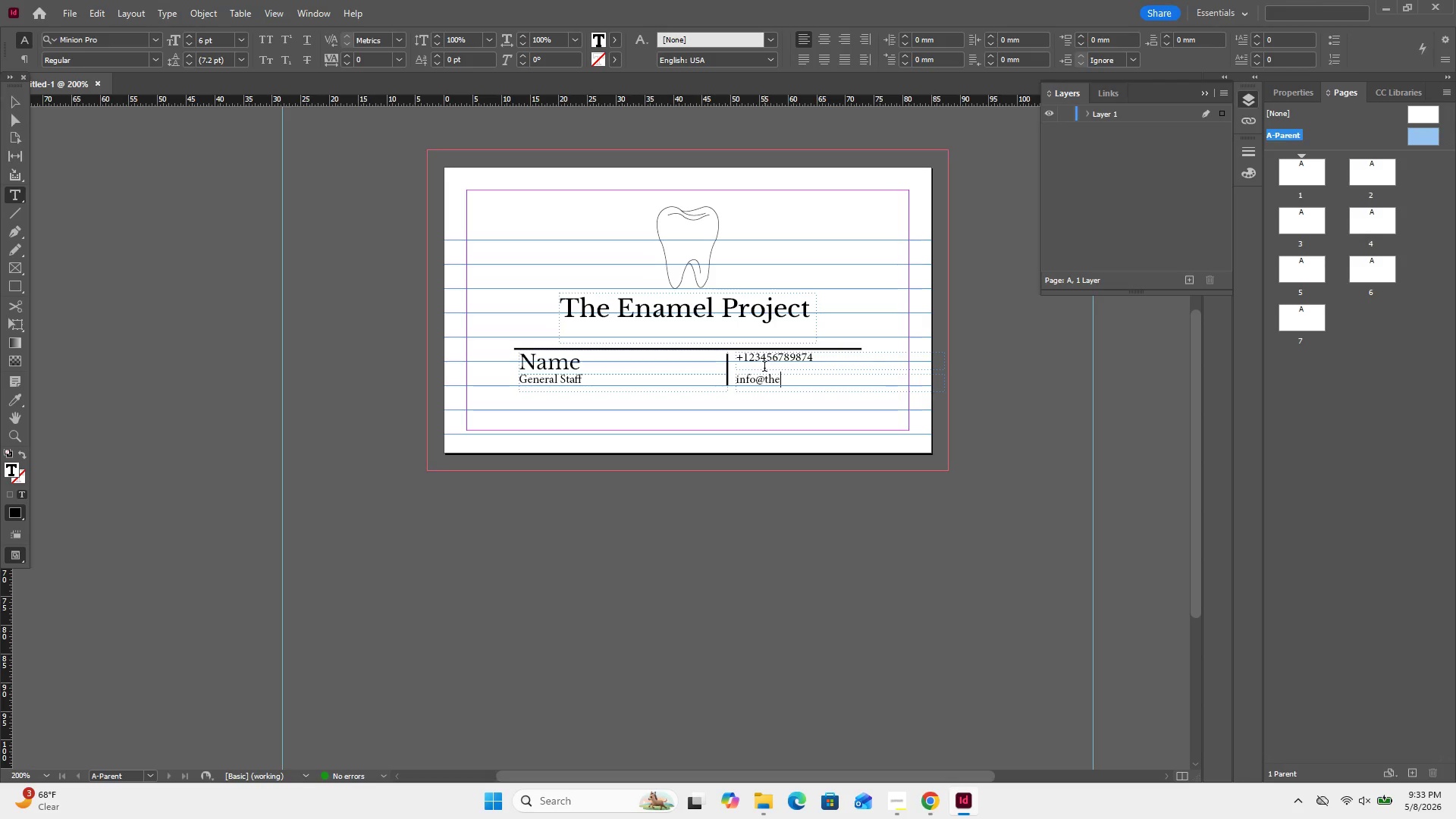 
wait(7.34)
 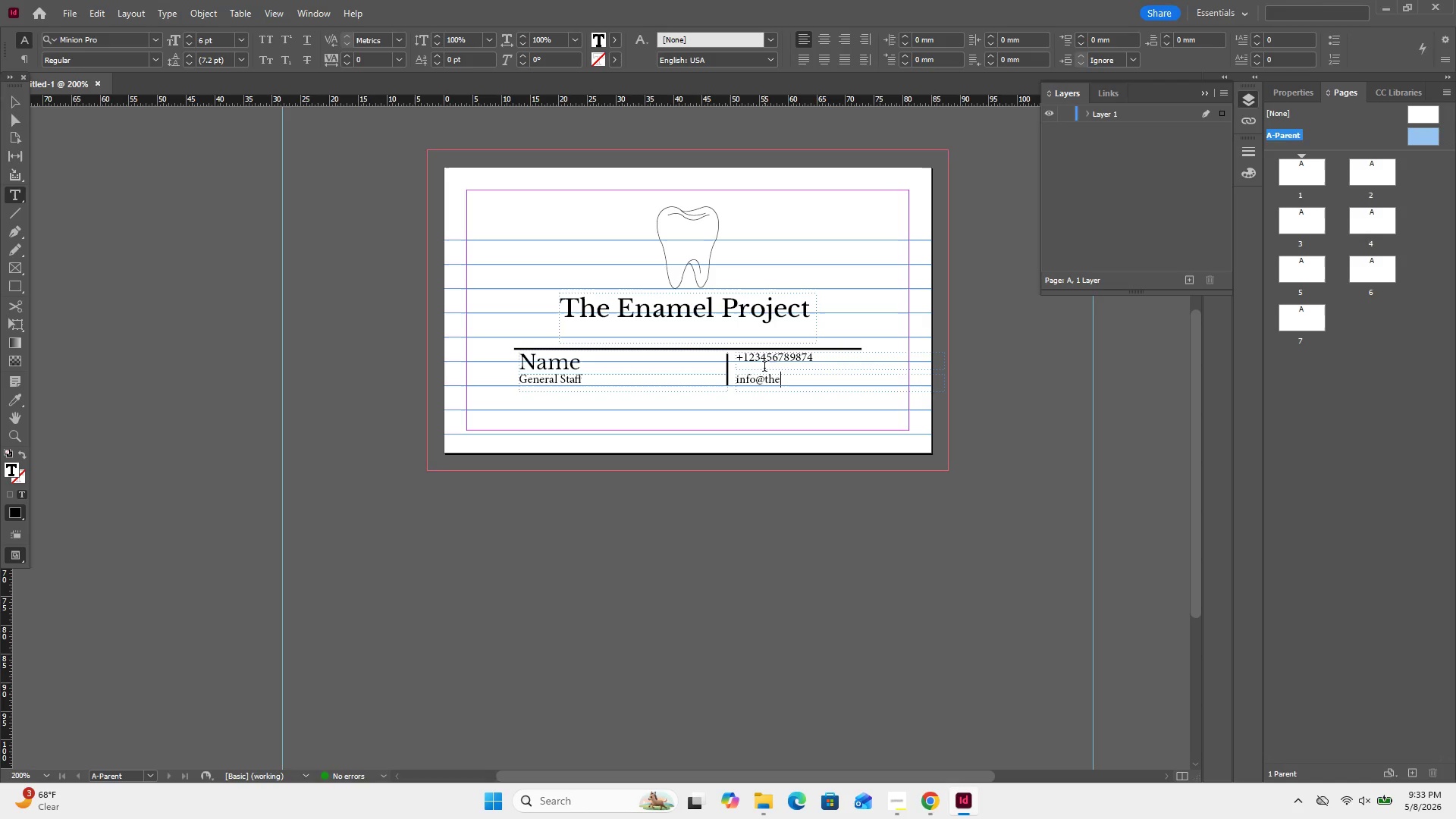 
type(enam)
 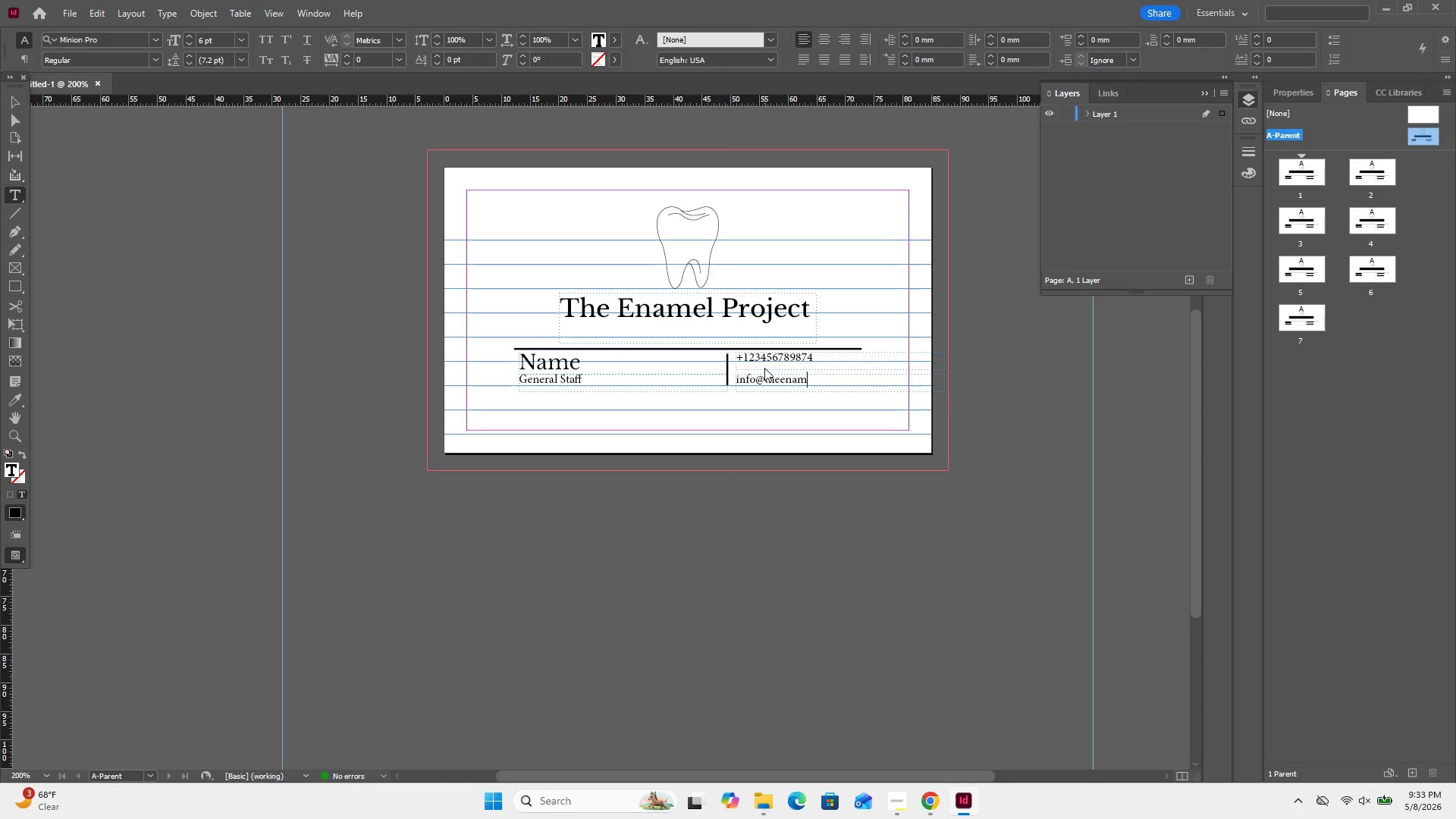 
wait(5.81)
 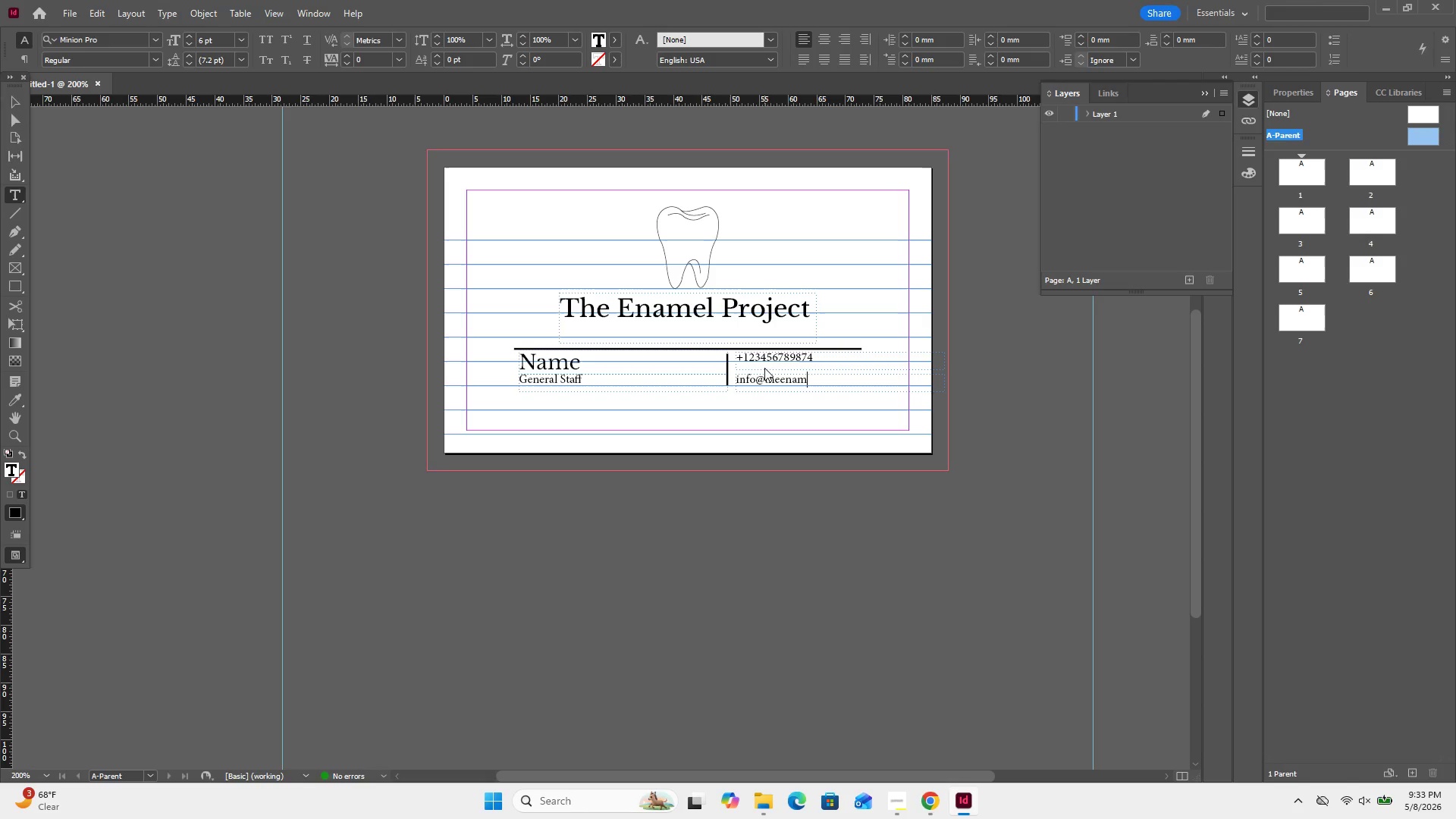 
type(el.co )
key(Backspace)
type(m)
 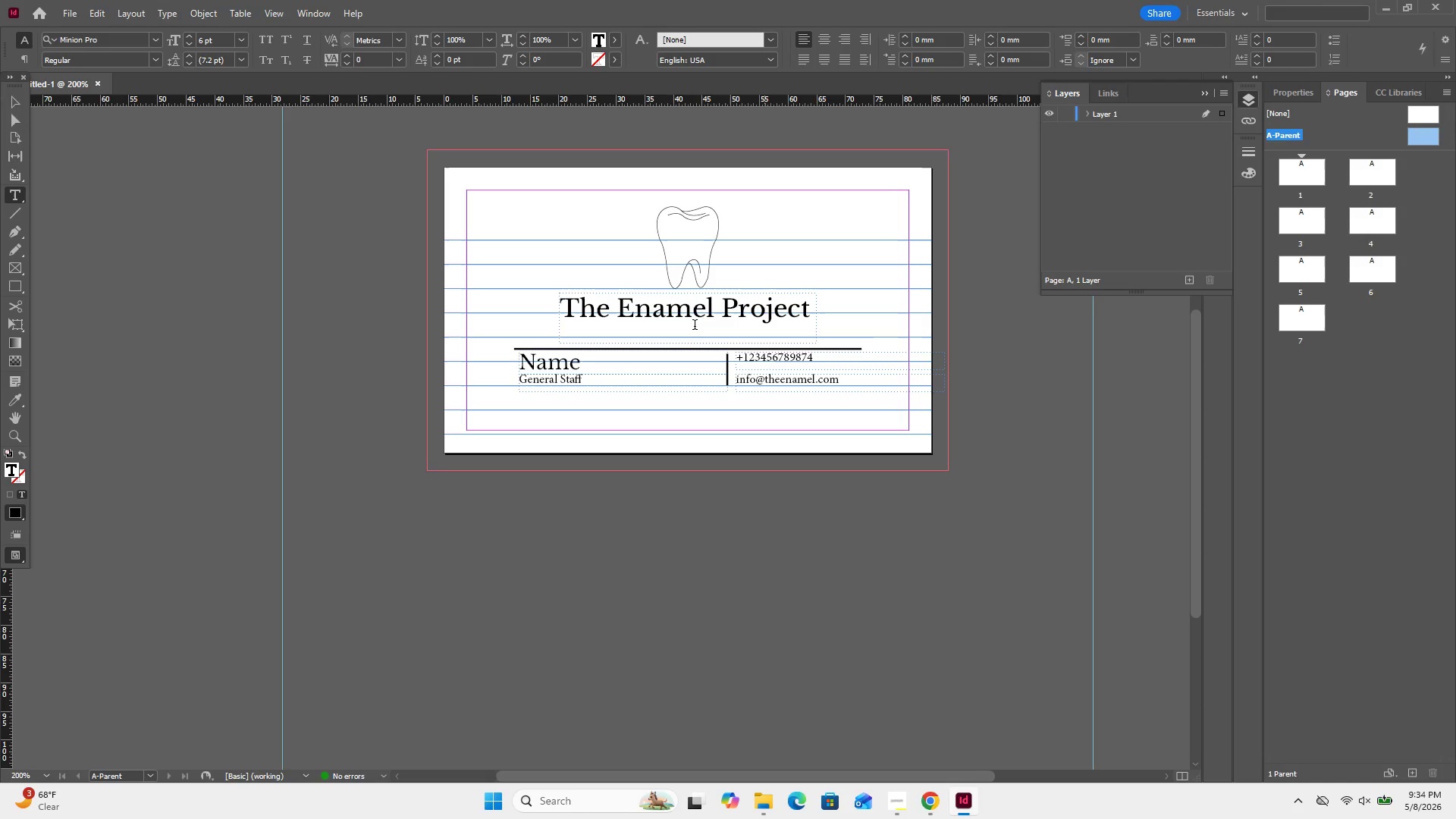 
wait(5.14)
 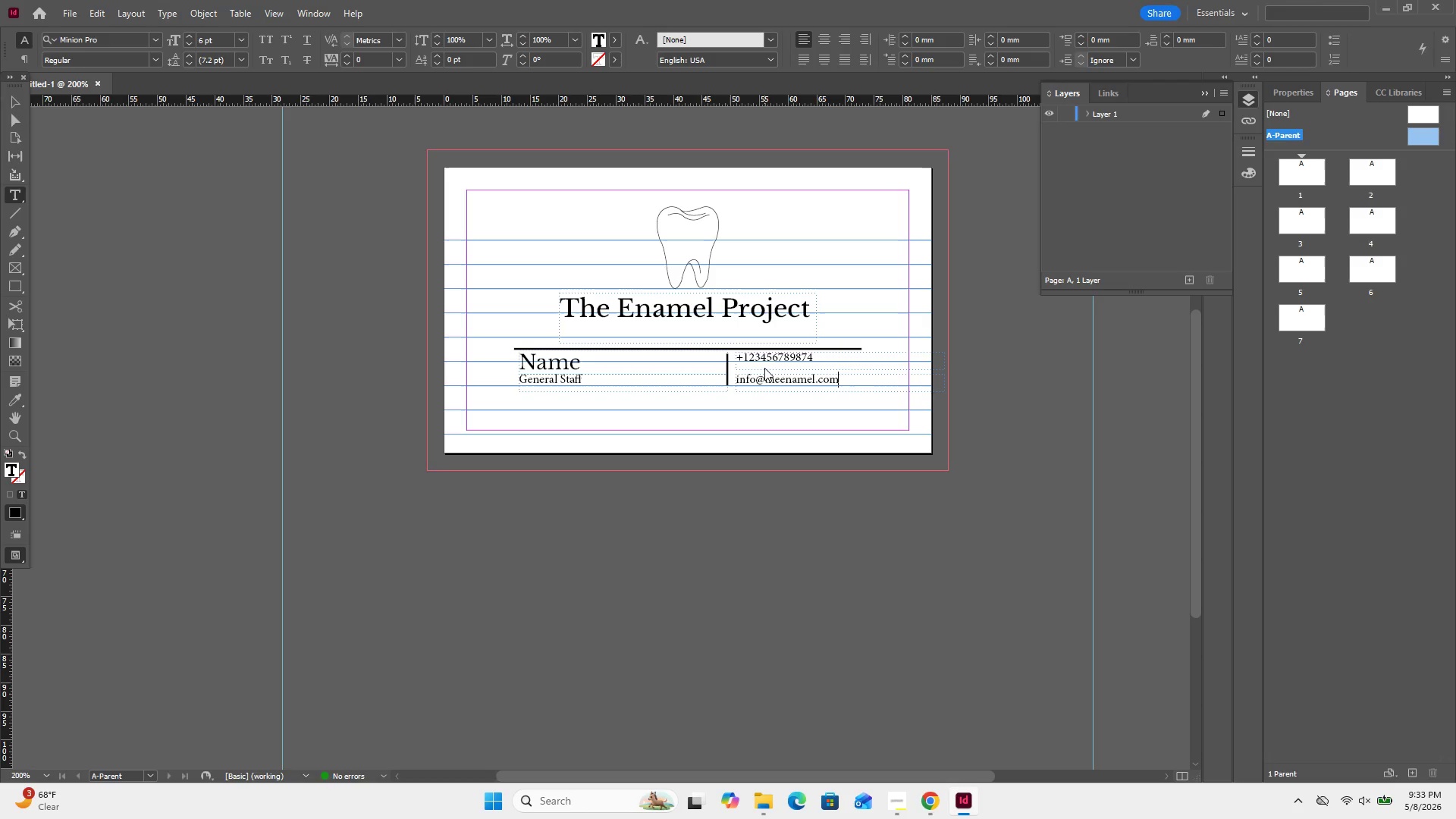 
left_click([13, 100])
 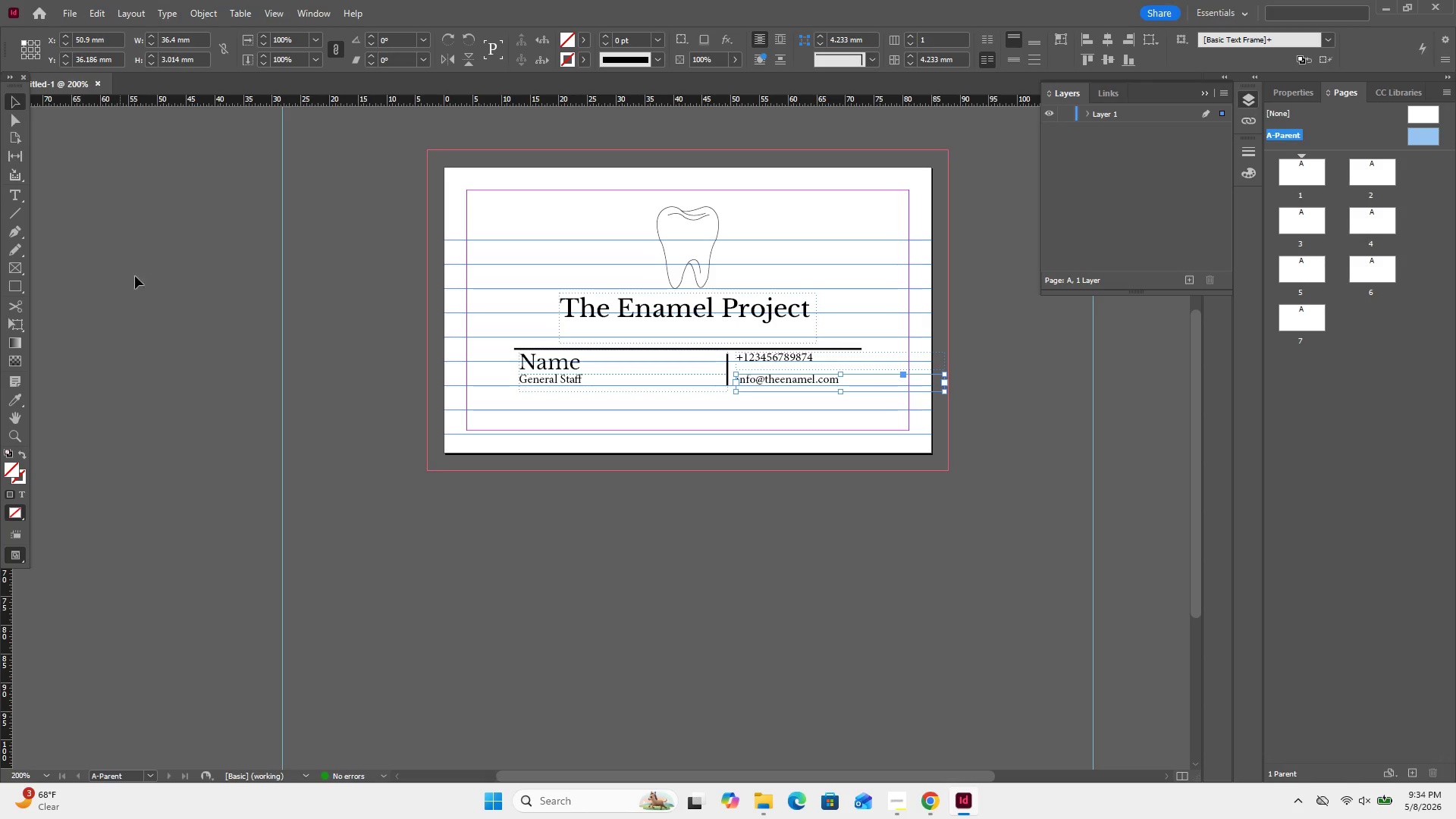 
left_click([139, 282])
 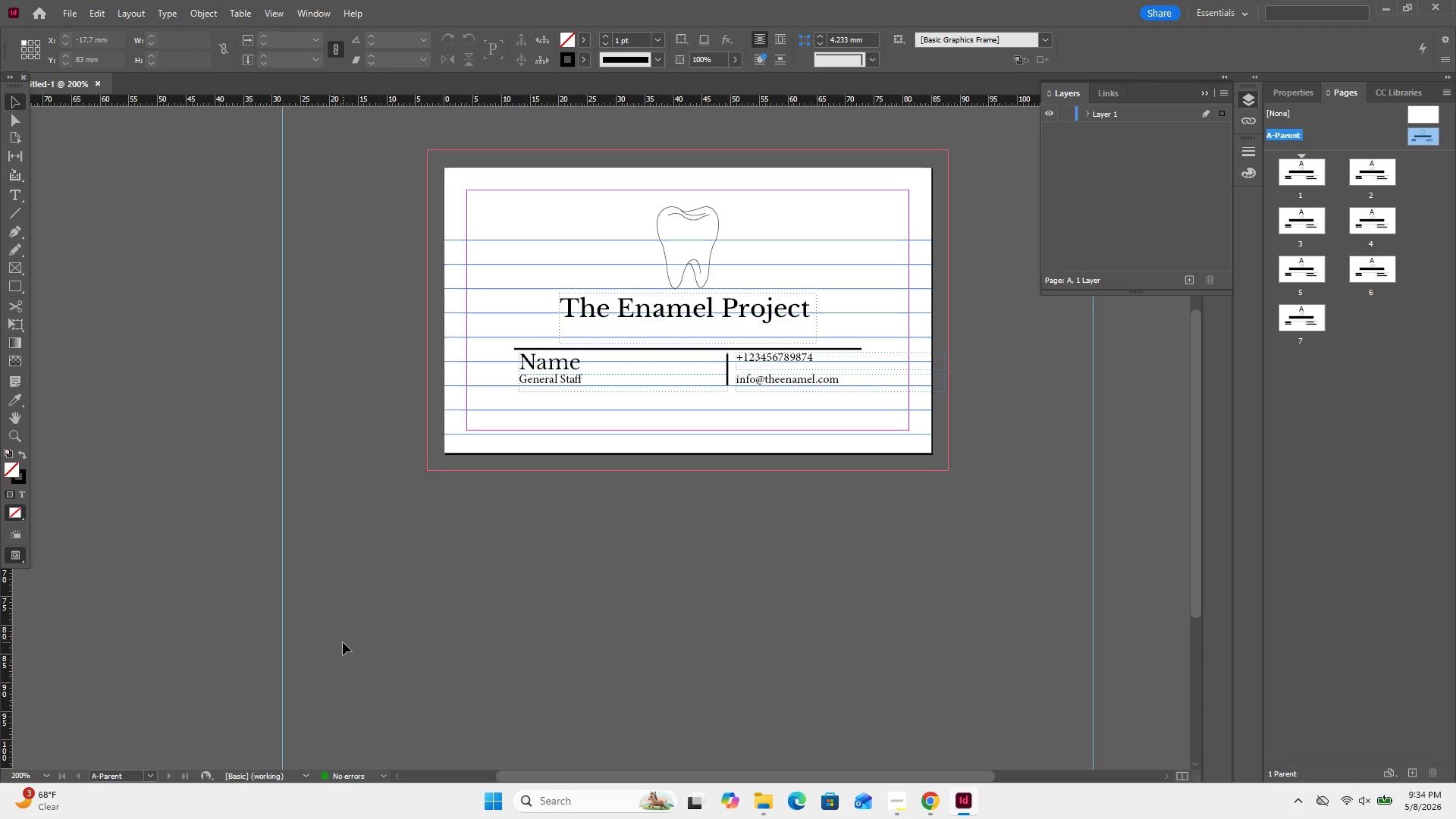 
wait(26.3)
 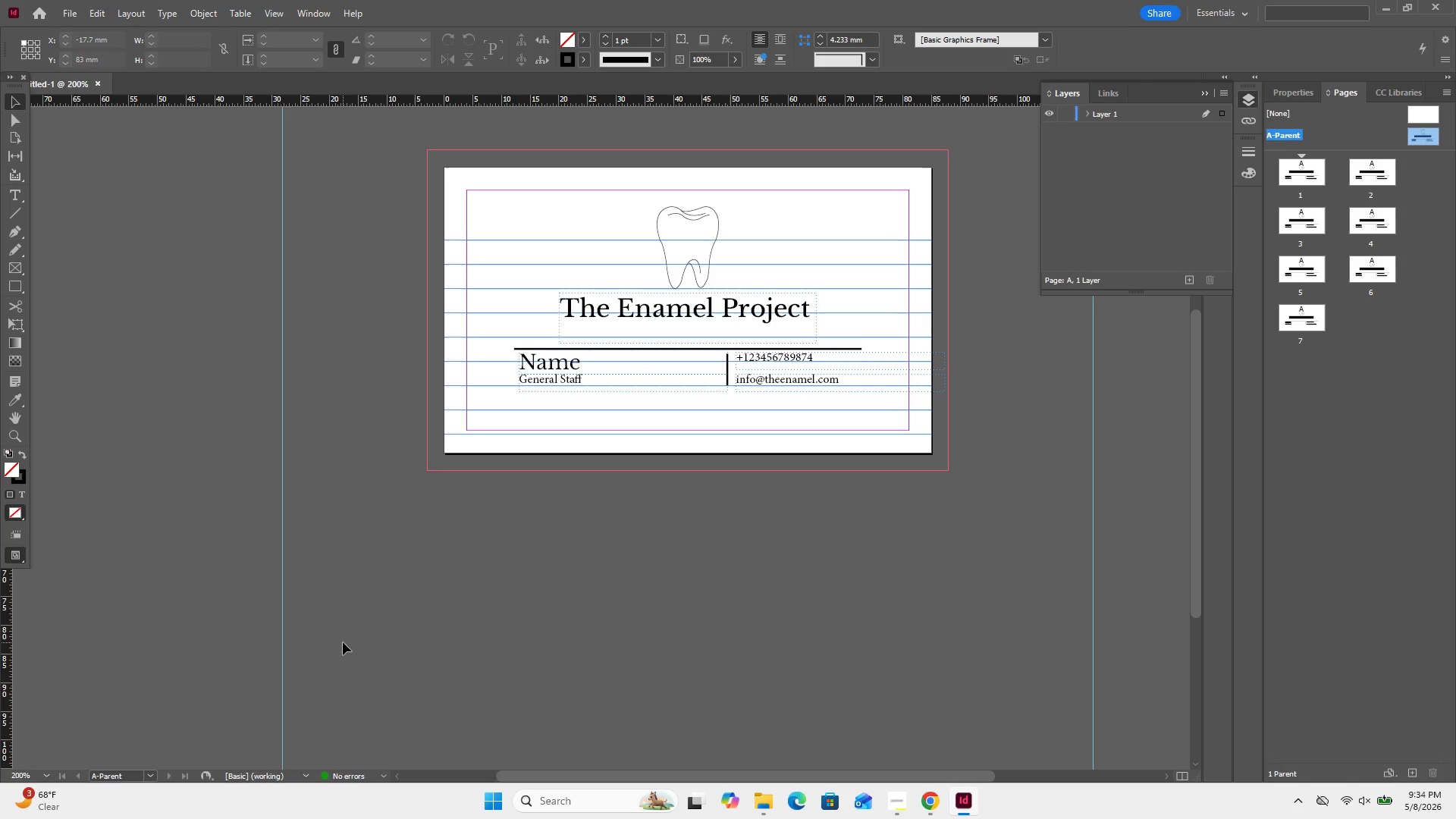 
left_click([952, 16])
 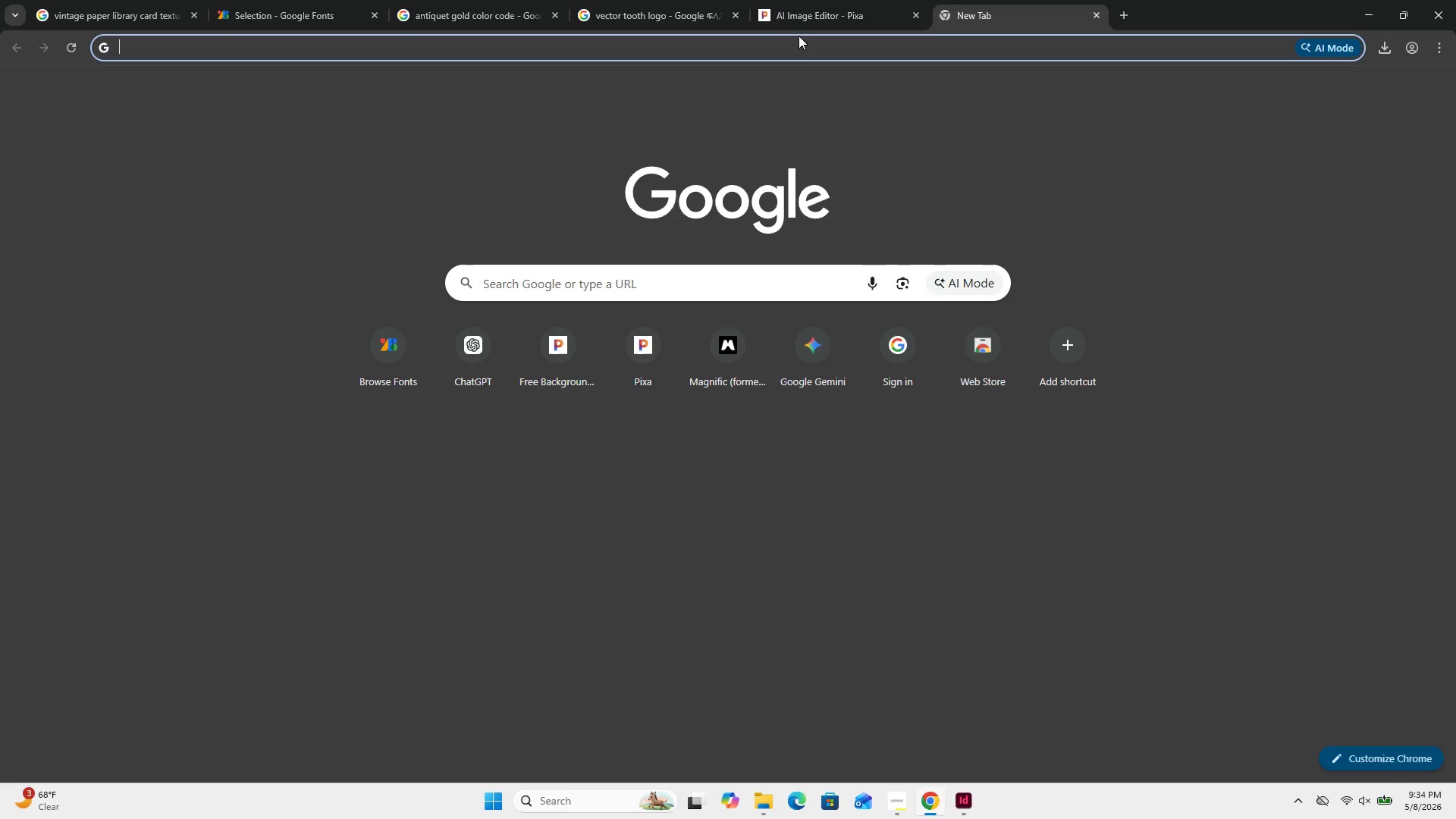 
type(gold colo)
 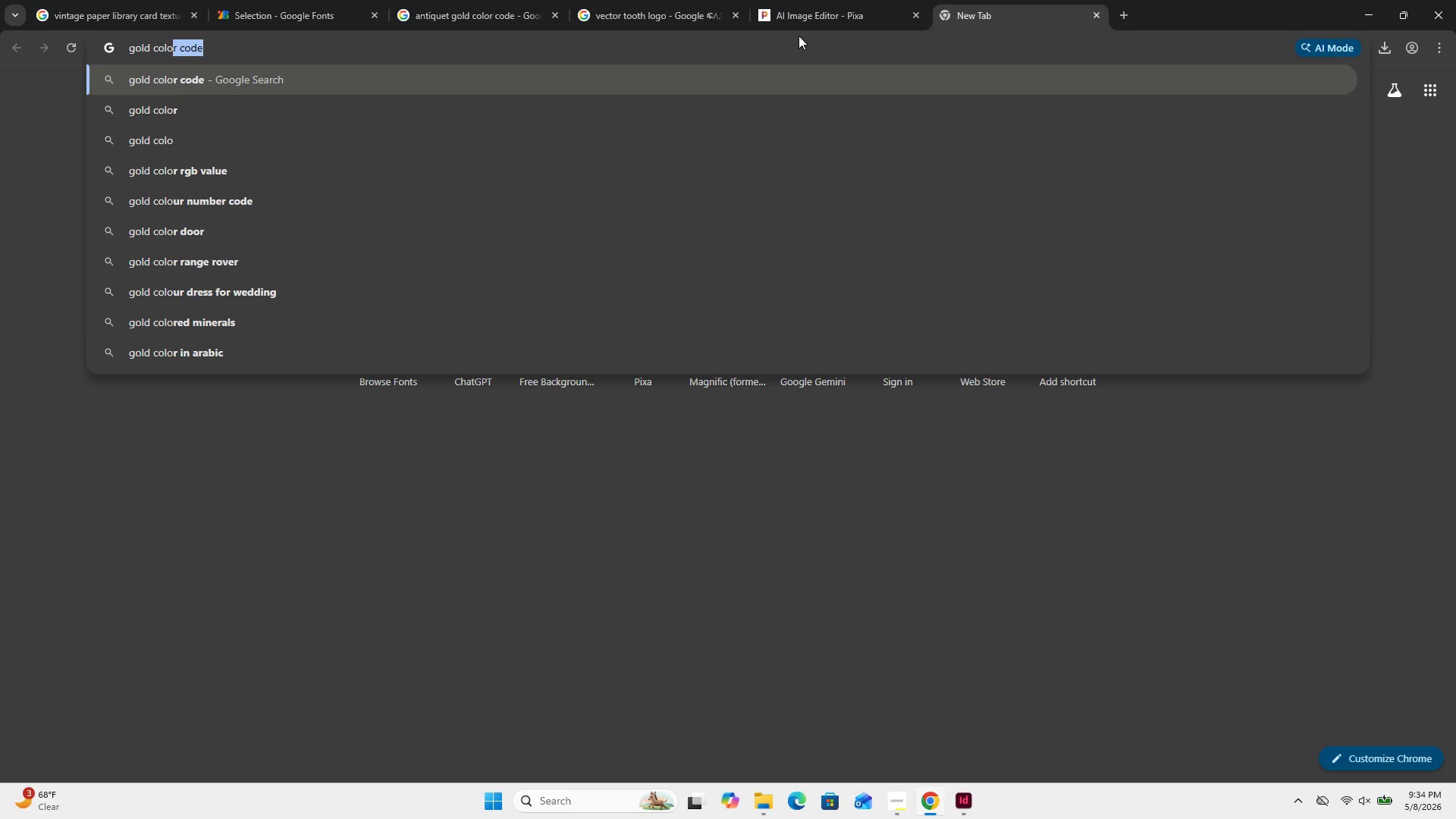 
key(ArrowDown)
 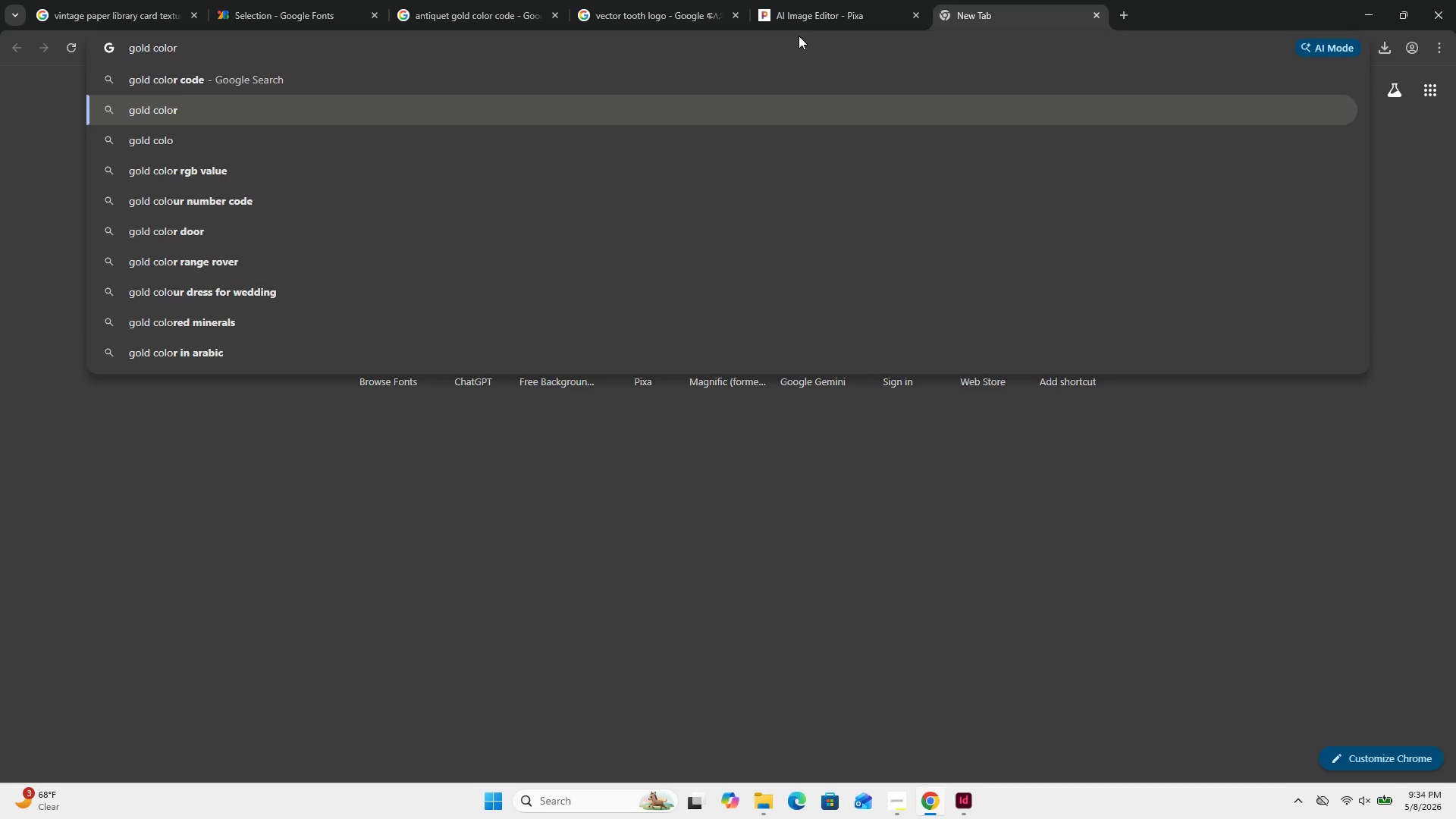 
key(ArrowUp)
 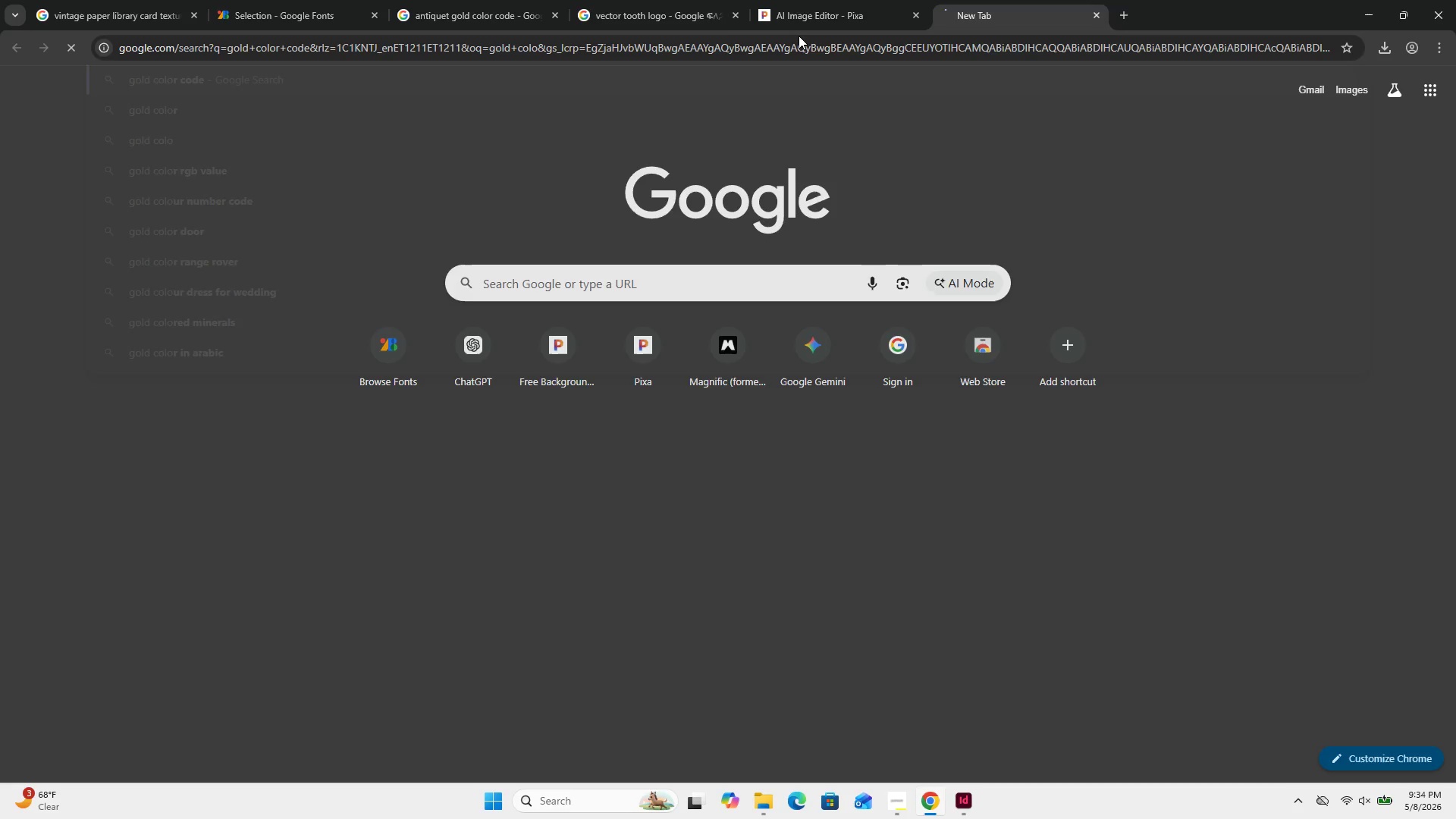 
key(Enter)
 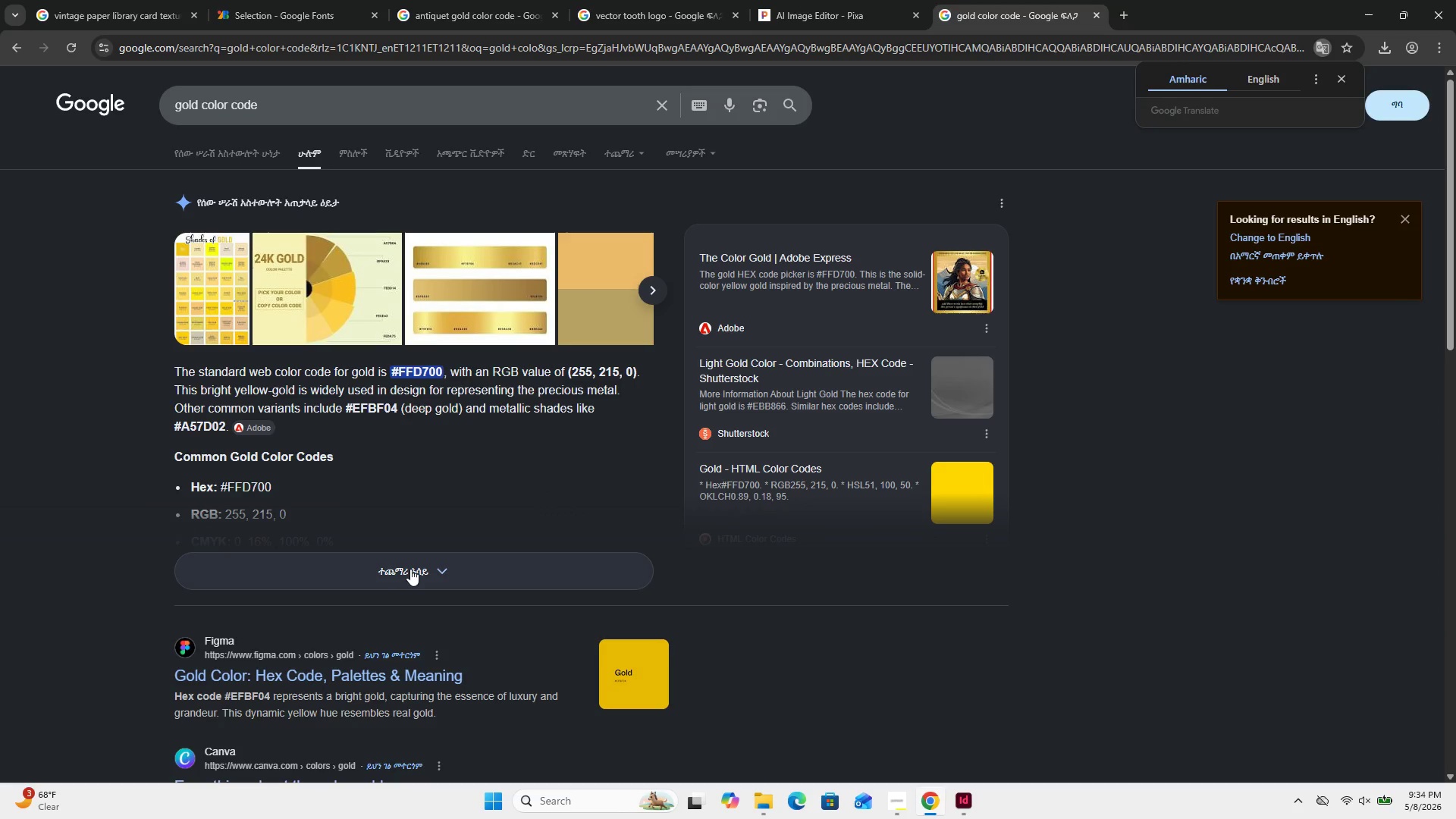 
left_click([411, 568])
 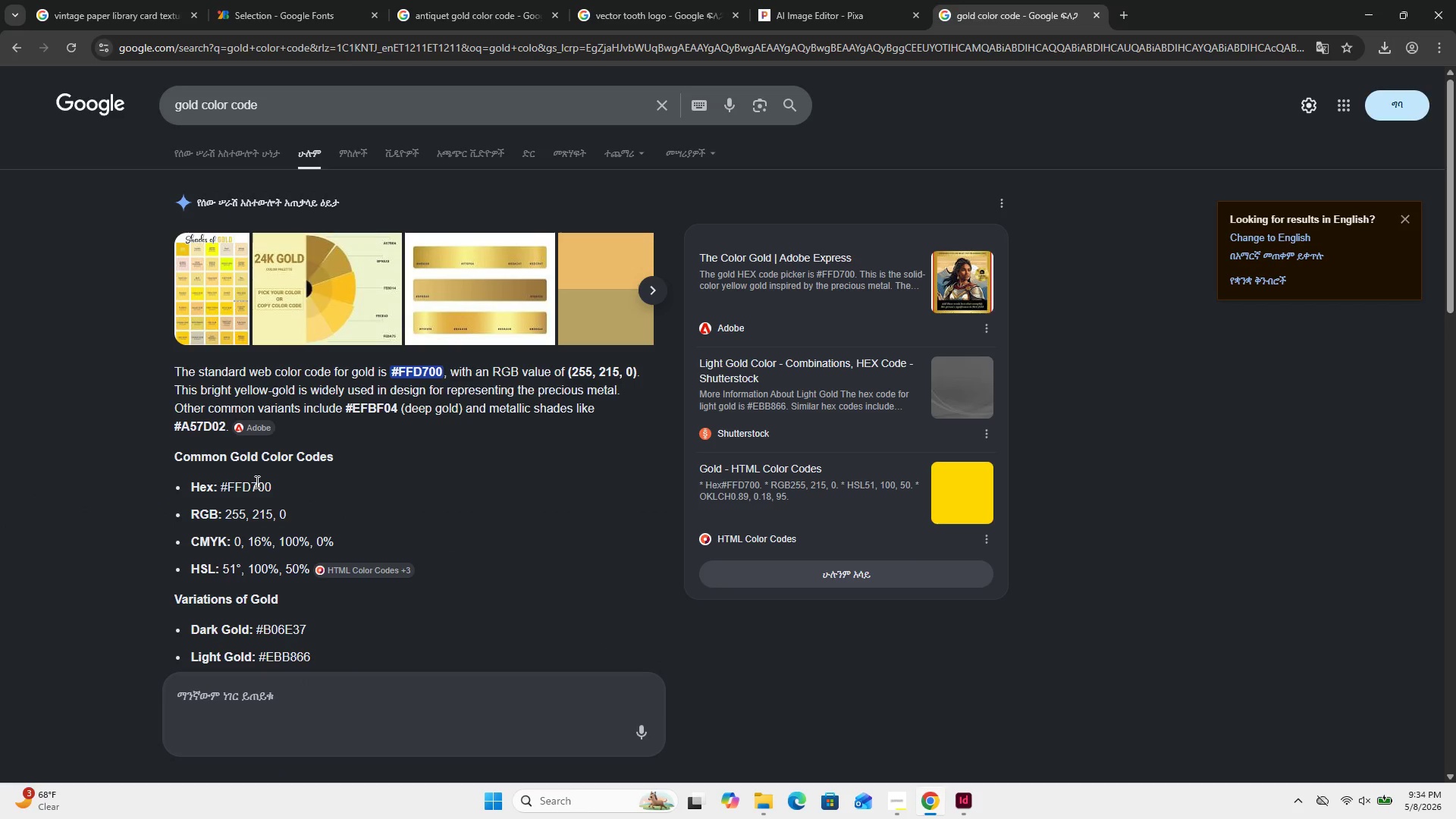 
double_click([256, 482])
 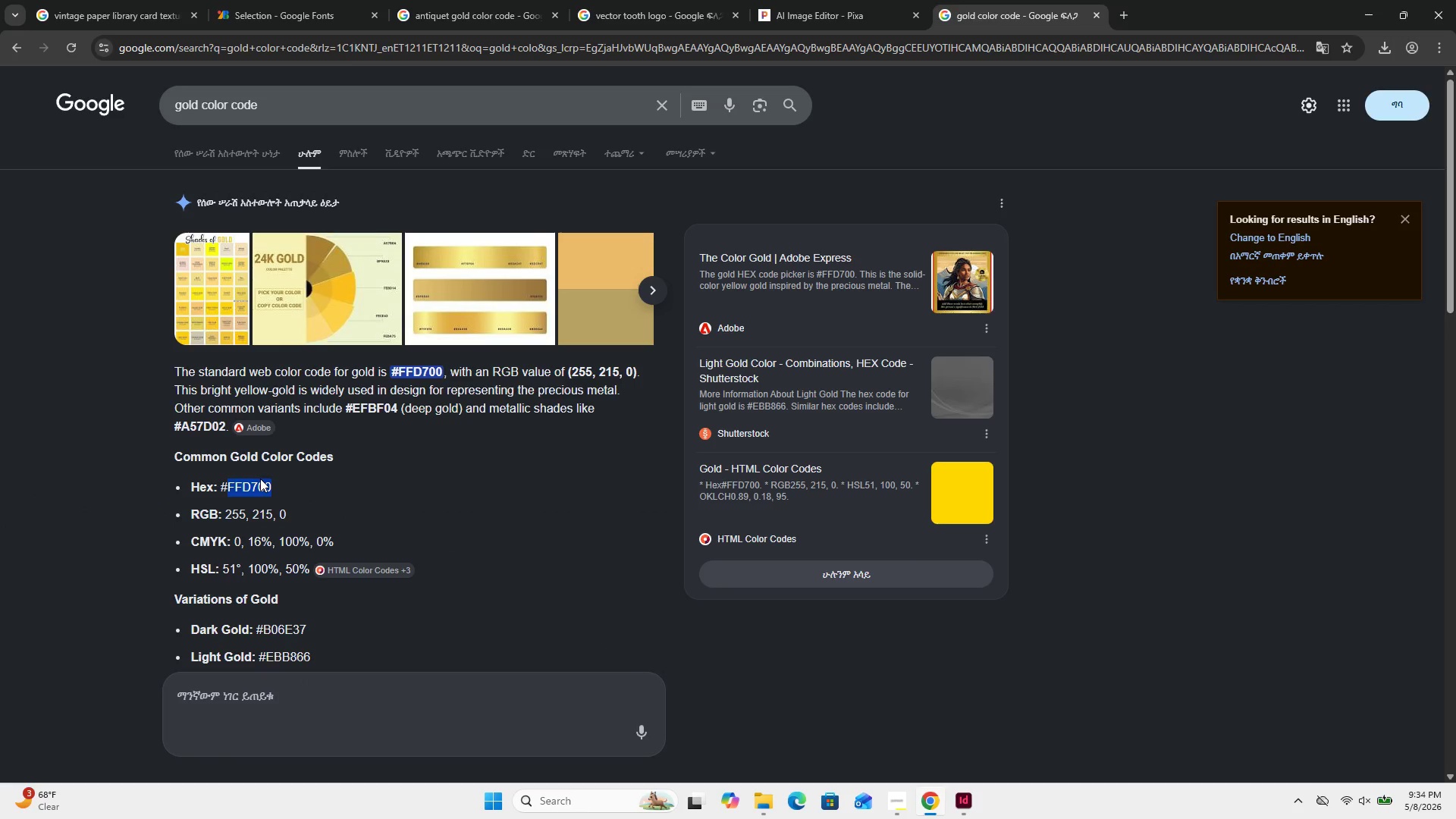 
key(Control+C)
 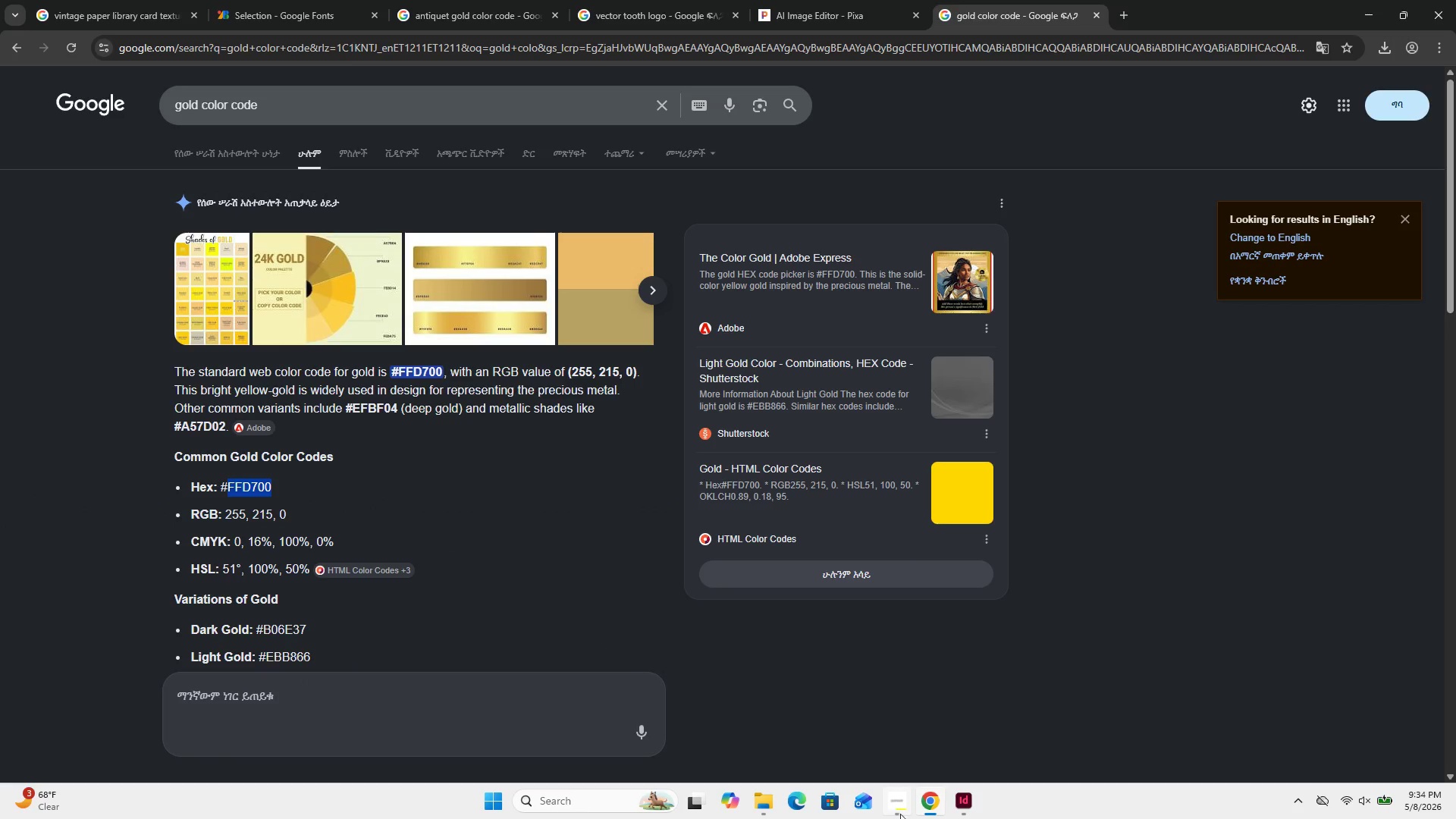 
left_click([959, 799])
 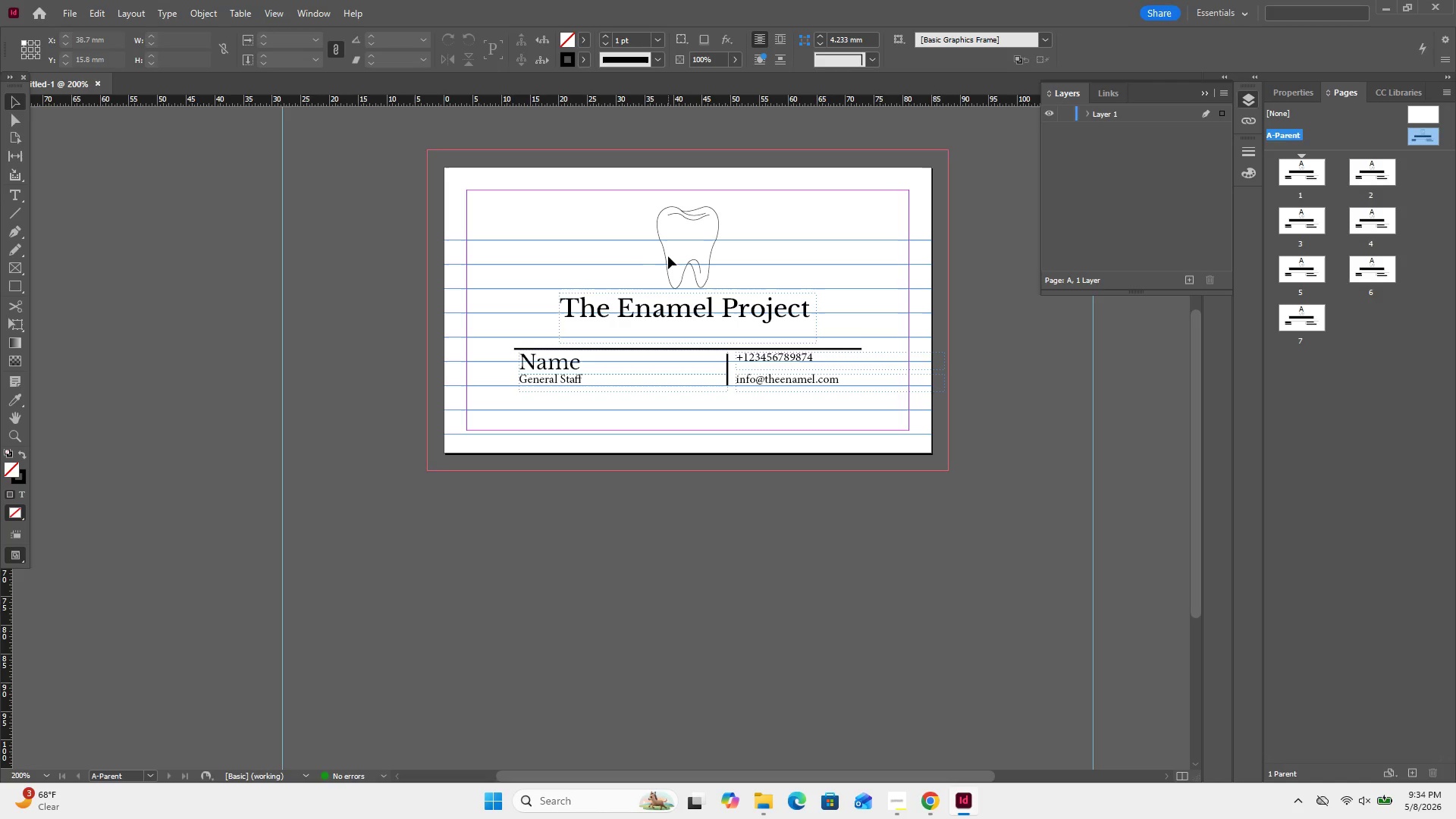 
left_click([664, 258])
 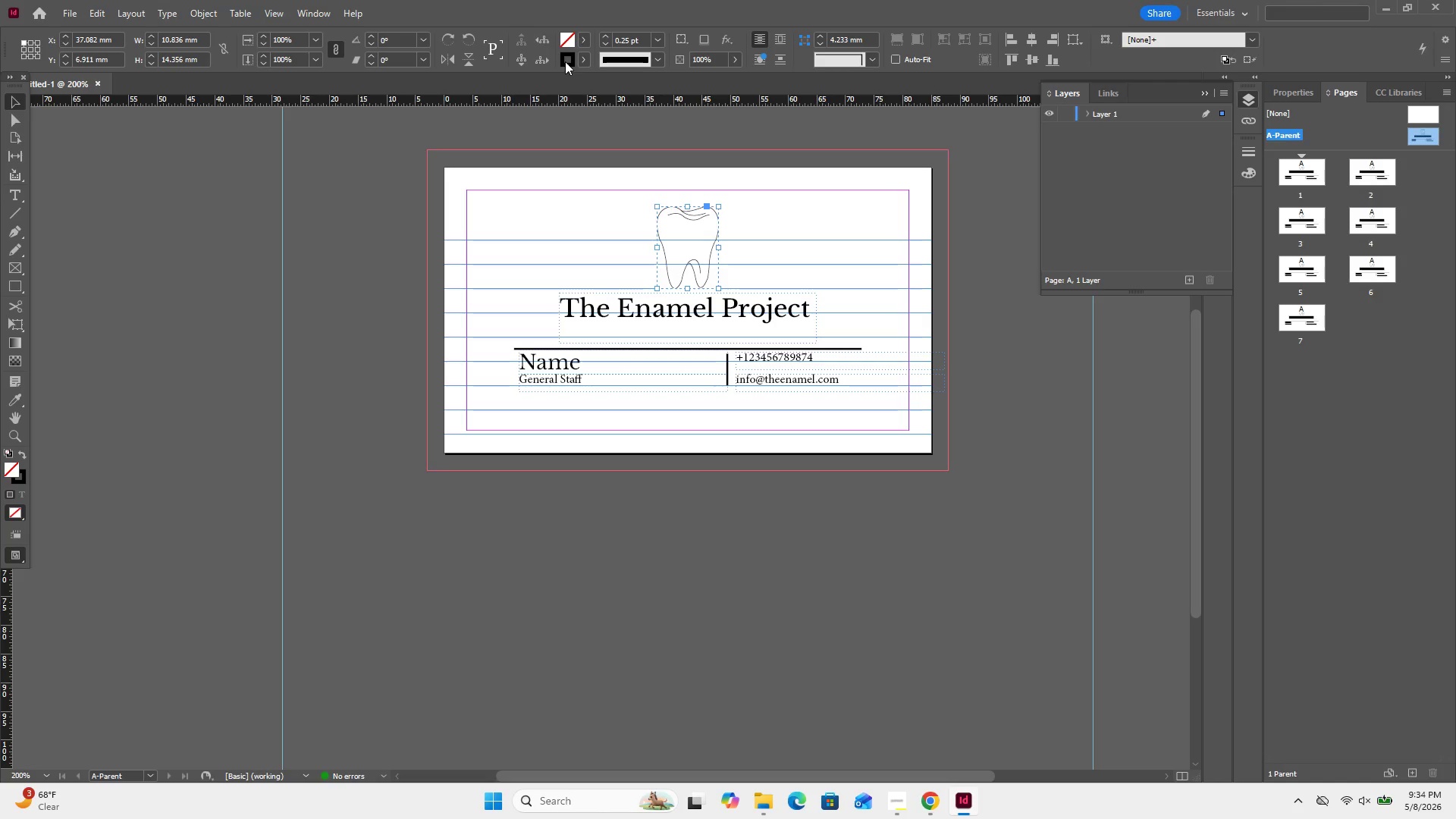 
double_click([566, 61])
 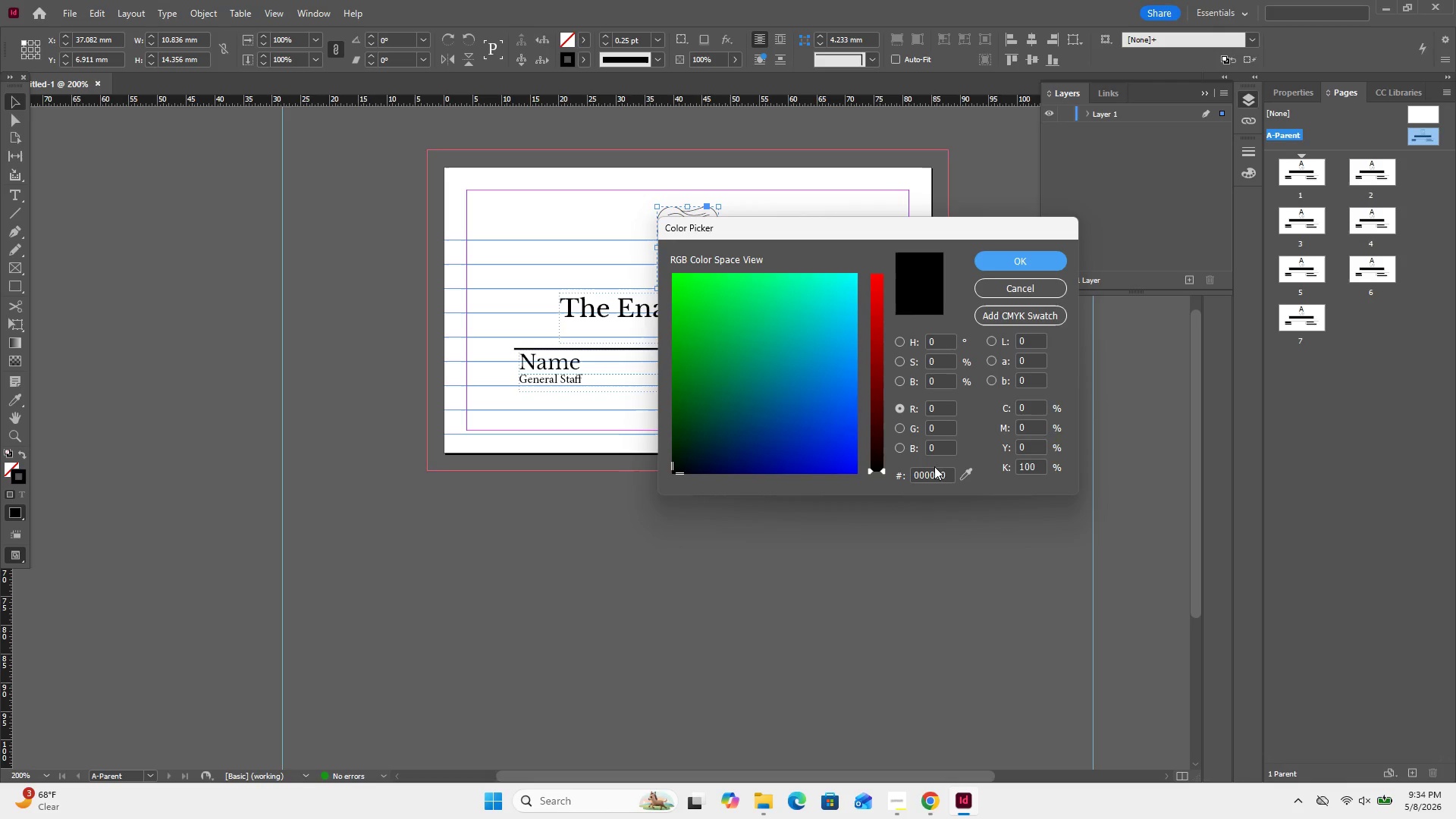 
double_click([933, 469])
 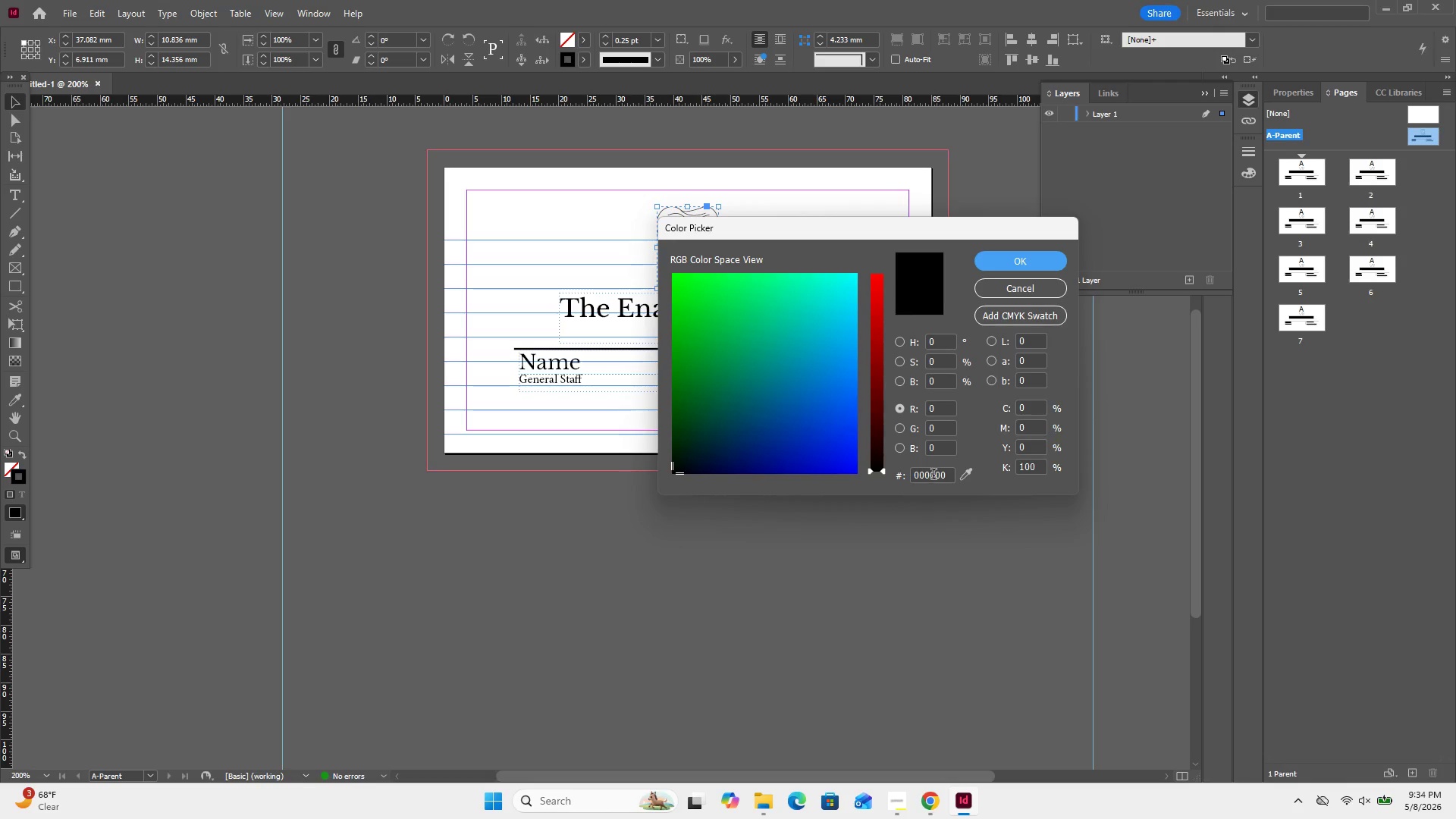 
left_click([934, 475])
 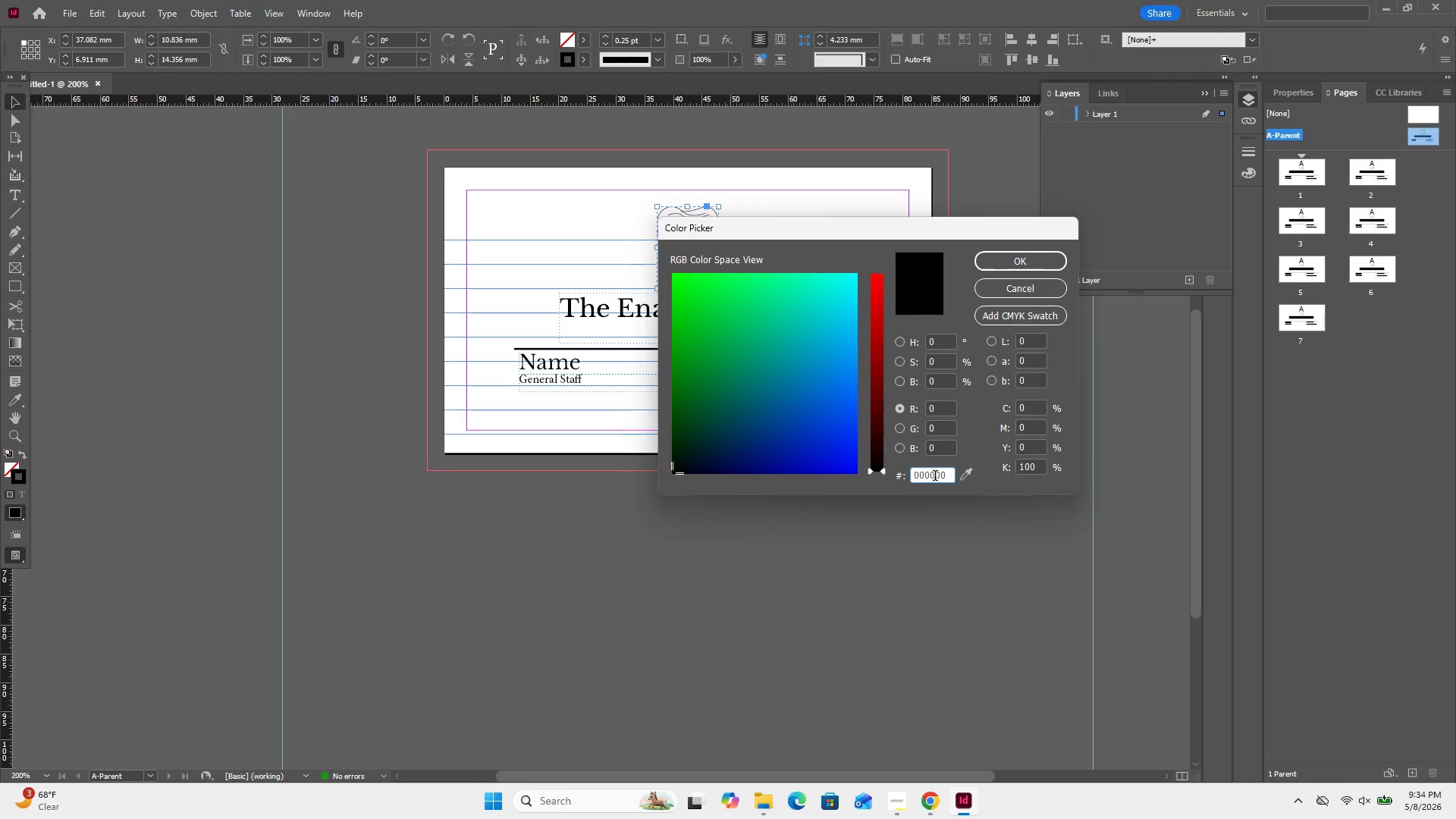 
double_click([935, 477])
 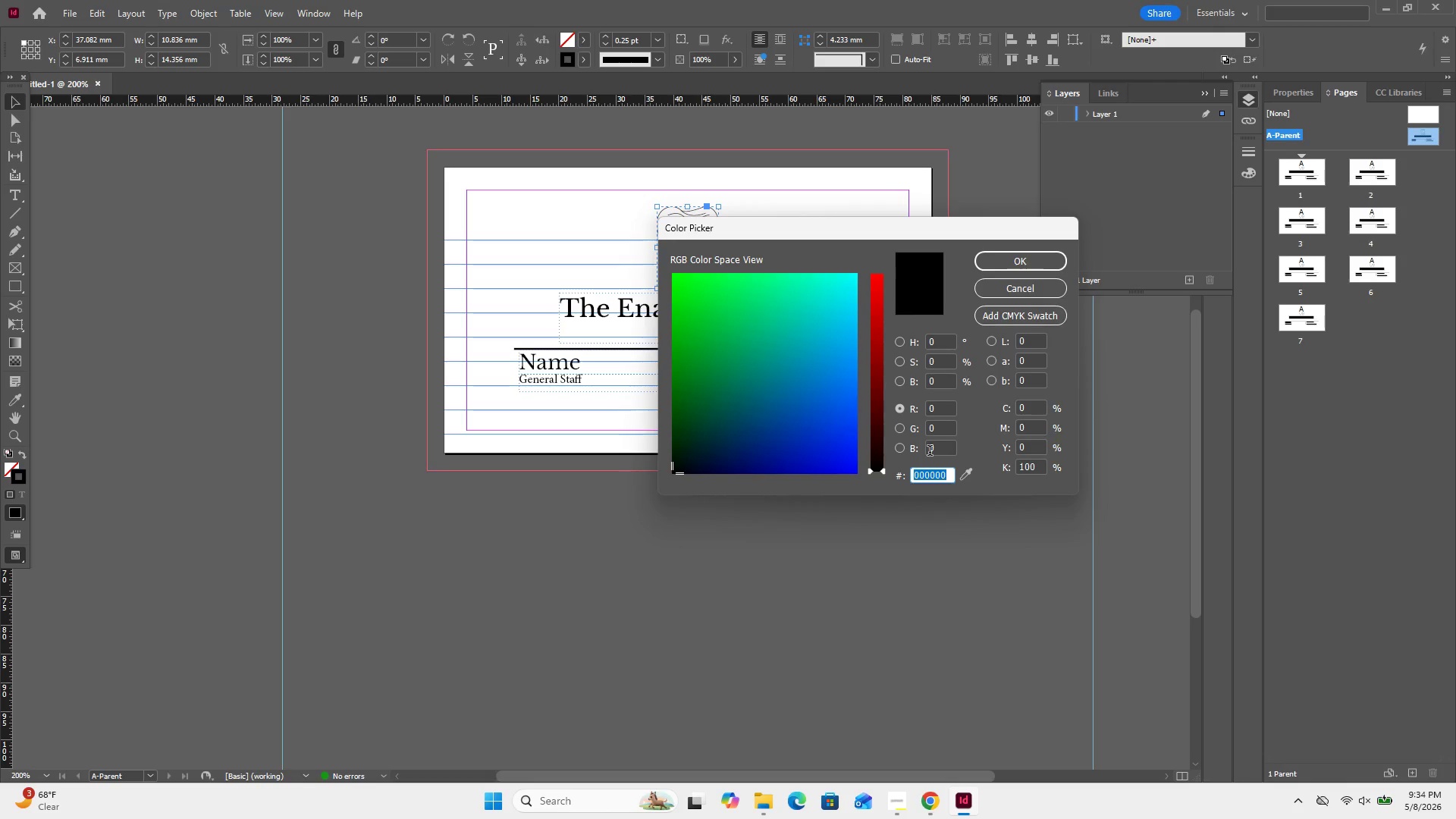 
key(Control+V)
 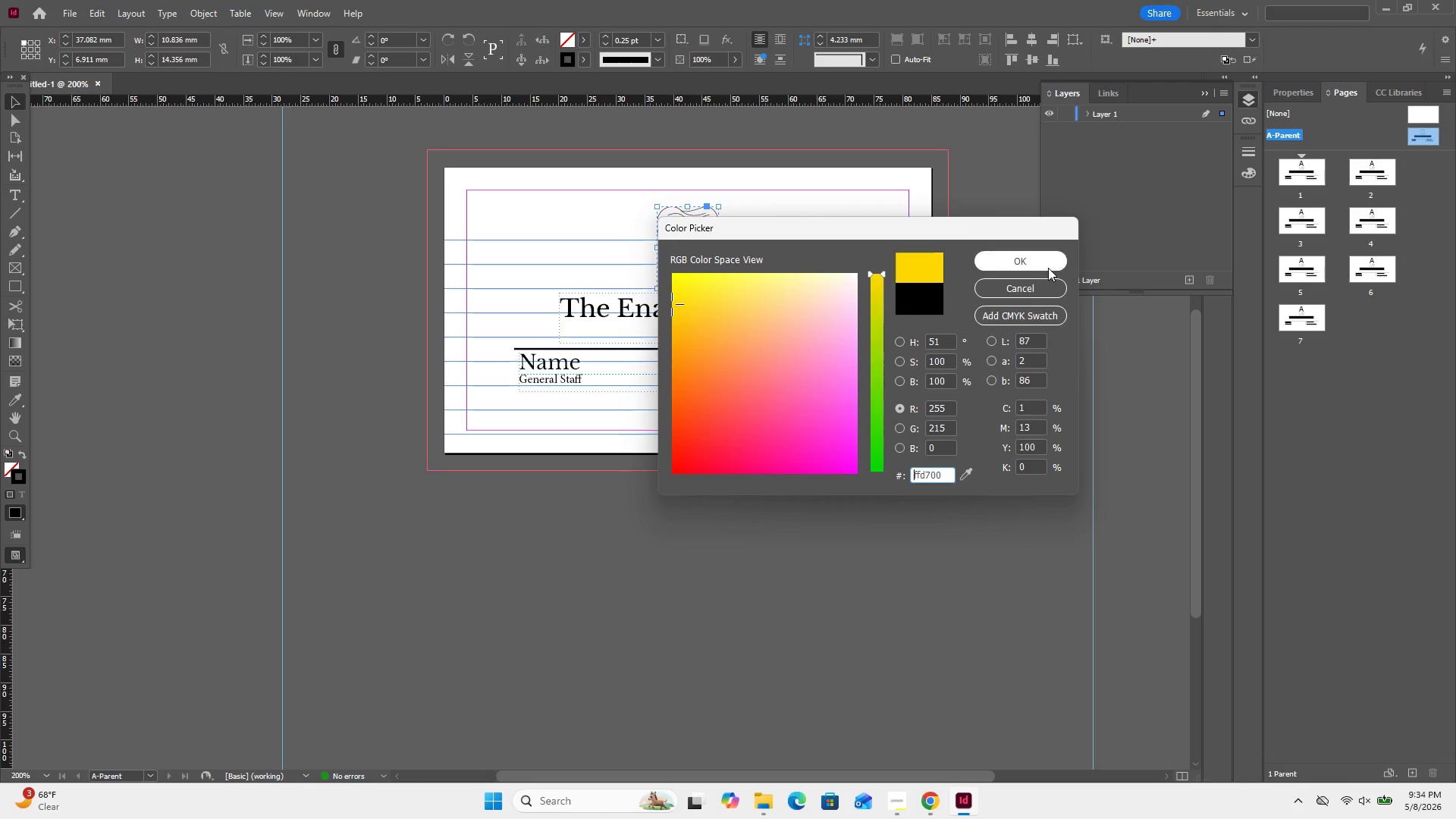 
left_click([1046, 264])
 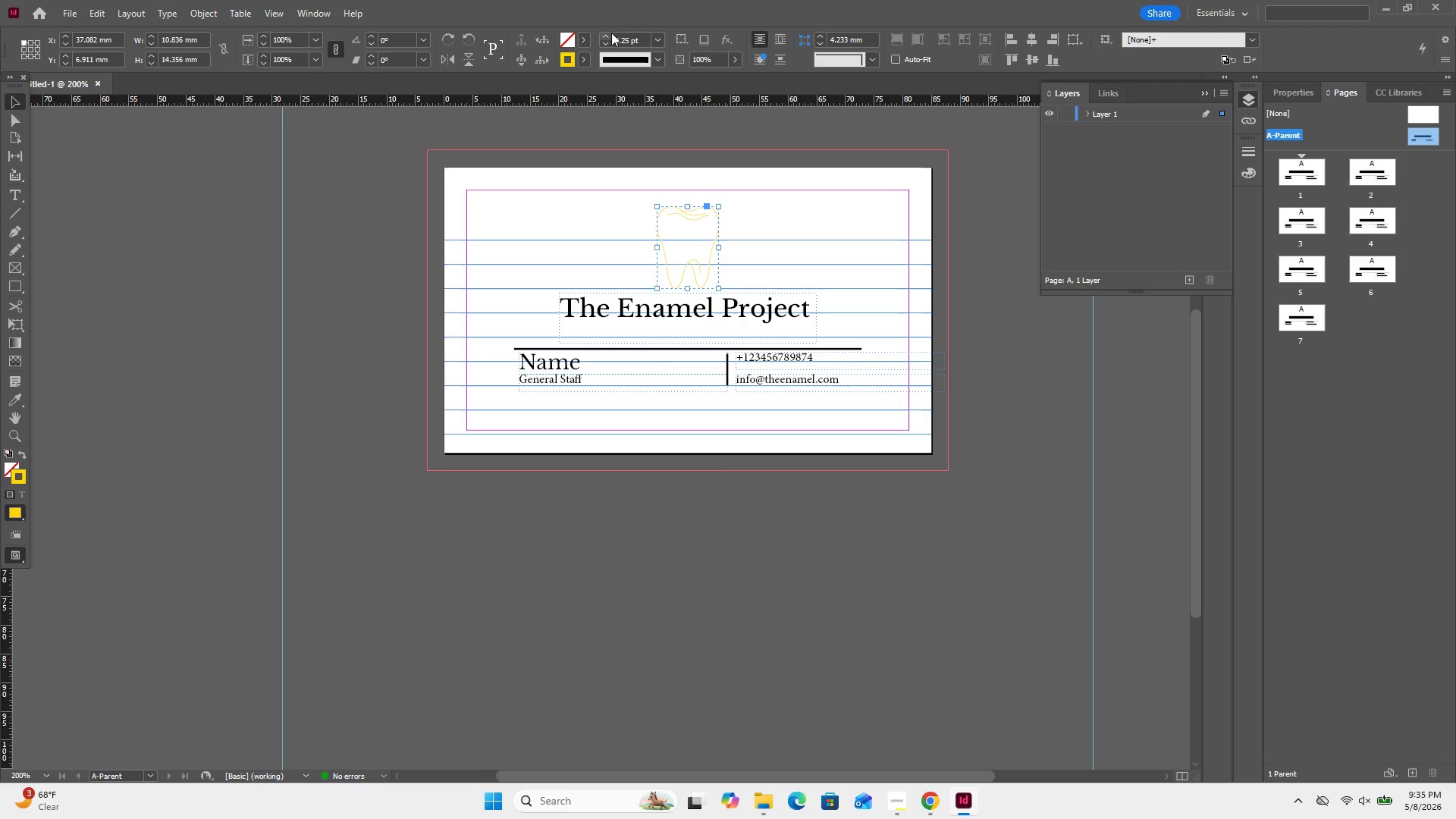 
left_click([606, 33])
 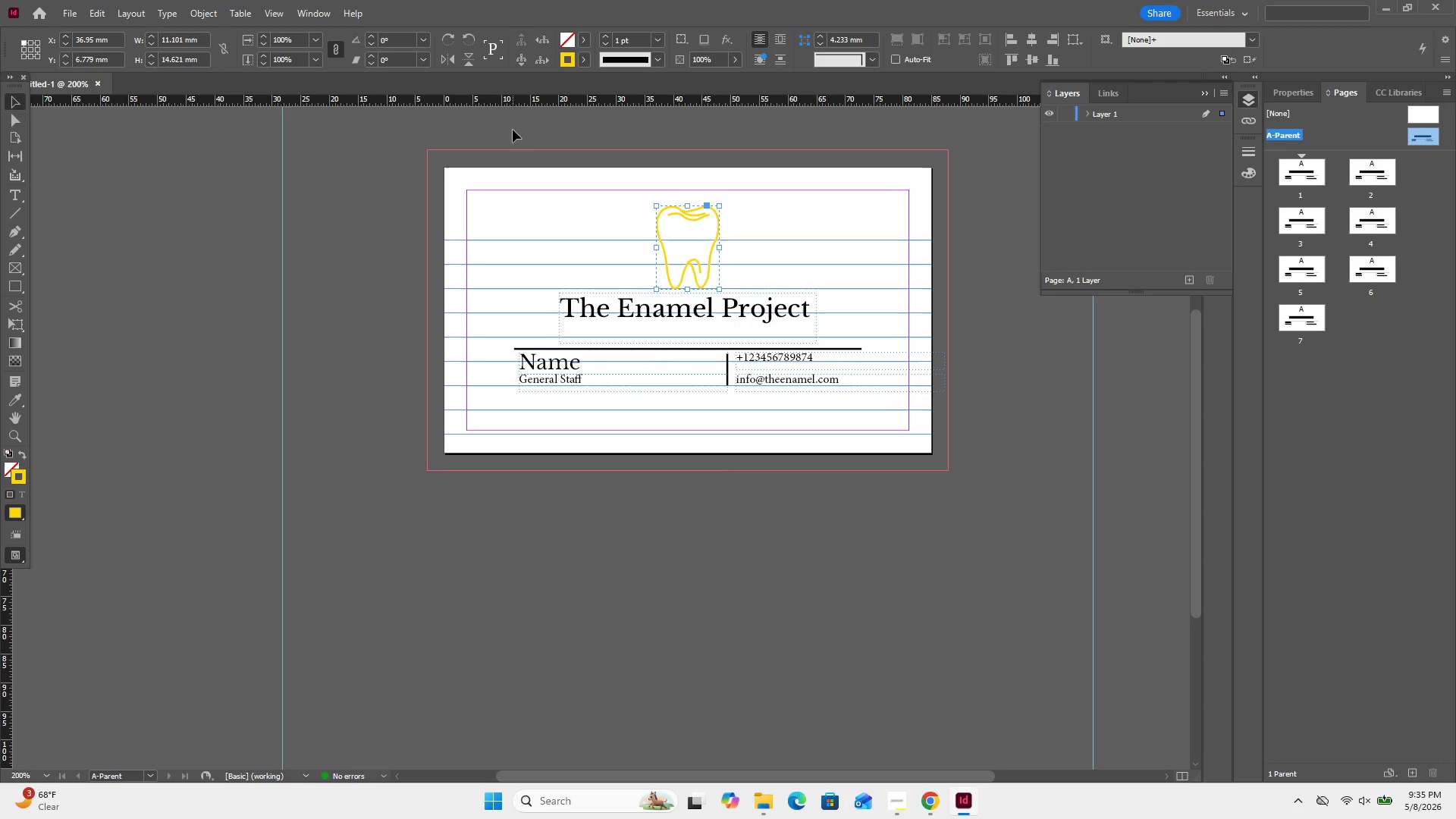 
left_click([513, 130])
 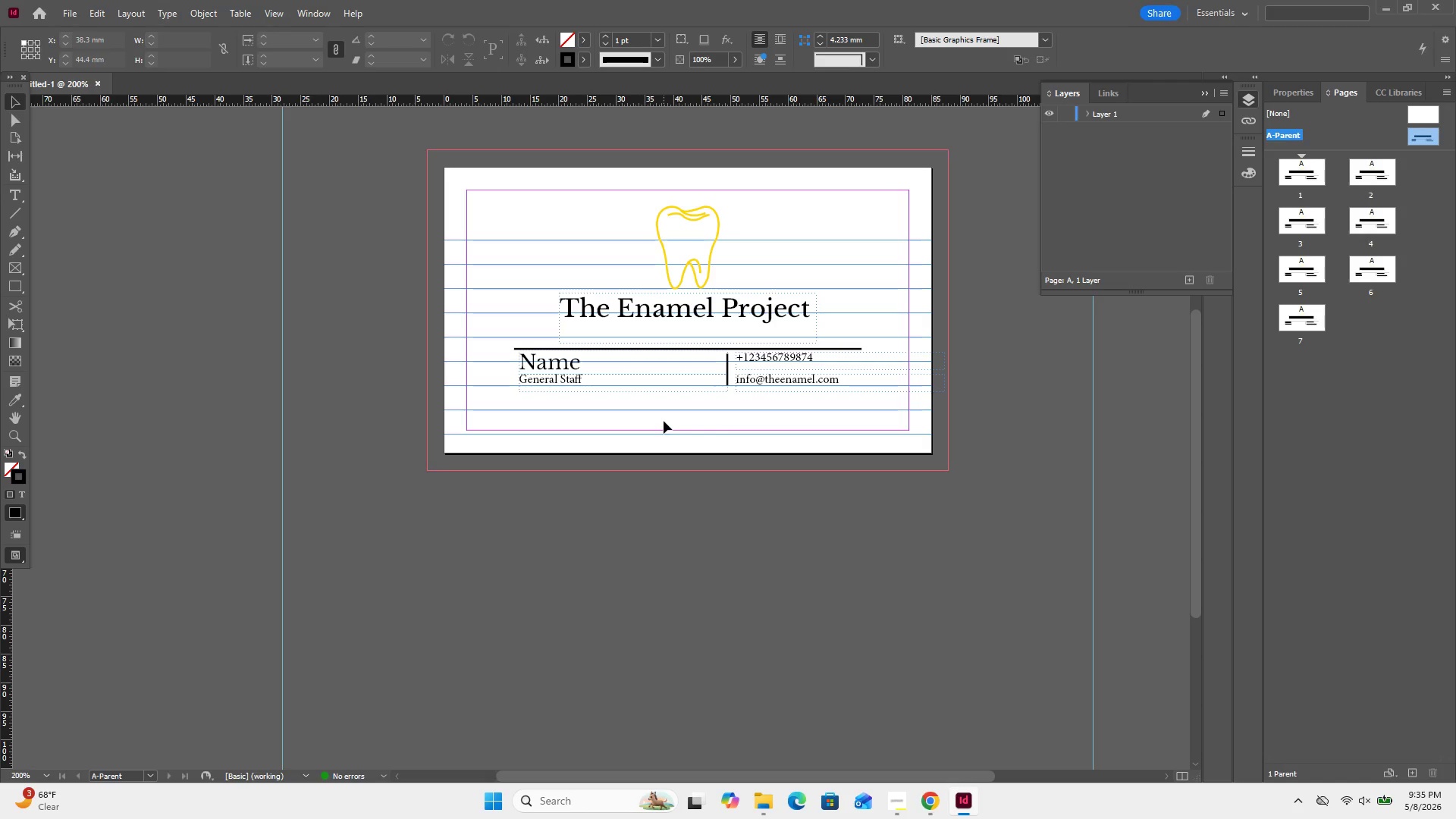 
wait(34.69)
 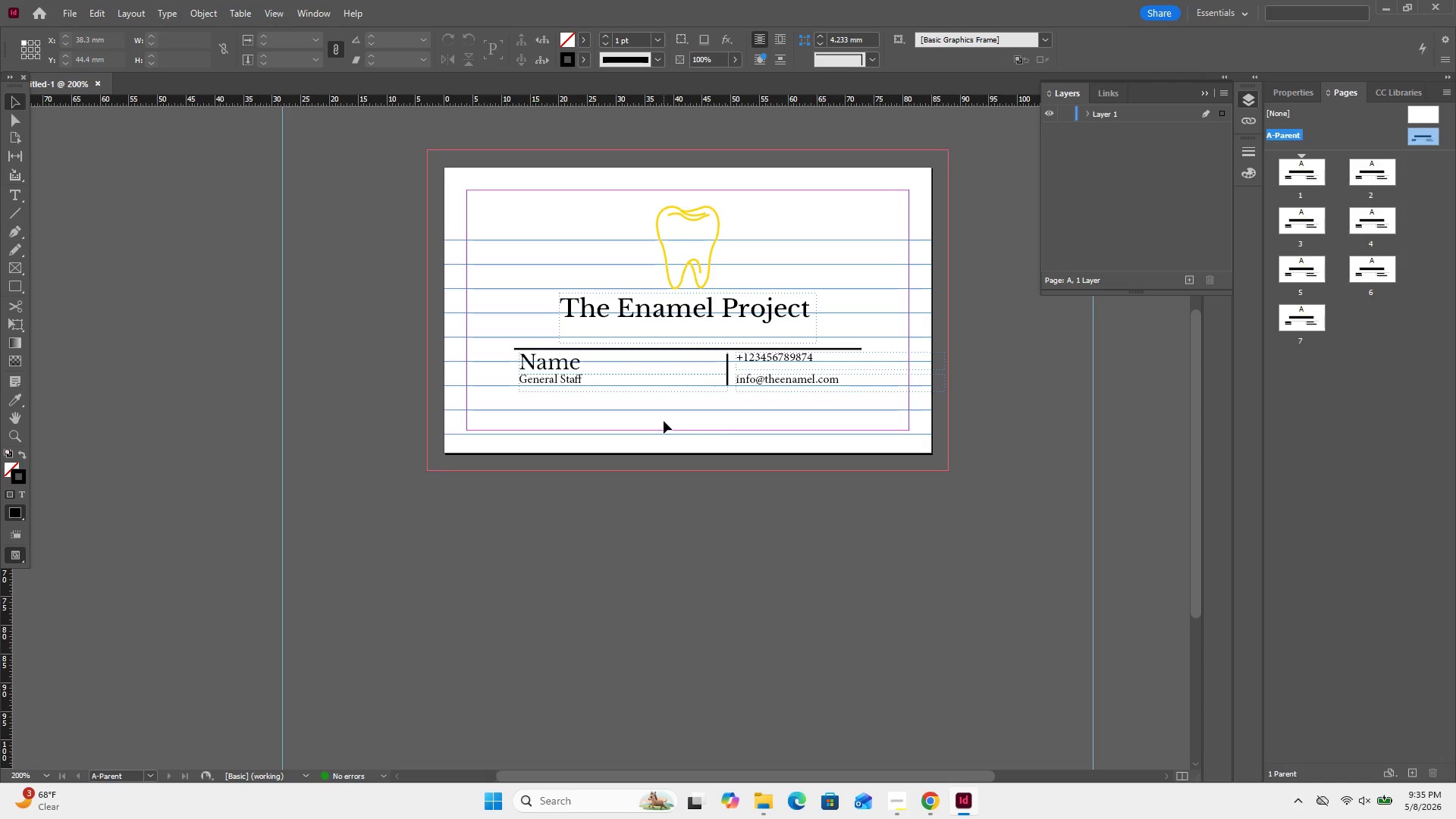 
right_click([1280, 133])
 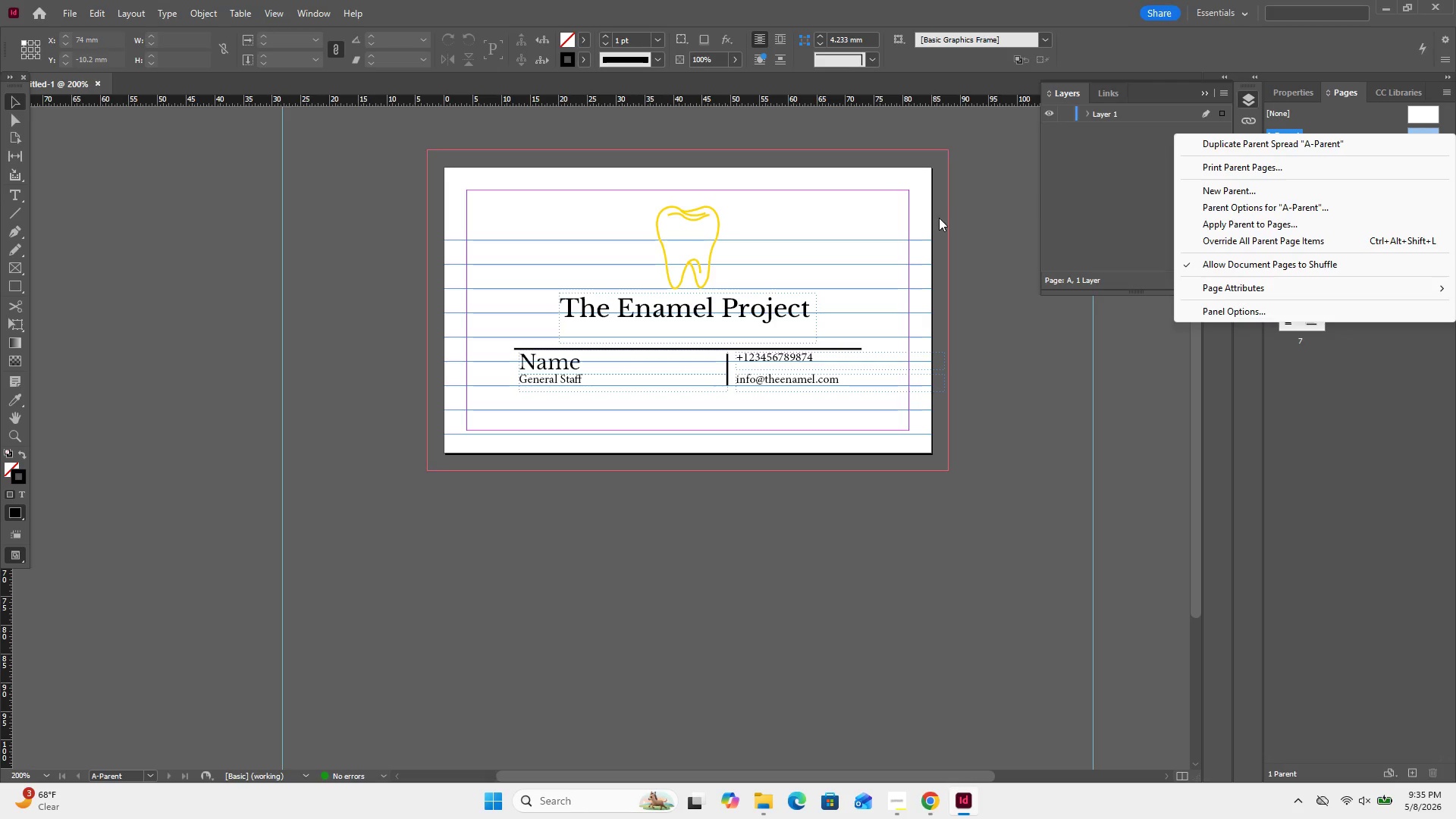 
left_click([1280, 133])
 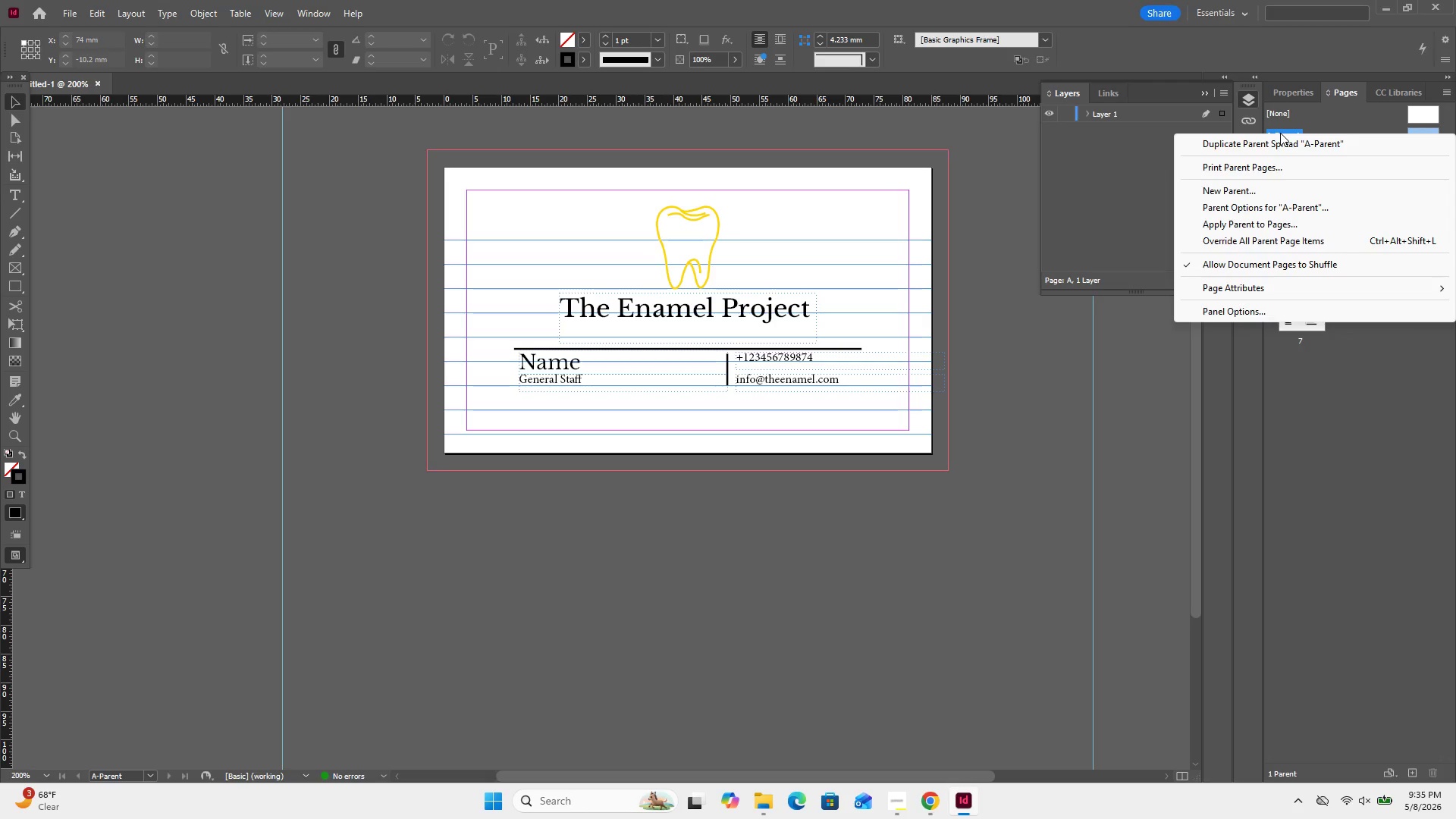 
left_click([991, 191])
 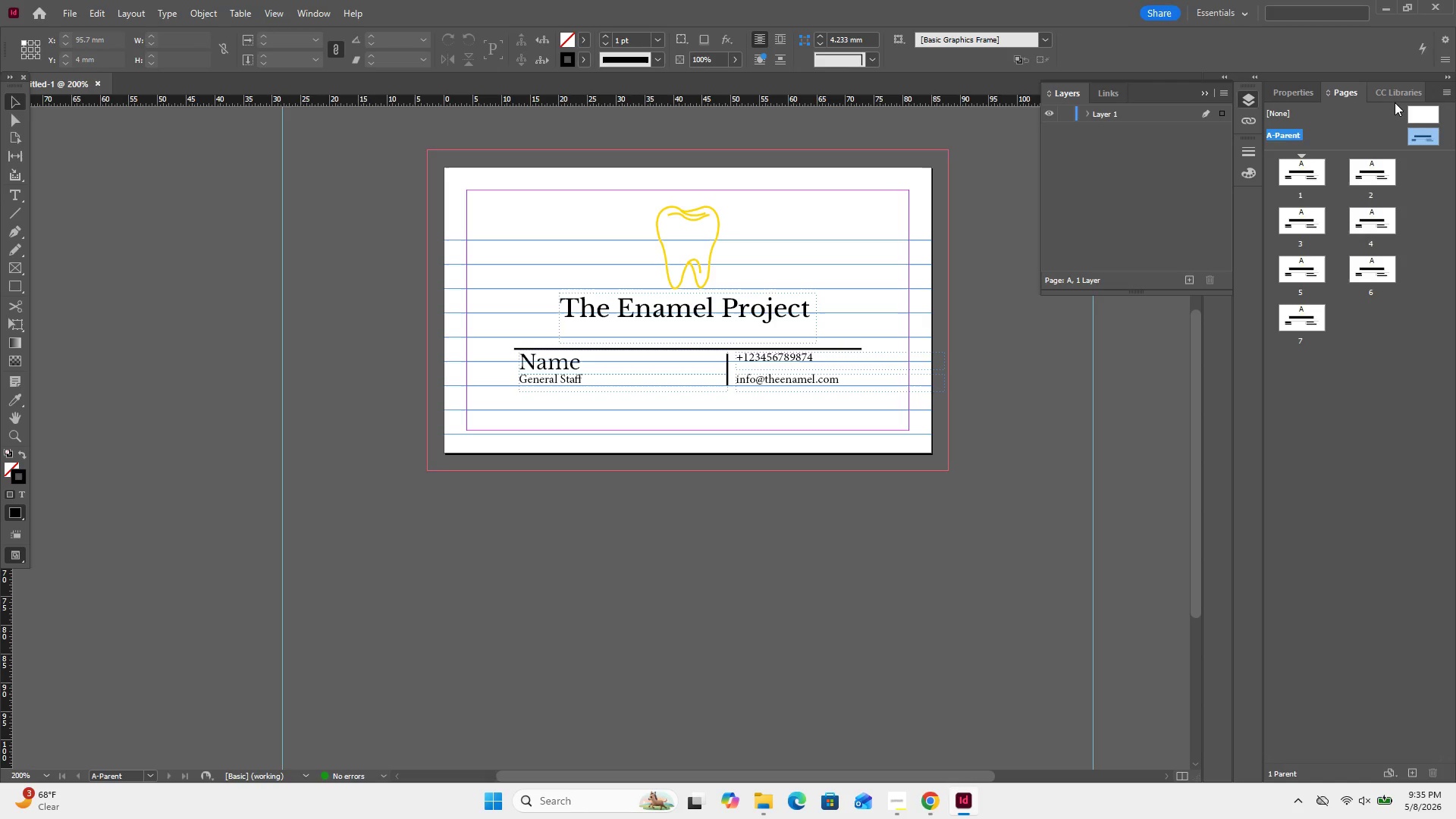 
wait(14.52)
 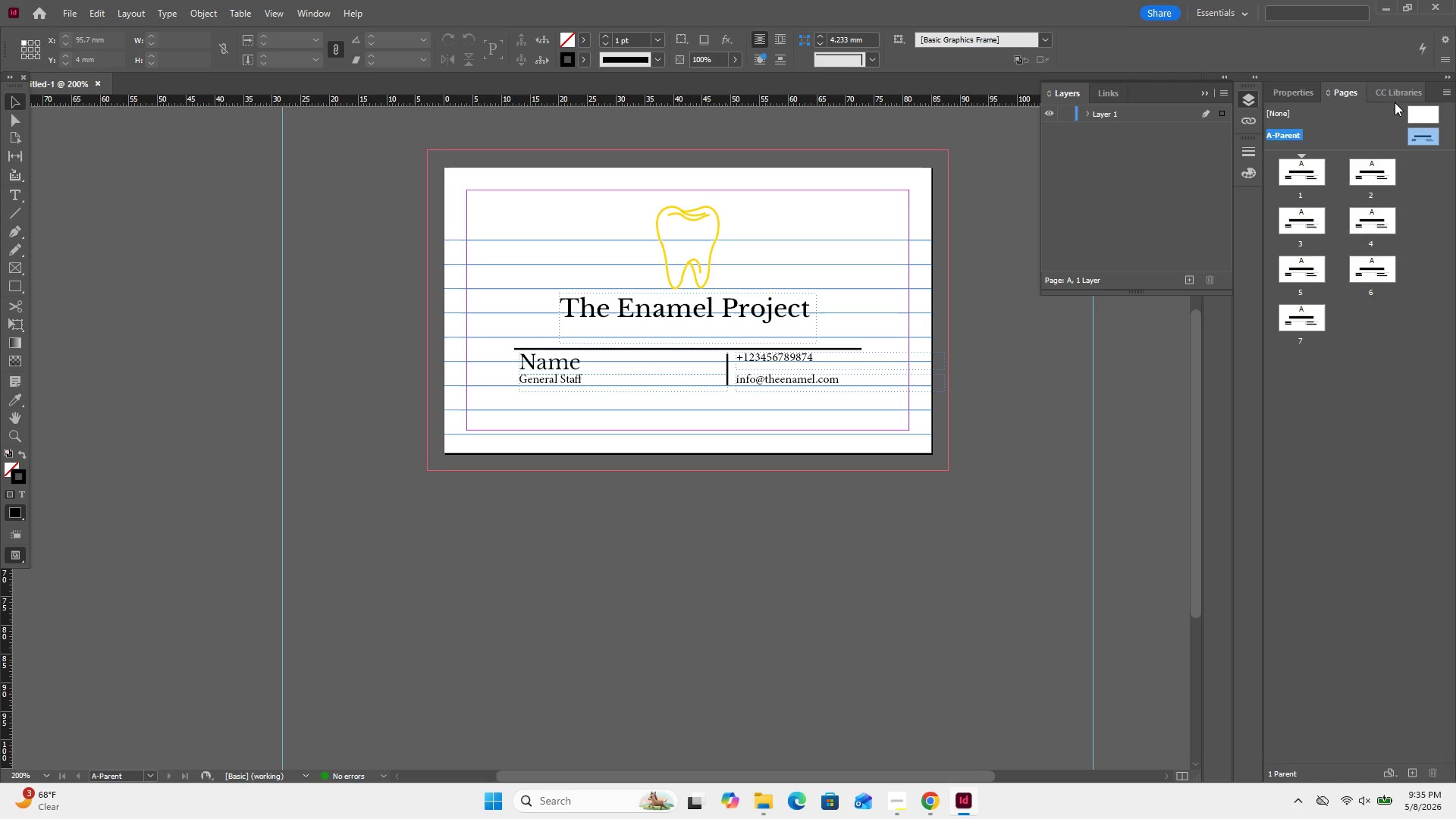 
left_click([1426, 108])
 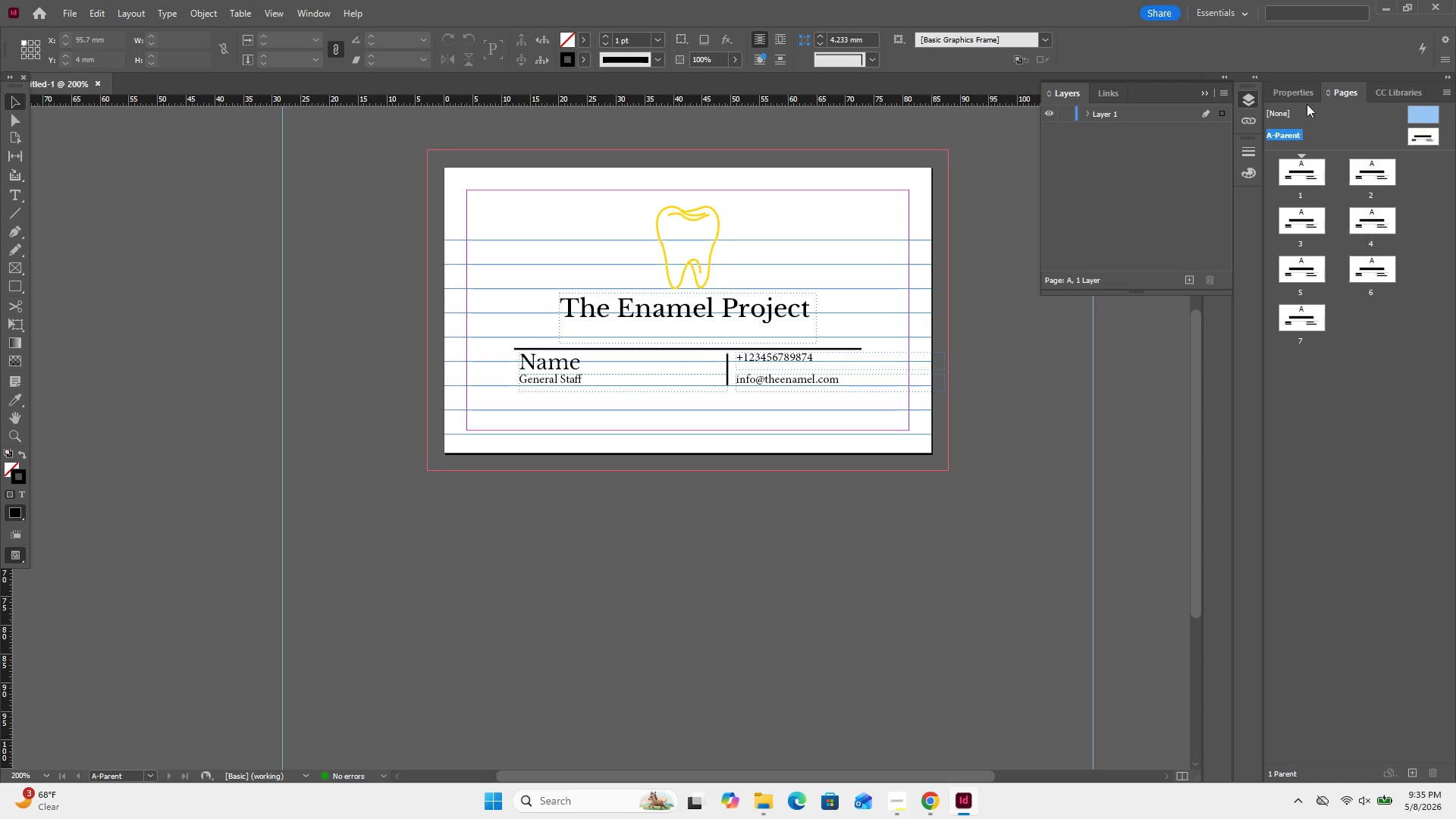 
left_click([1279, 118])
 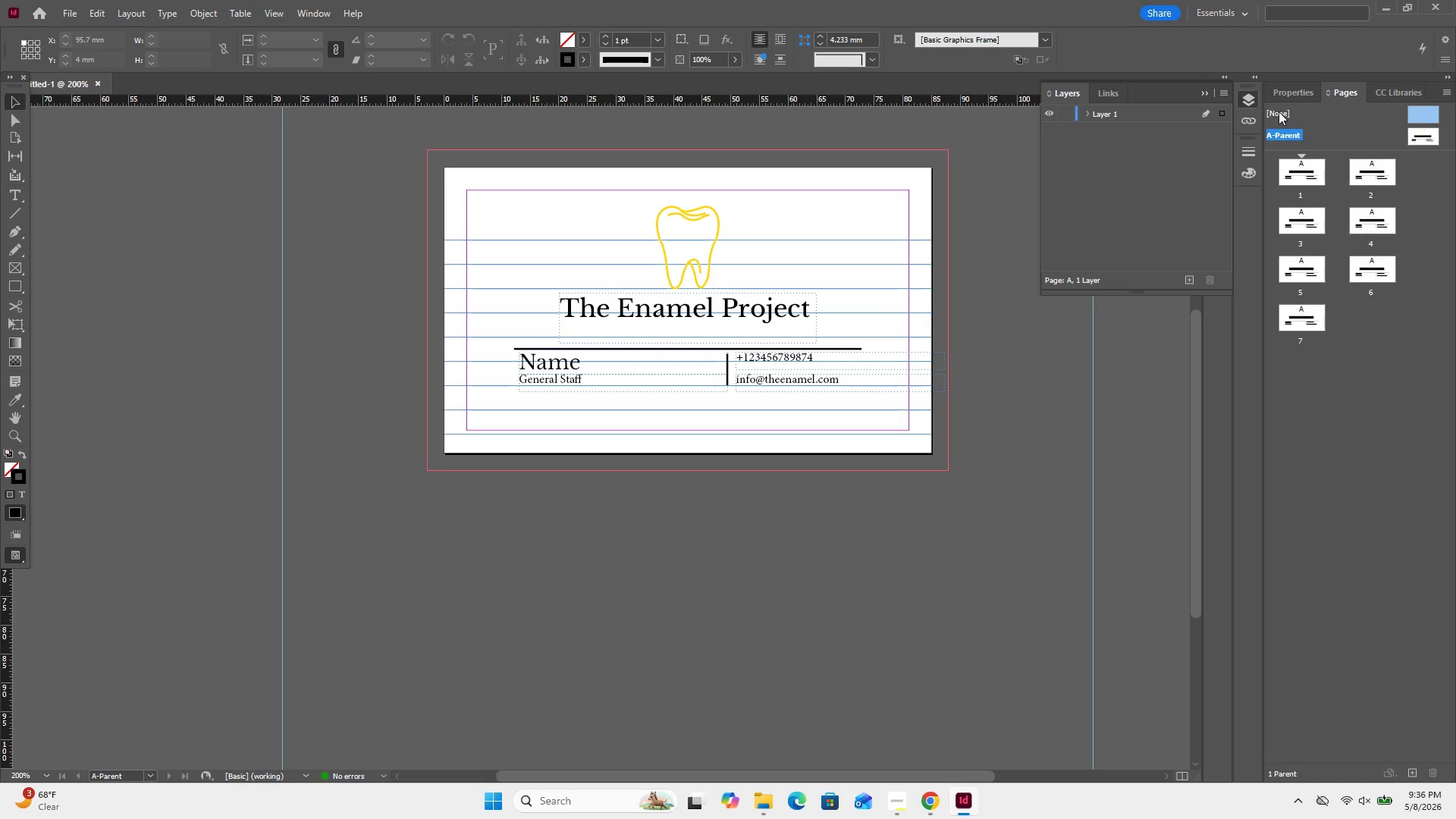 
double_click([1279, 111])
 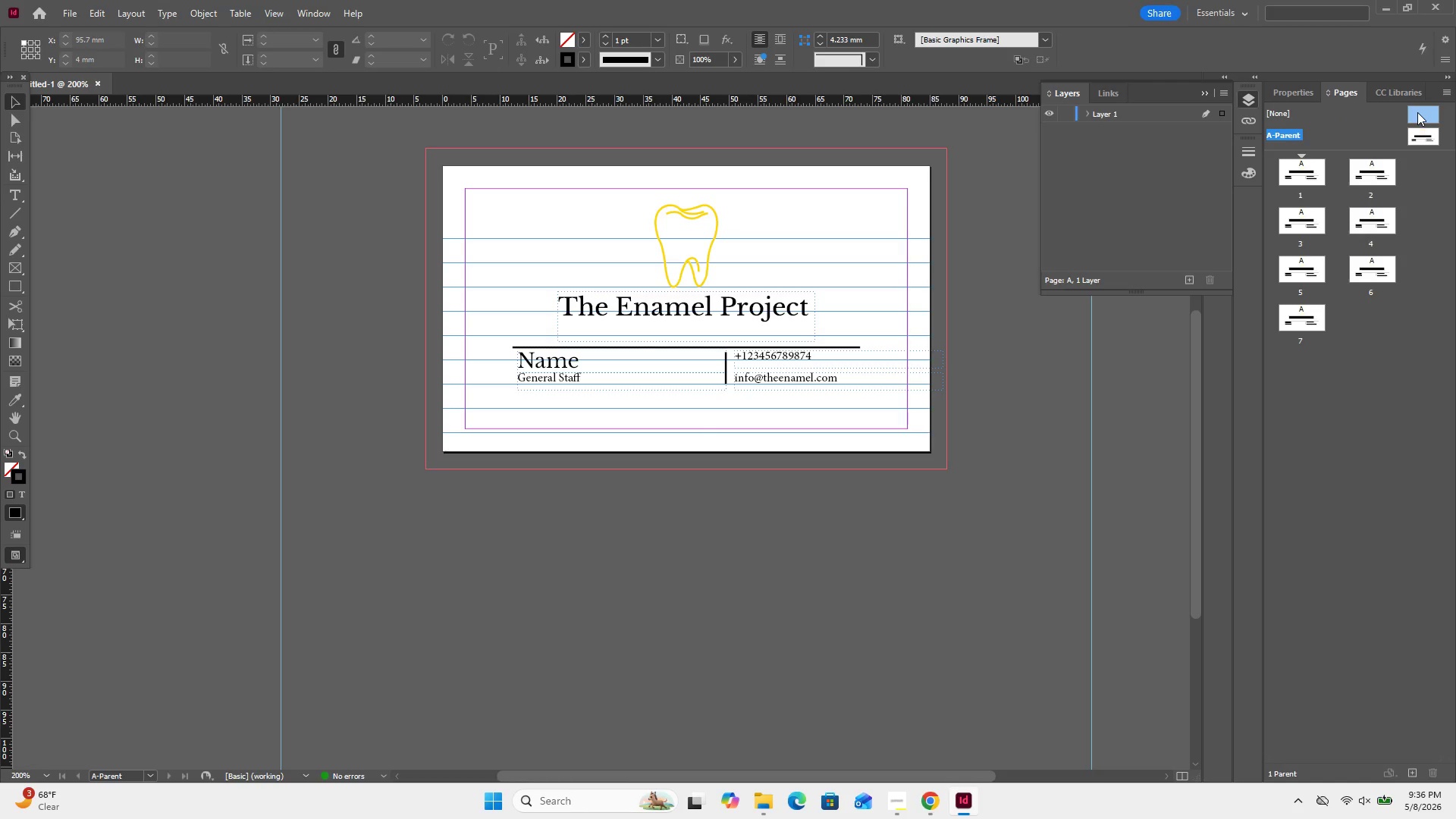 
double_click([1420, 112])
 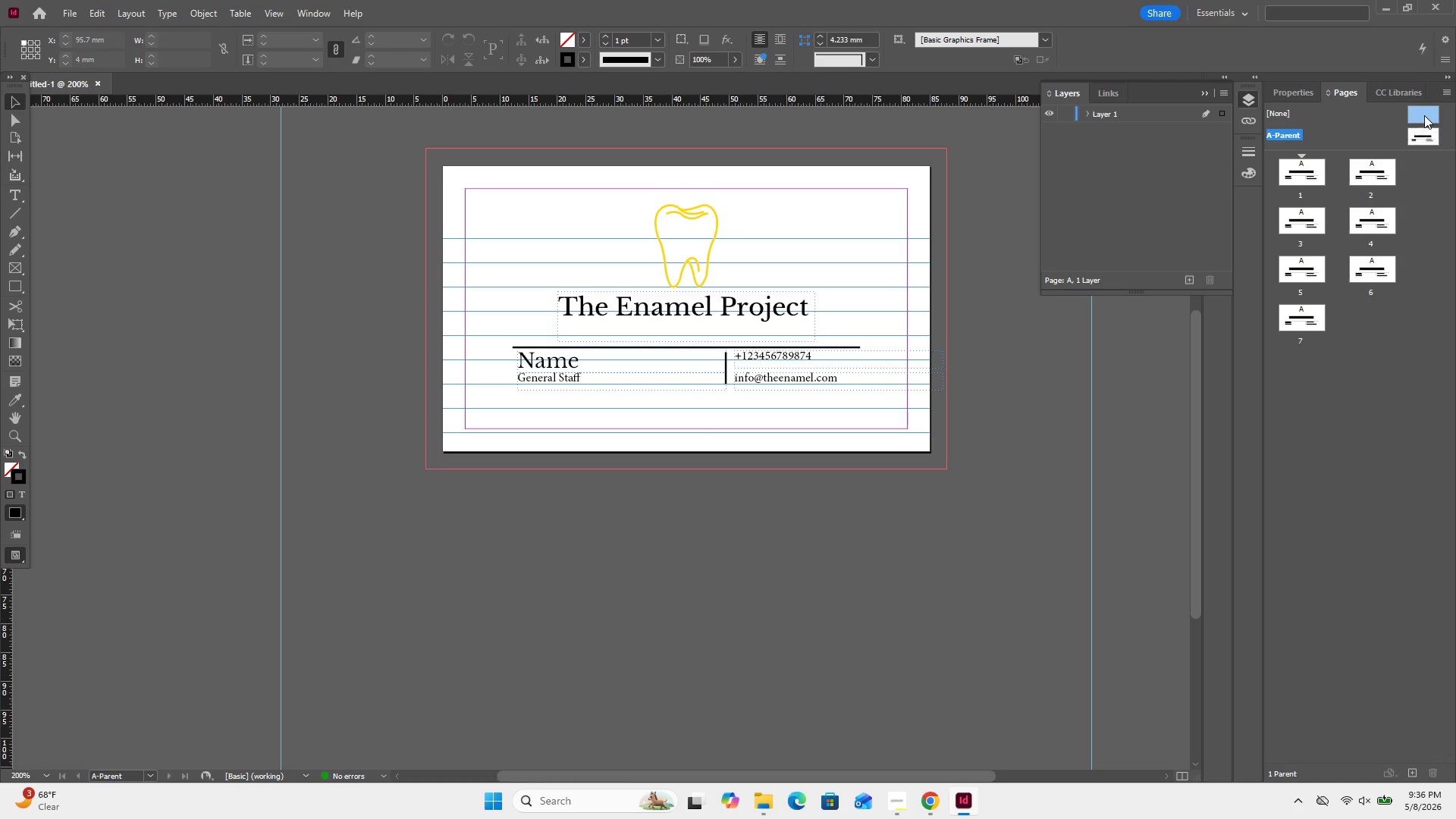 
double_click([1424, 115])
 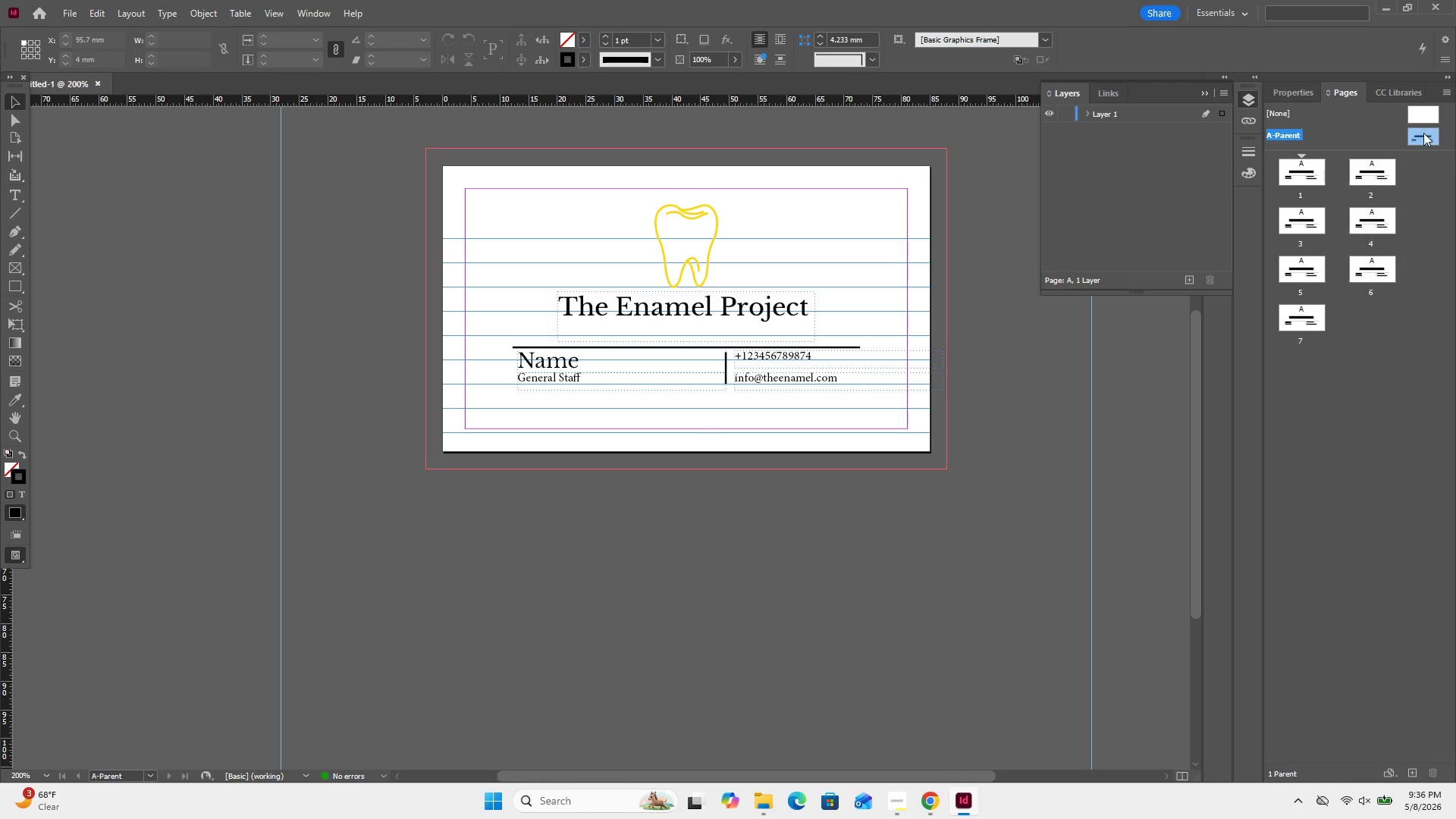 
left_click([1423, 133])
 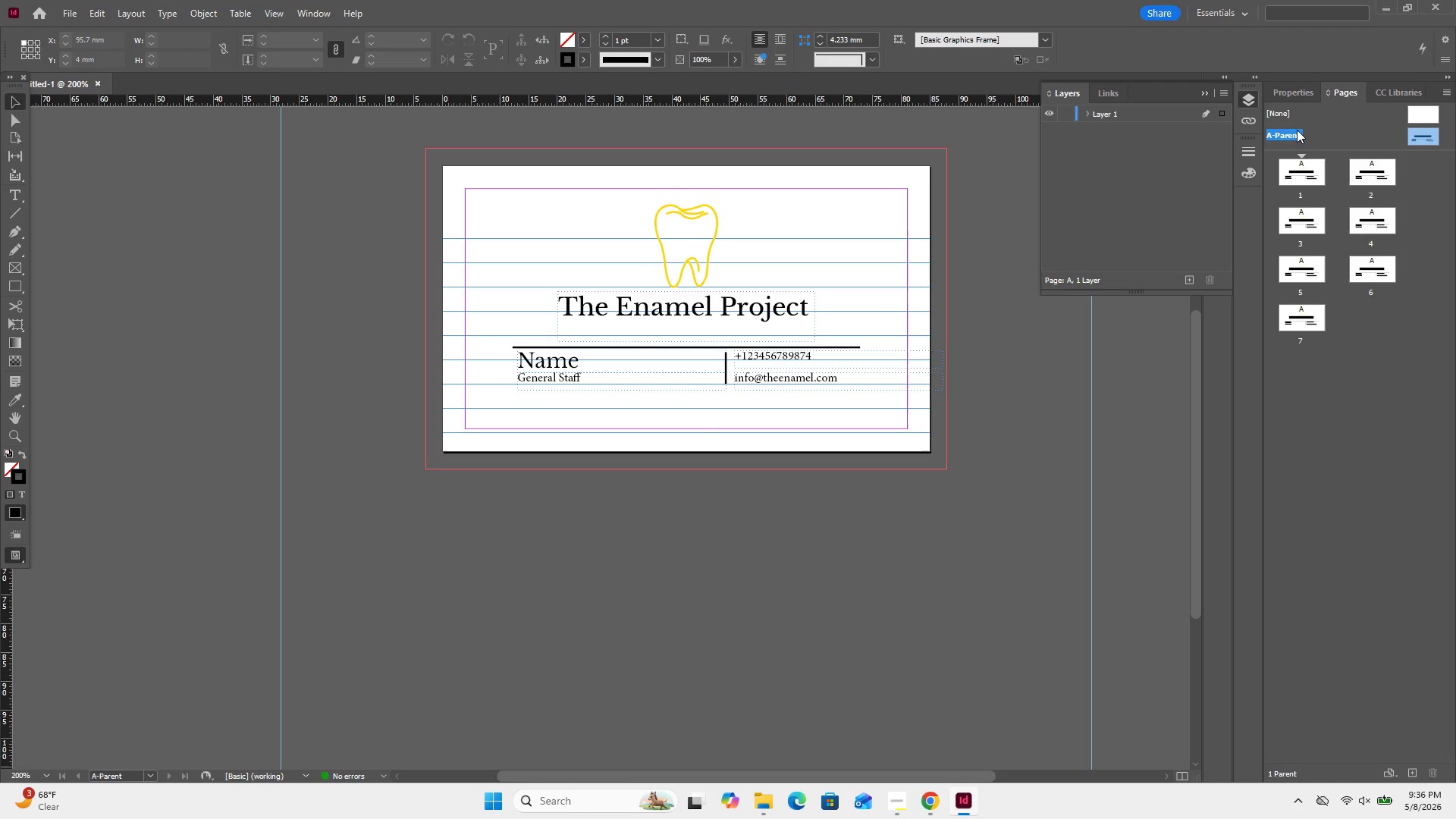 
left_click([1294, 132])
 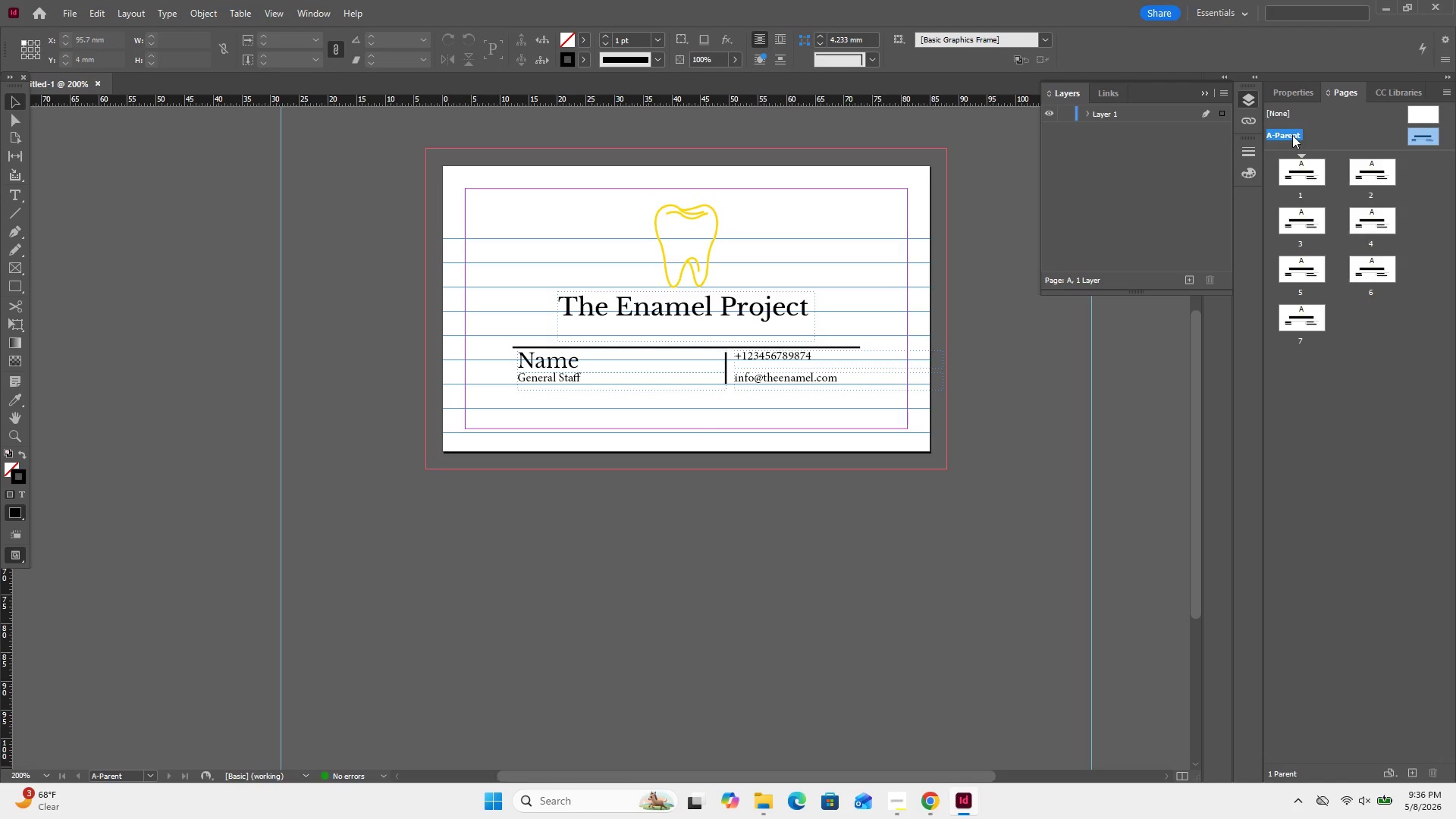 
right_click([1292, 135])
 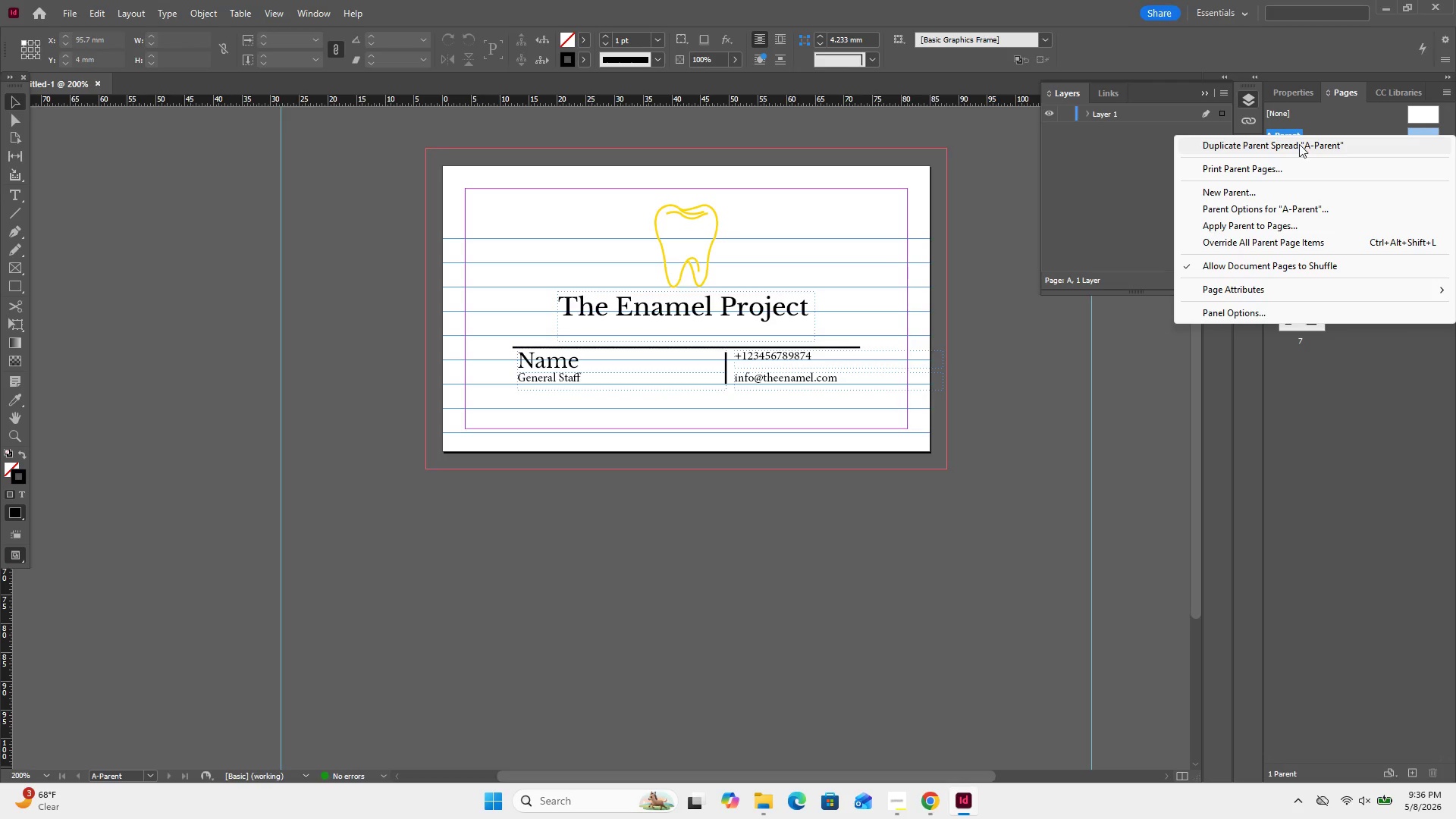 
left_click([1315, 152])
 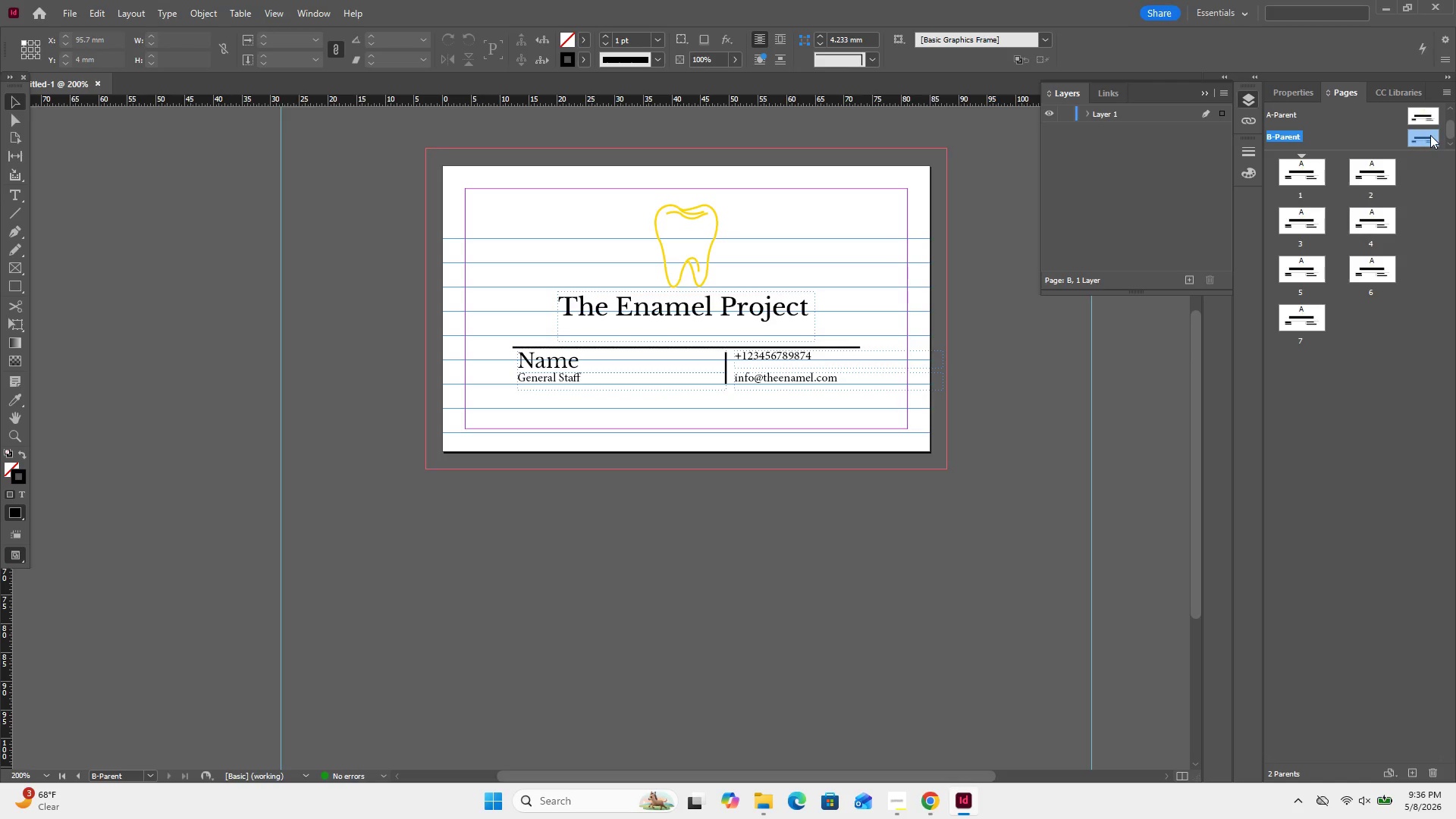 
double_click([1429, 135])
 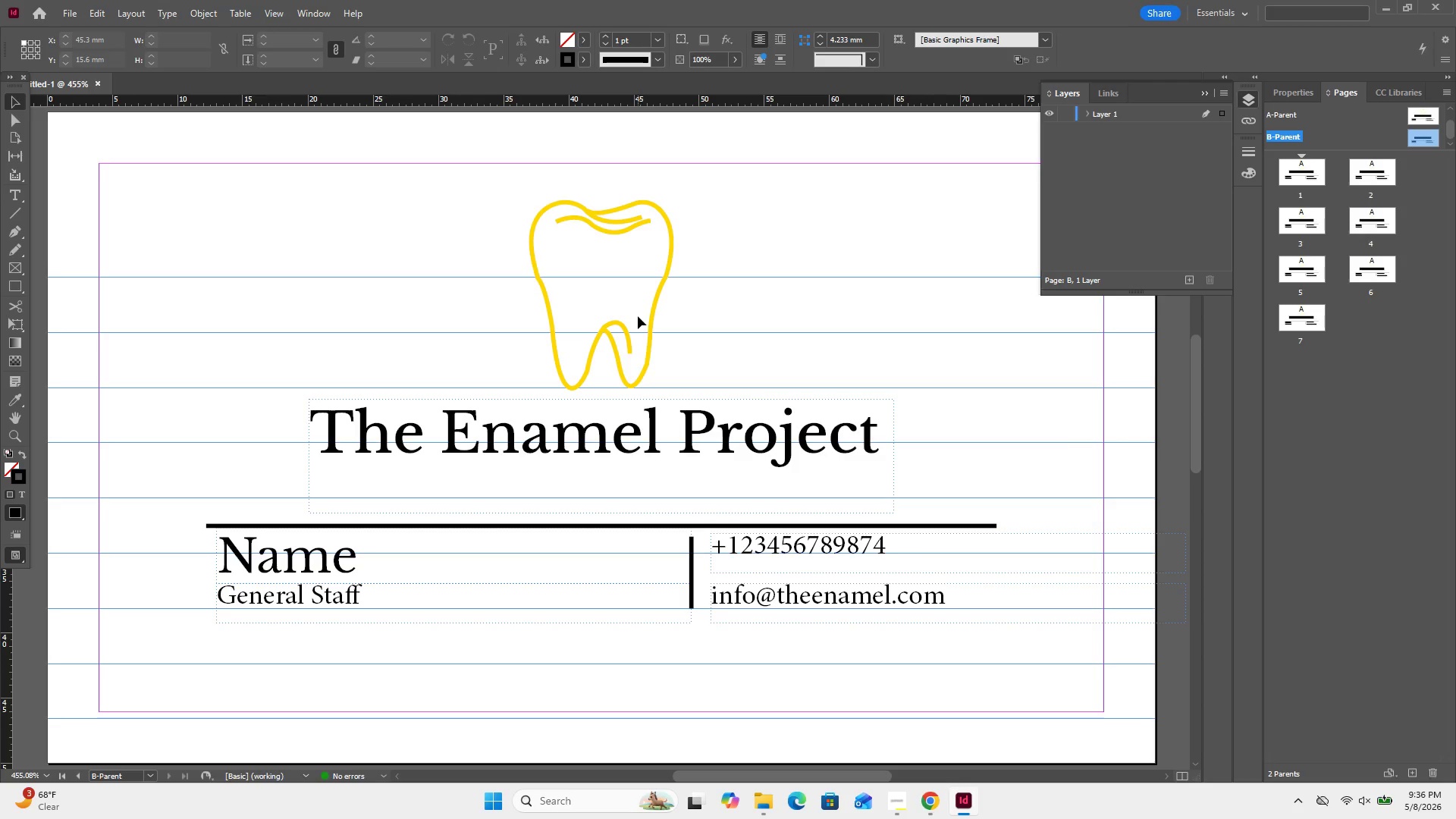 
wait(18.16)
 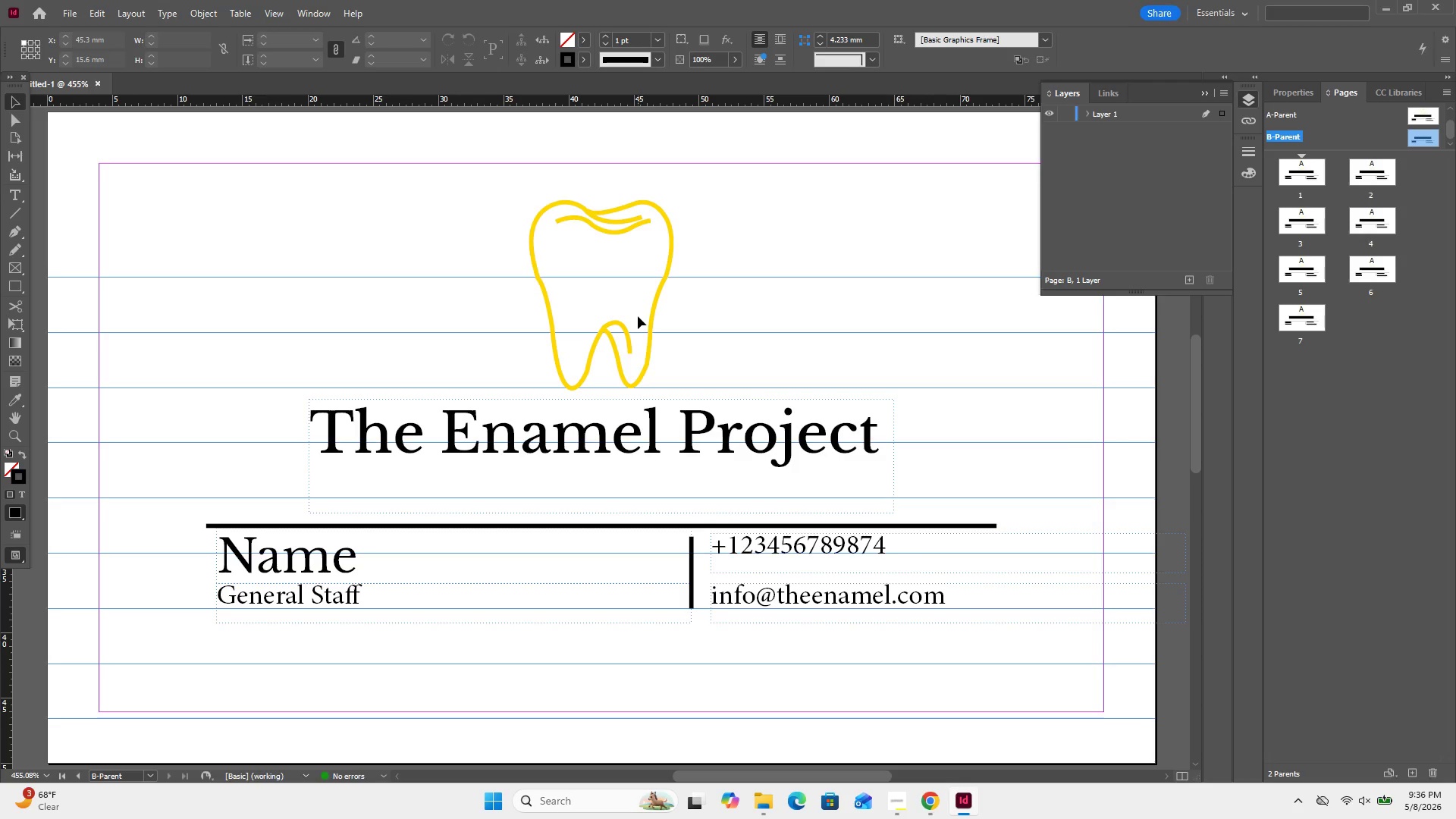 
left_click([17, 282])
 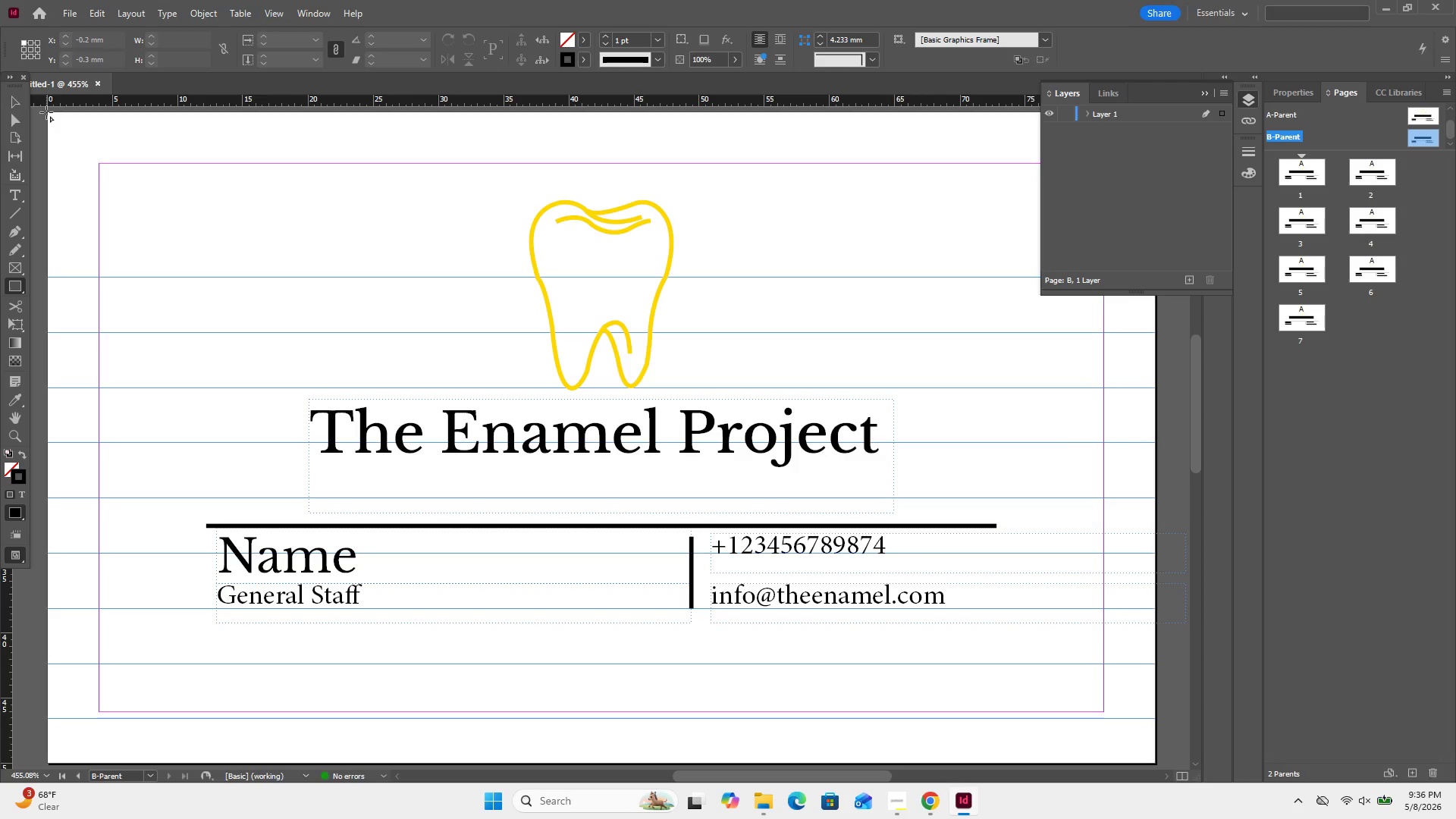 
left_click_drag(start_coordinate=[49, 115], to_coordinate=[1156, 762])
 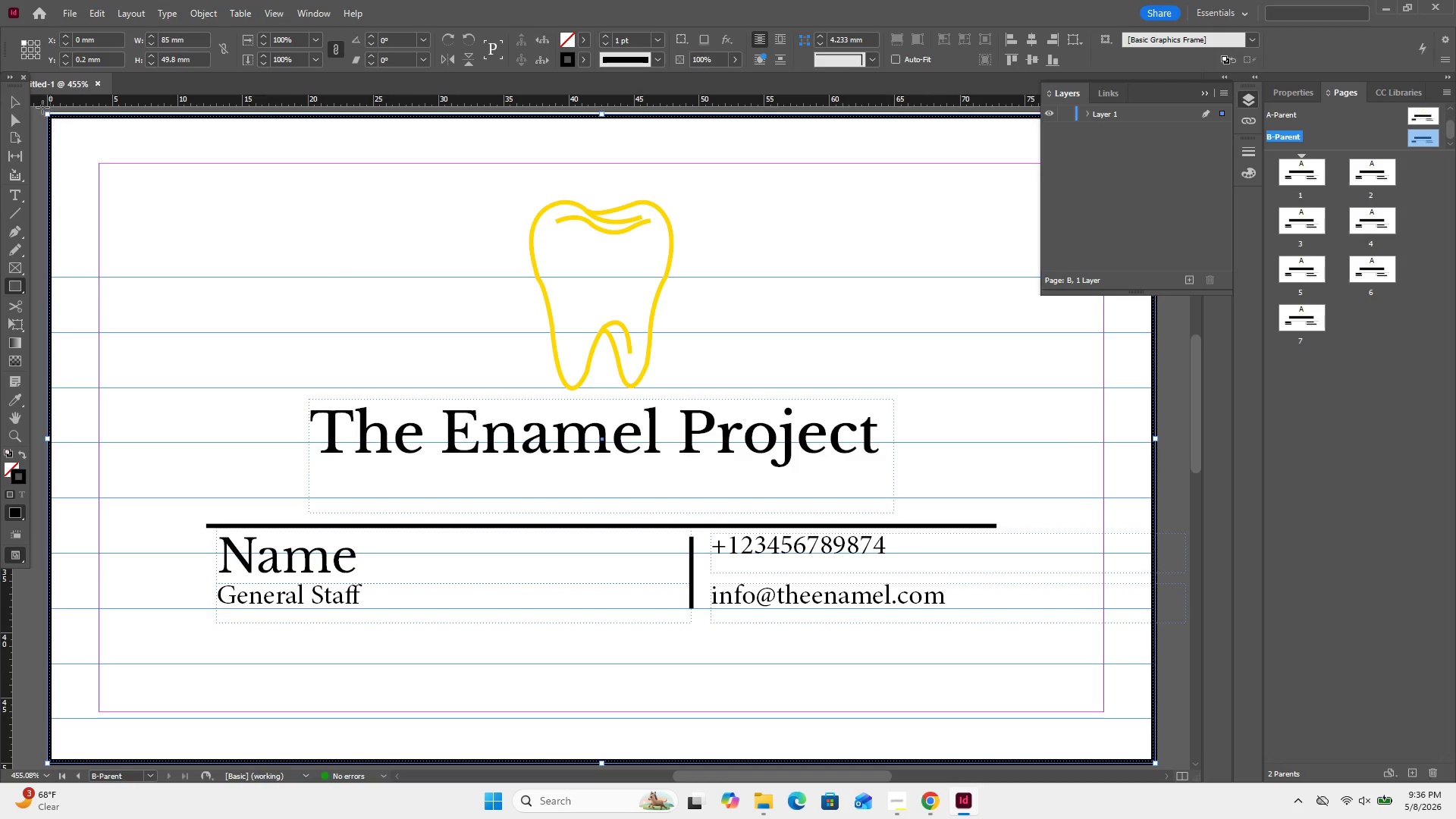 
left_click([6, 101])
 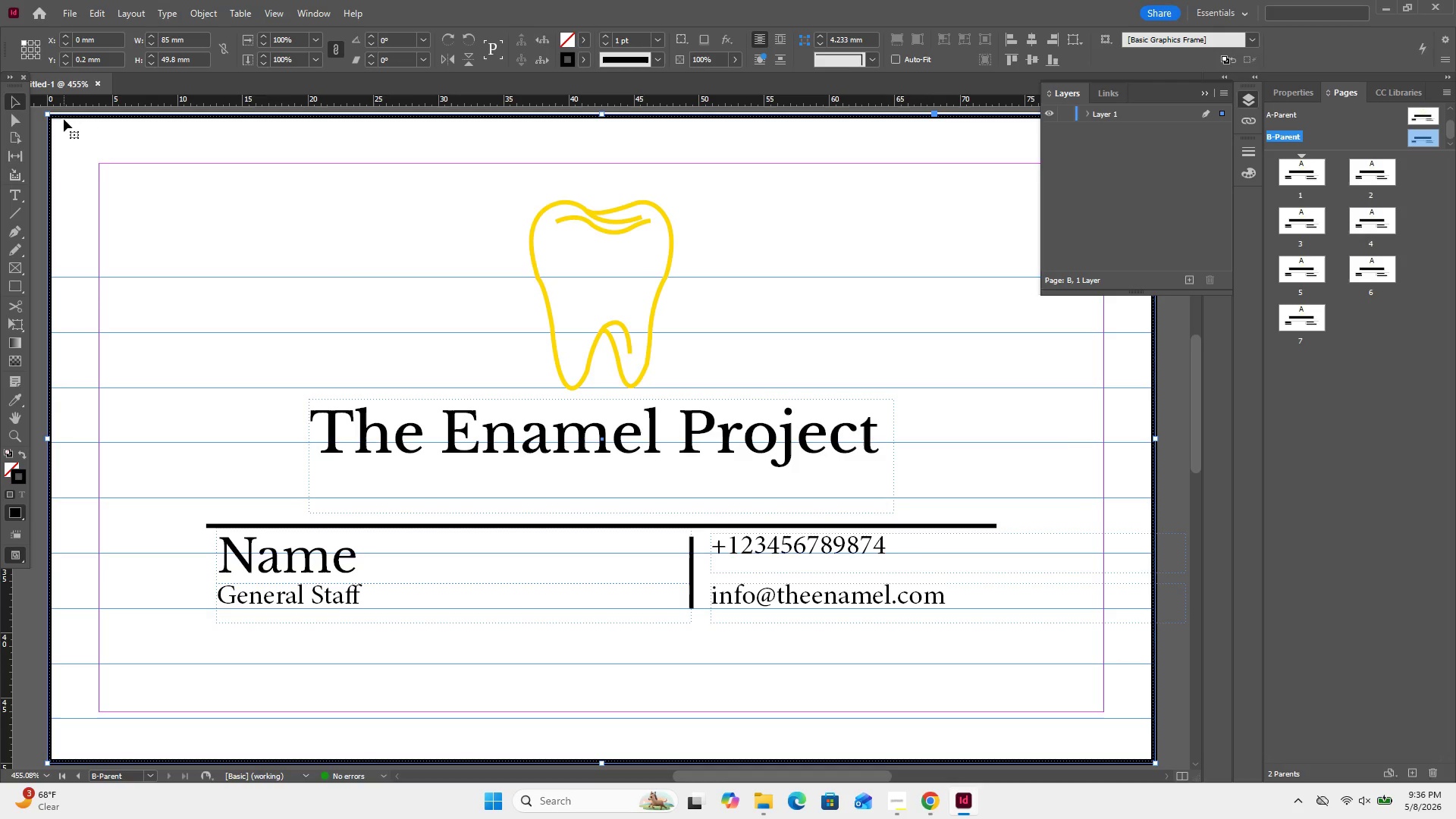 
wait(5.16)
 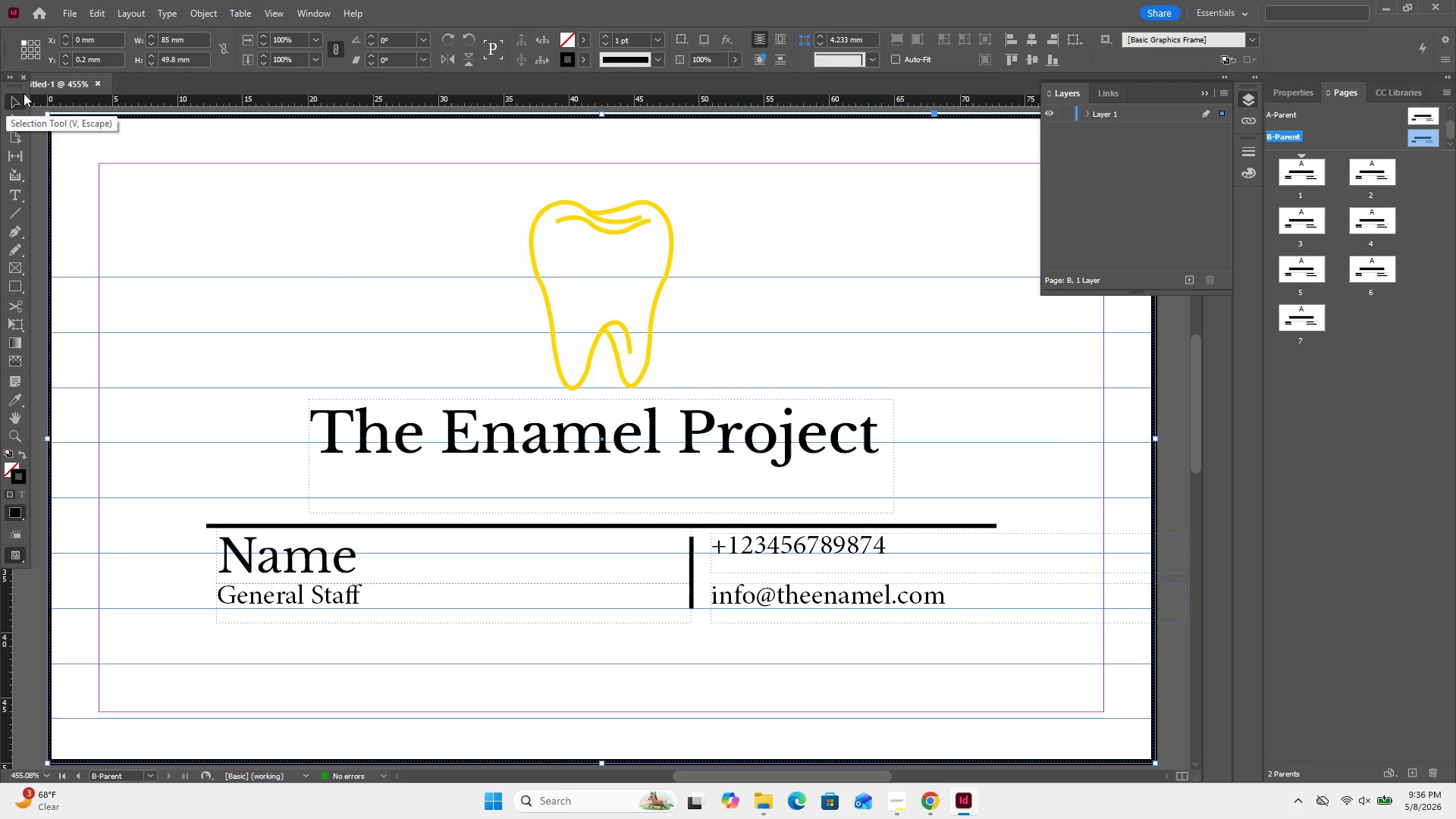 
left_click_drag(start_coordinate=[49, 115], to_coordinate=[49, 111])
 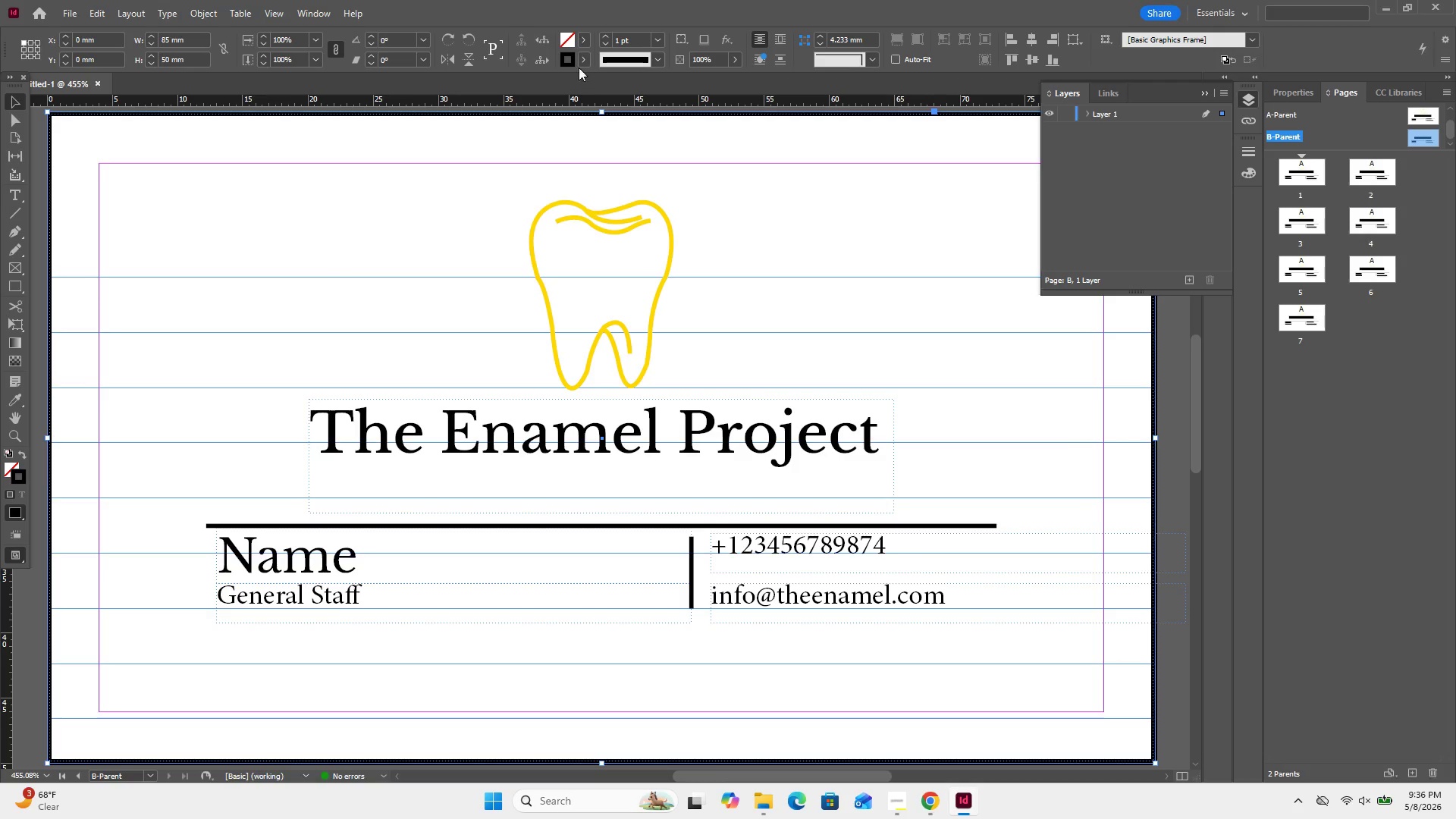 
wait(7.14)
 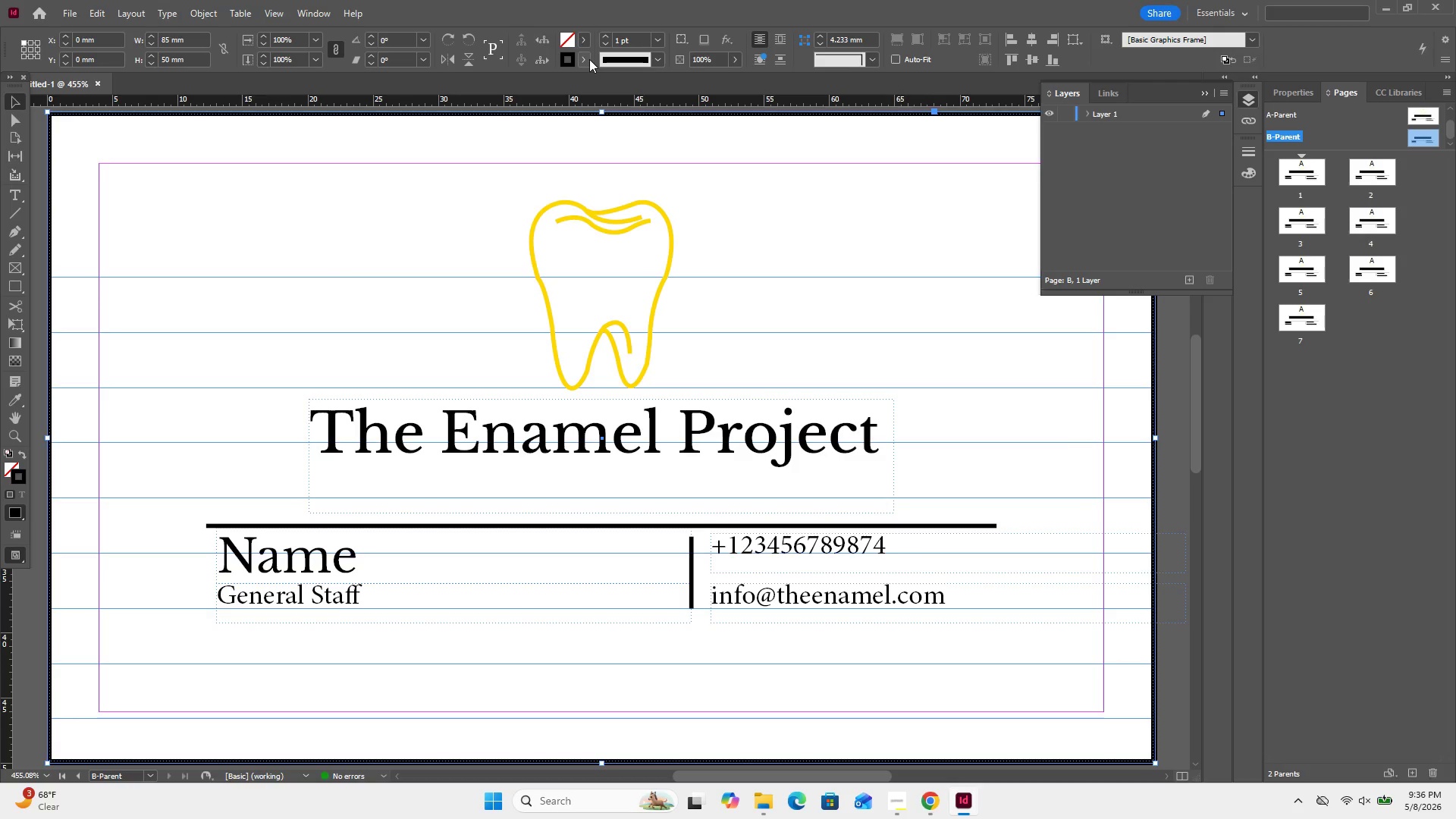 
left_click([23, 455])
 